 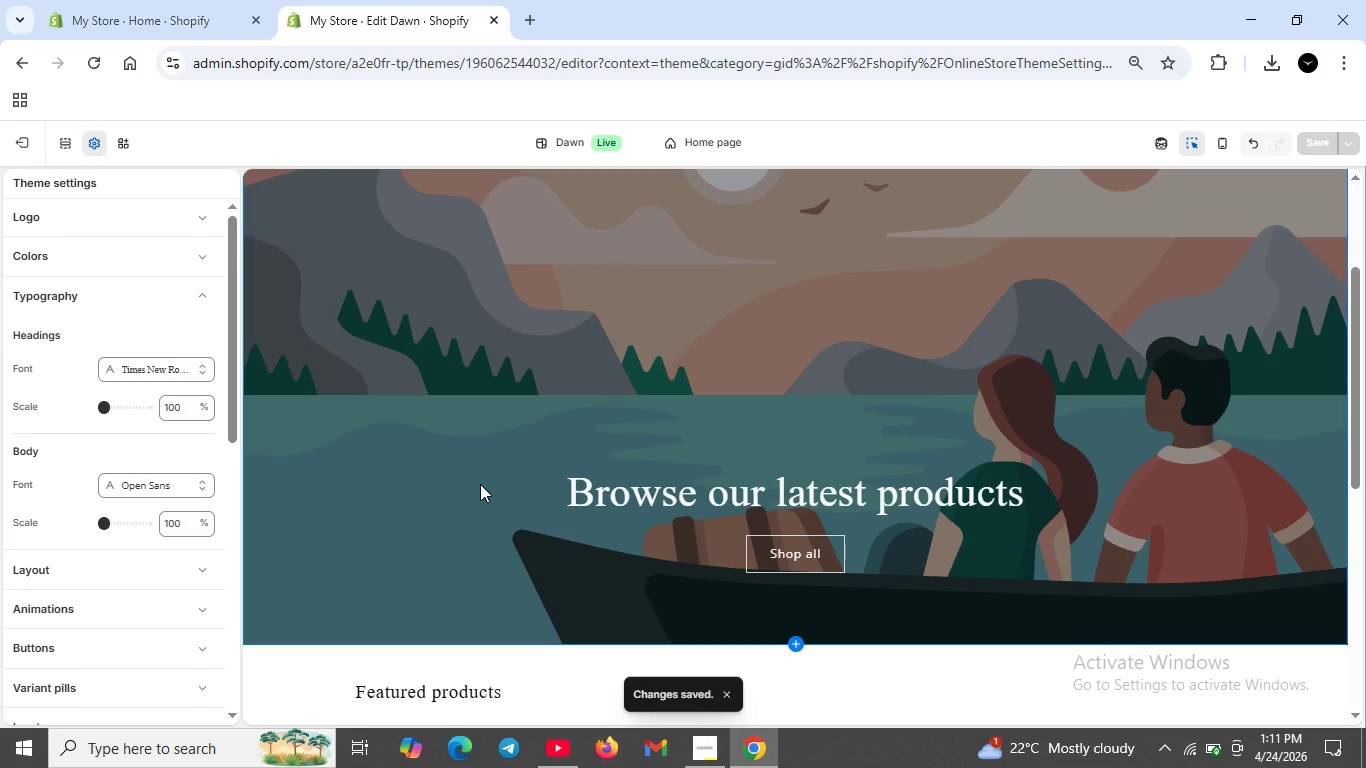 
scroll: coordinate [199, 343], scroll_direction: up, amount: 10.0
 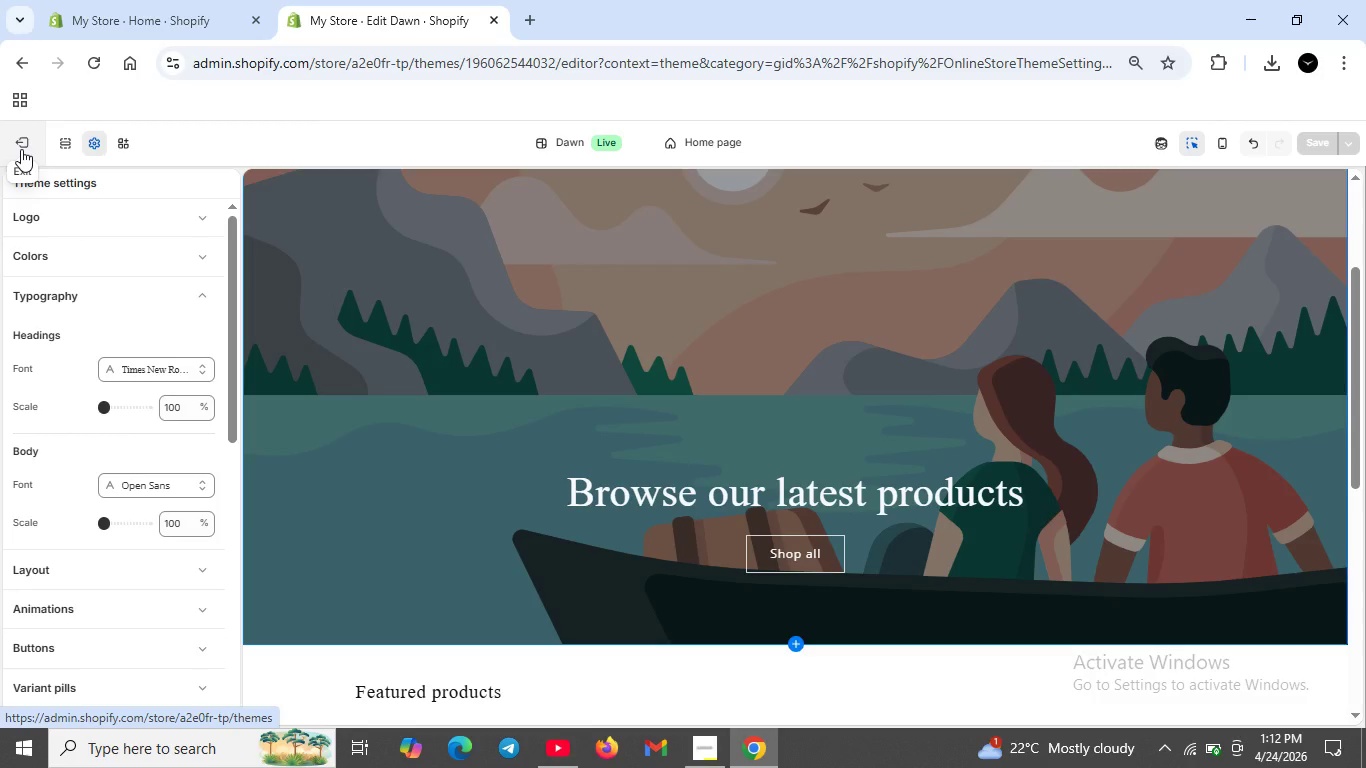 
left_click([21, 149])
 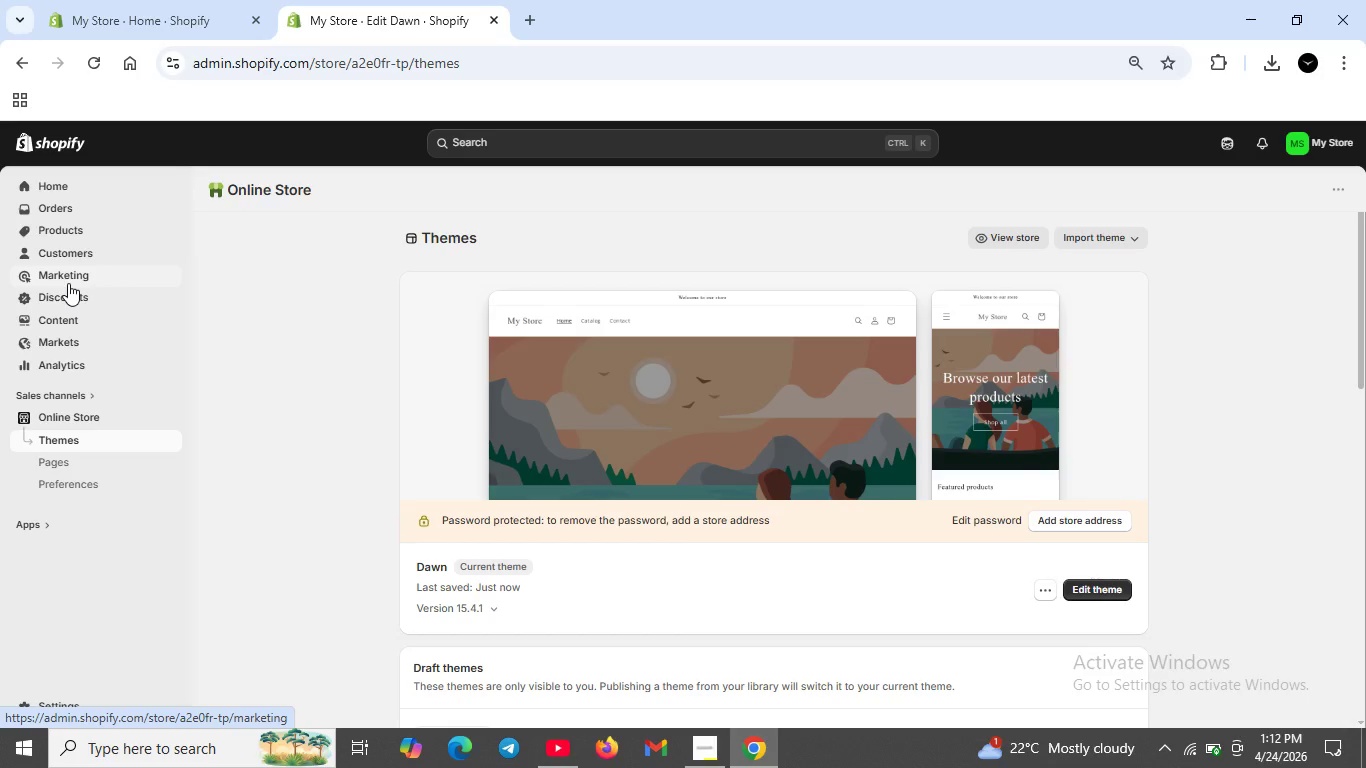 
wait(13.3)
 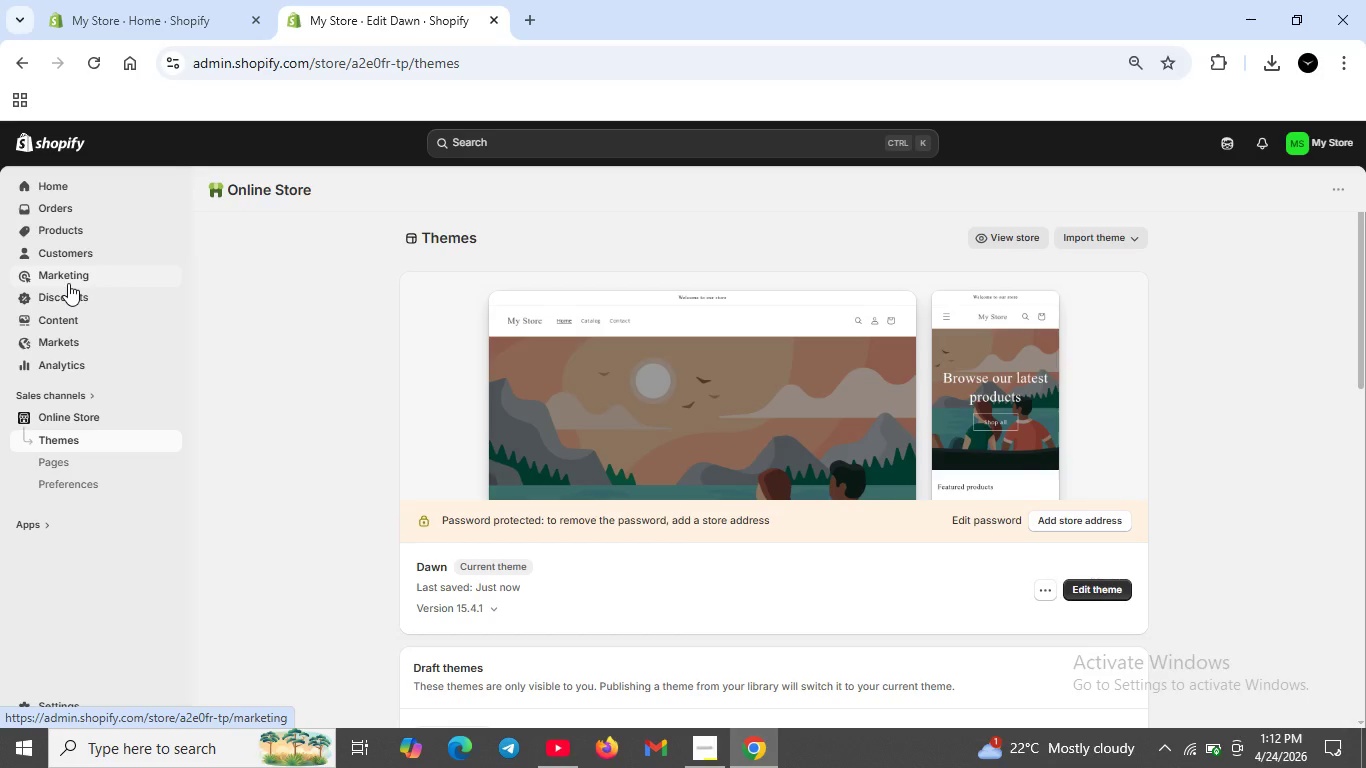 
left_click([65, 441])
 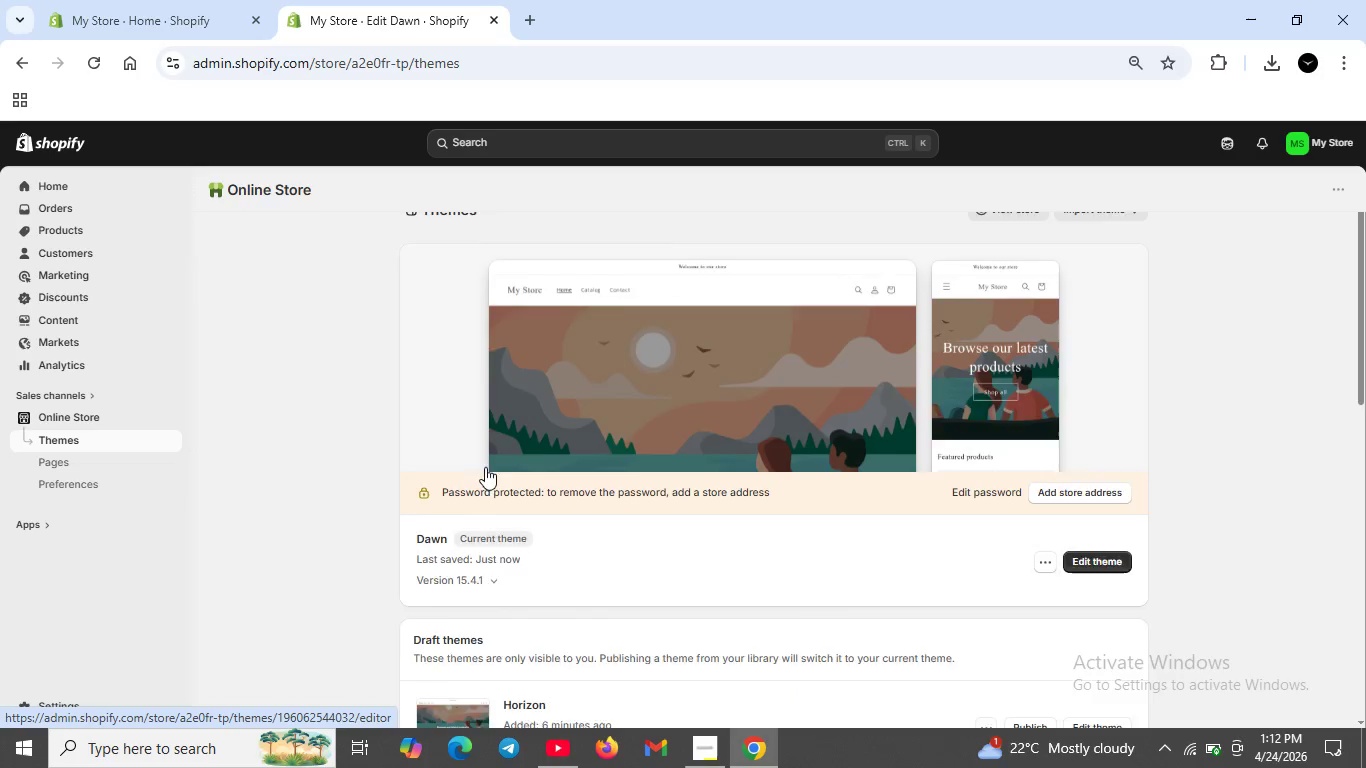 
scroll: coordinate [485, 467], scroll_direction: down, amount: 3.0
 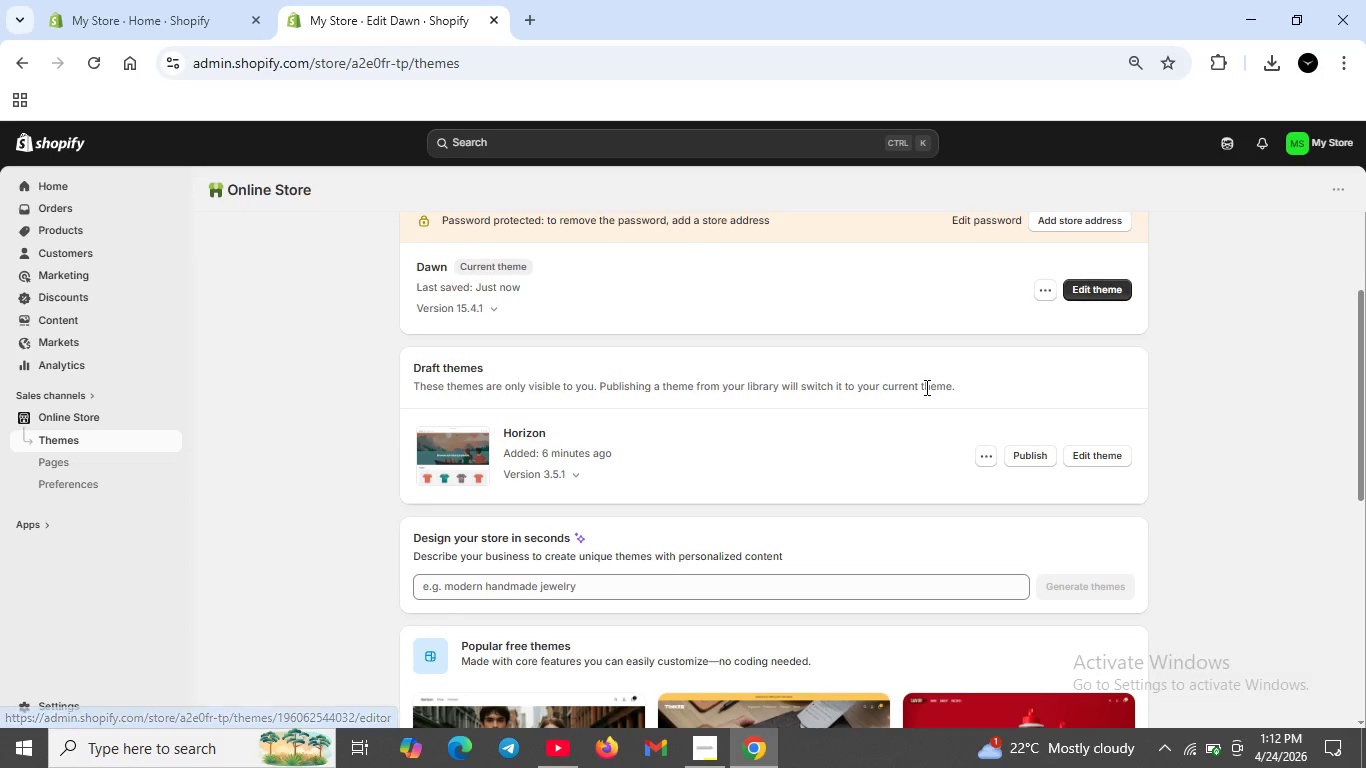 
scroll: coordinate [925, 387], scroll_direction: up, amount: 3.0
 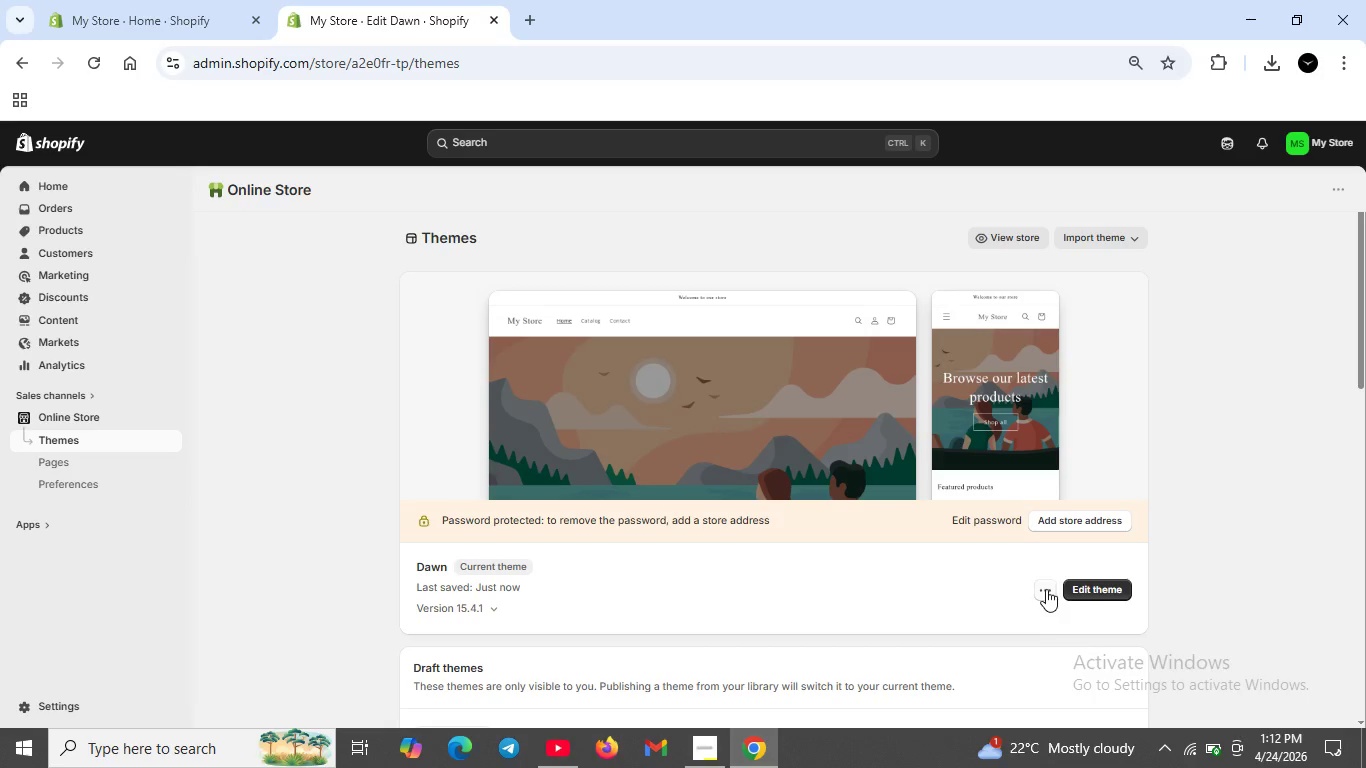 
left_click([1046, 589])
 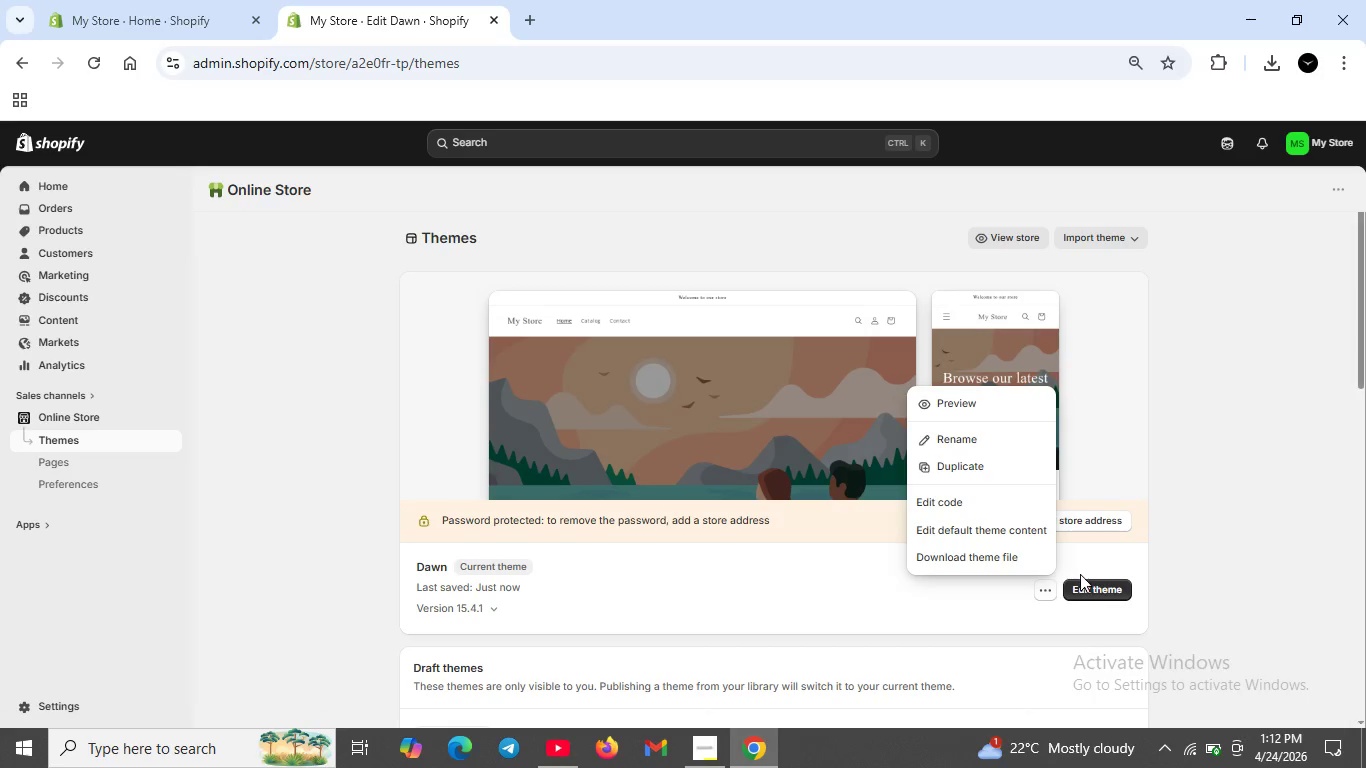 
left_click([1083, 581])
 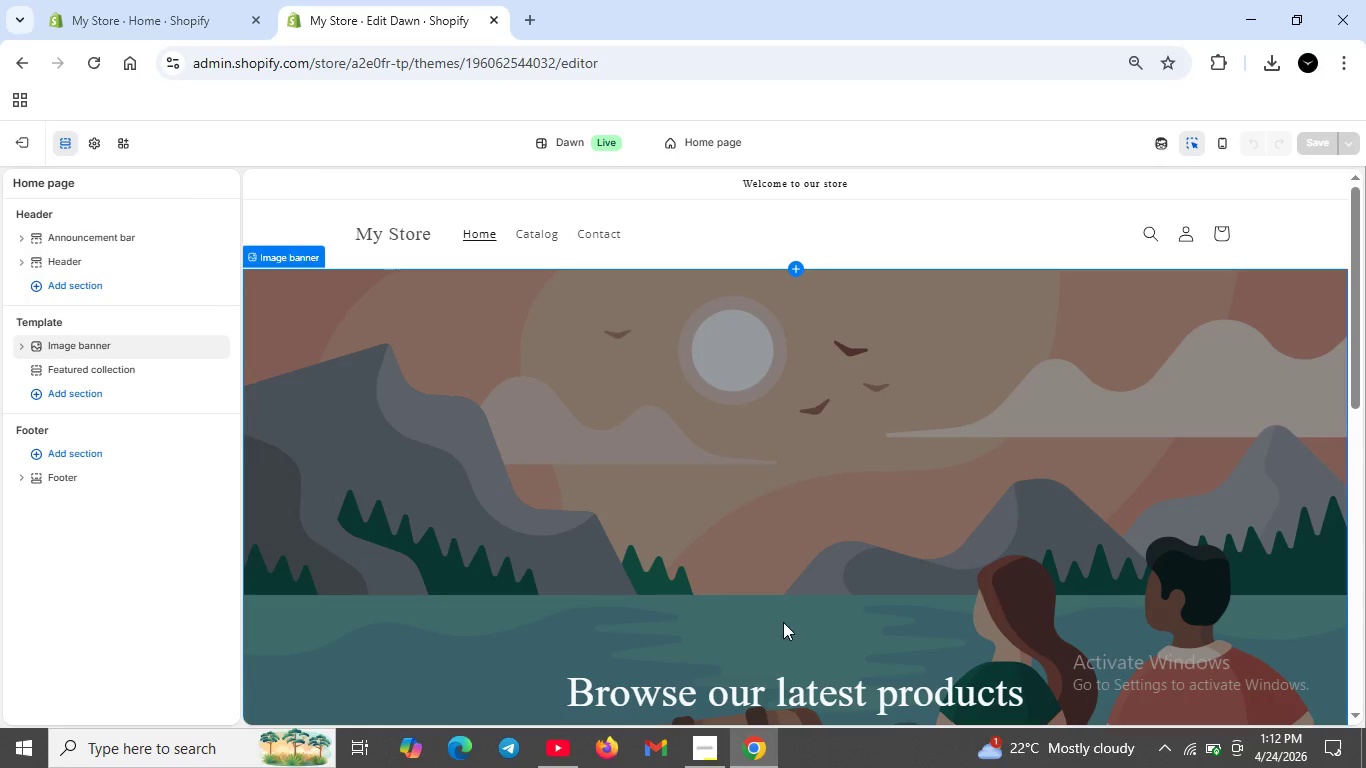 
wait(9.92)
 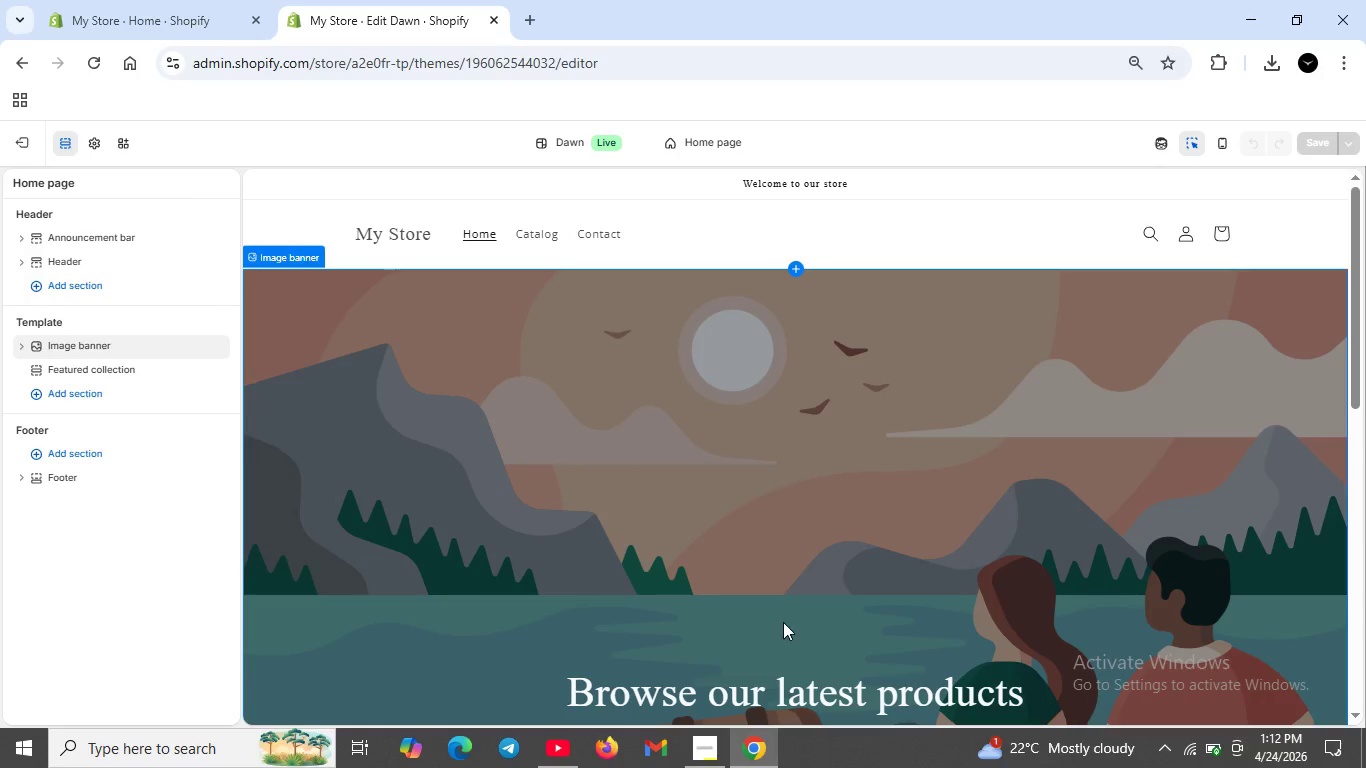 
scroll: coordinate [445, 400], scroll_direction: down, amount: 1.0
 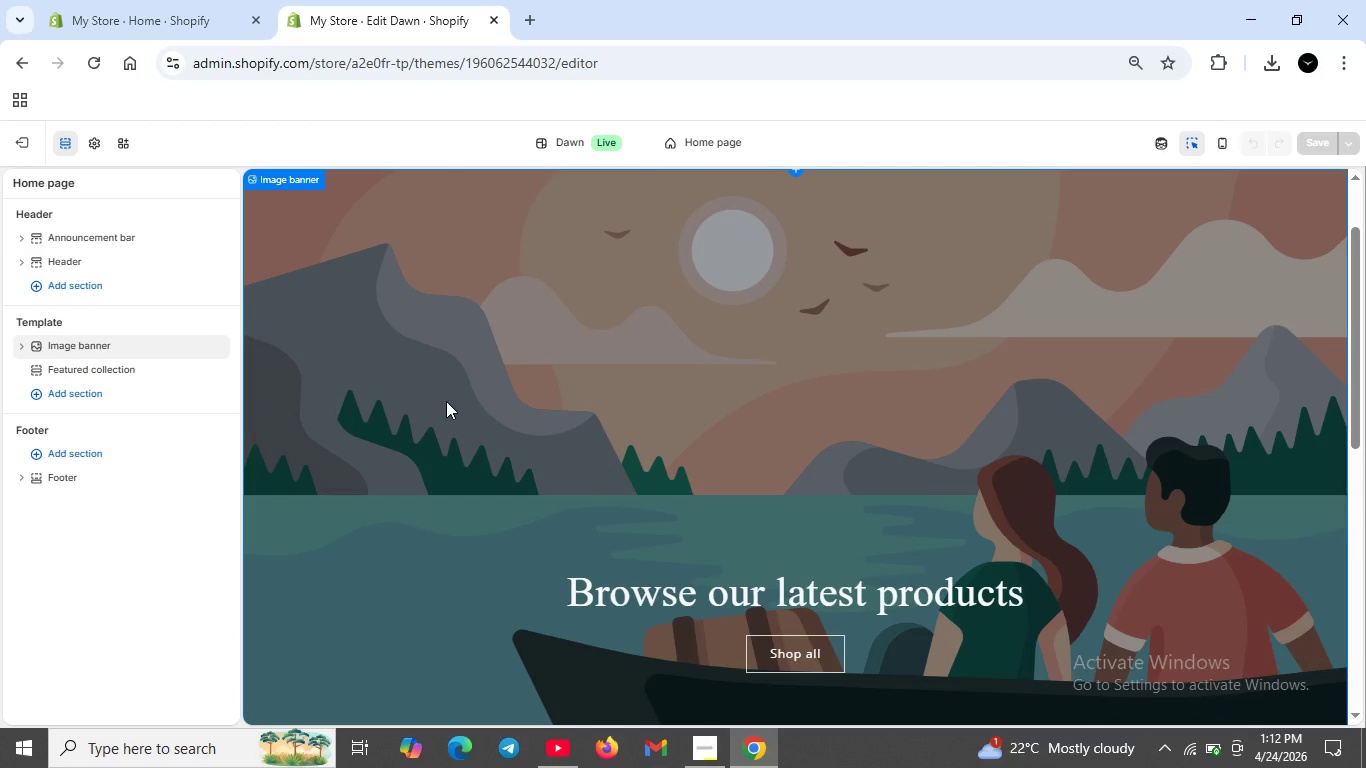 
wait(13.26)
 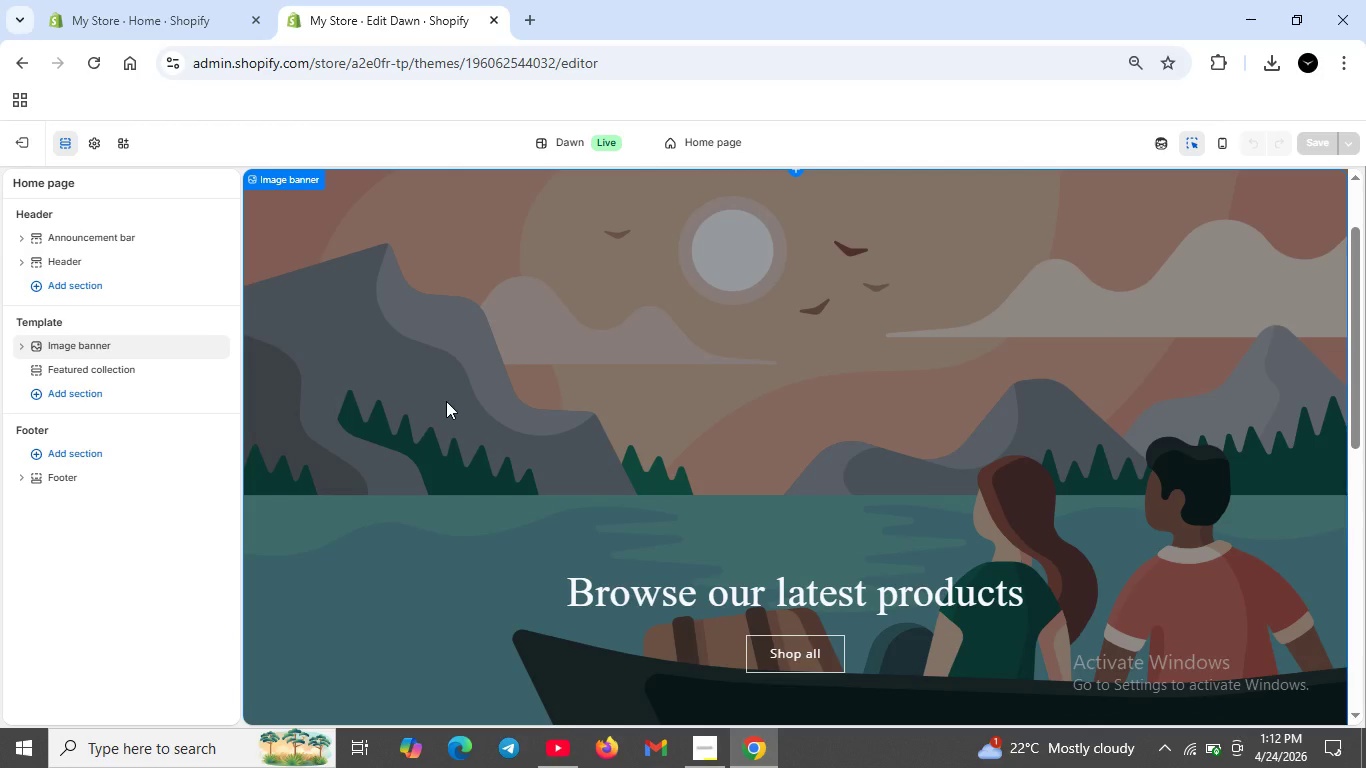 
left_click([427, 366])
 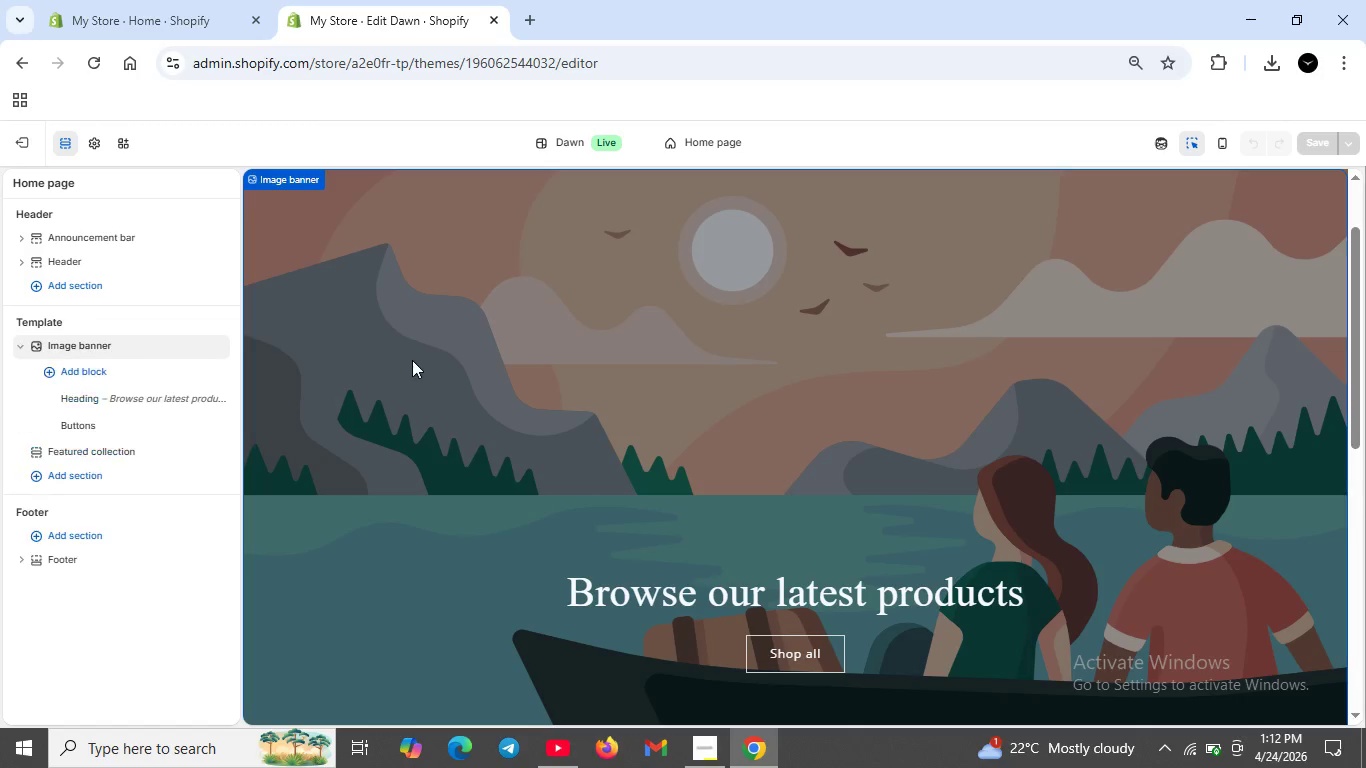 
left_click([412, 360])
 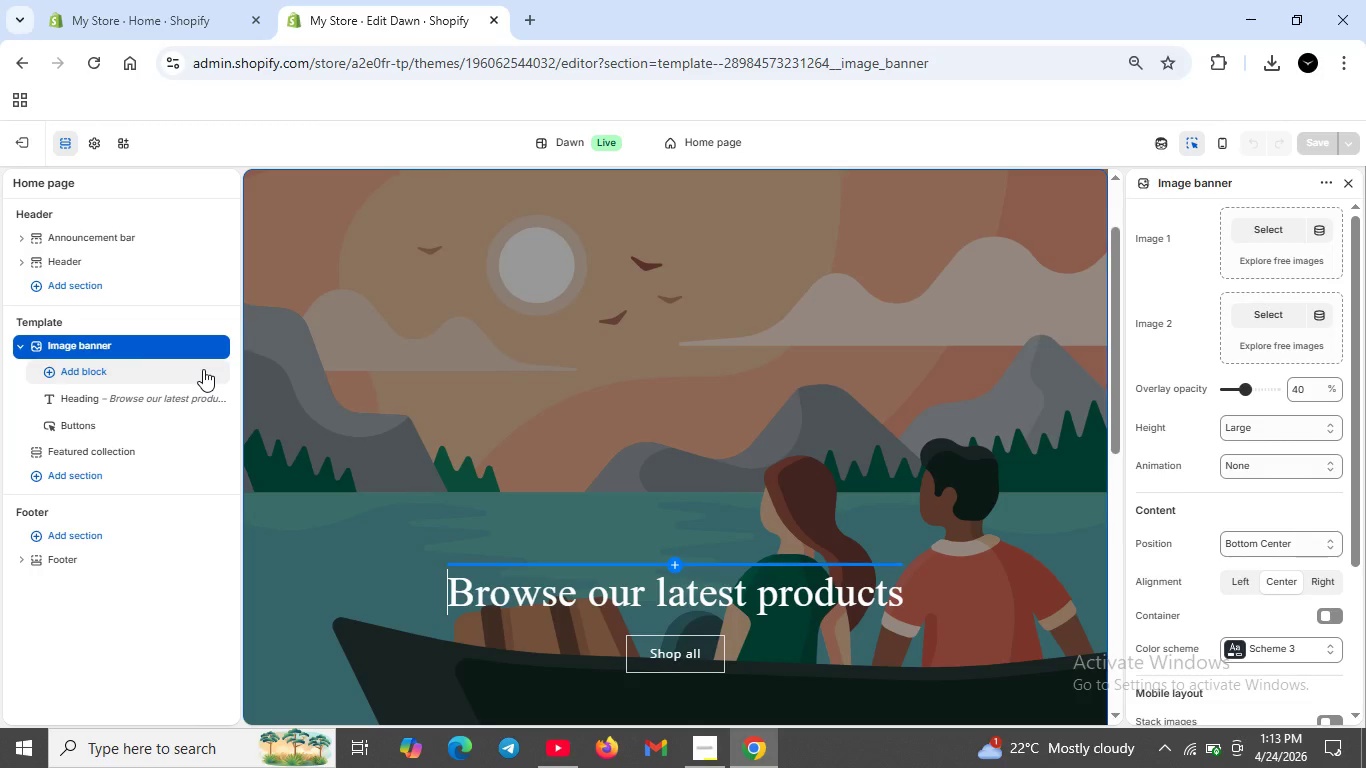 
wait(55.88)
 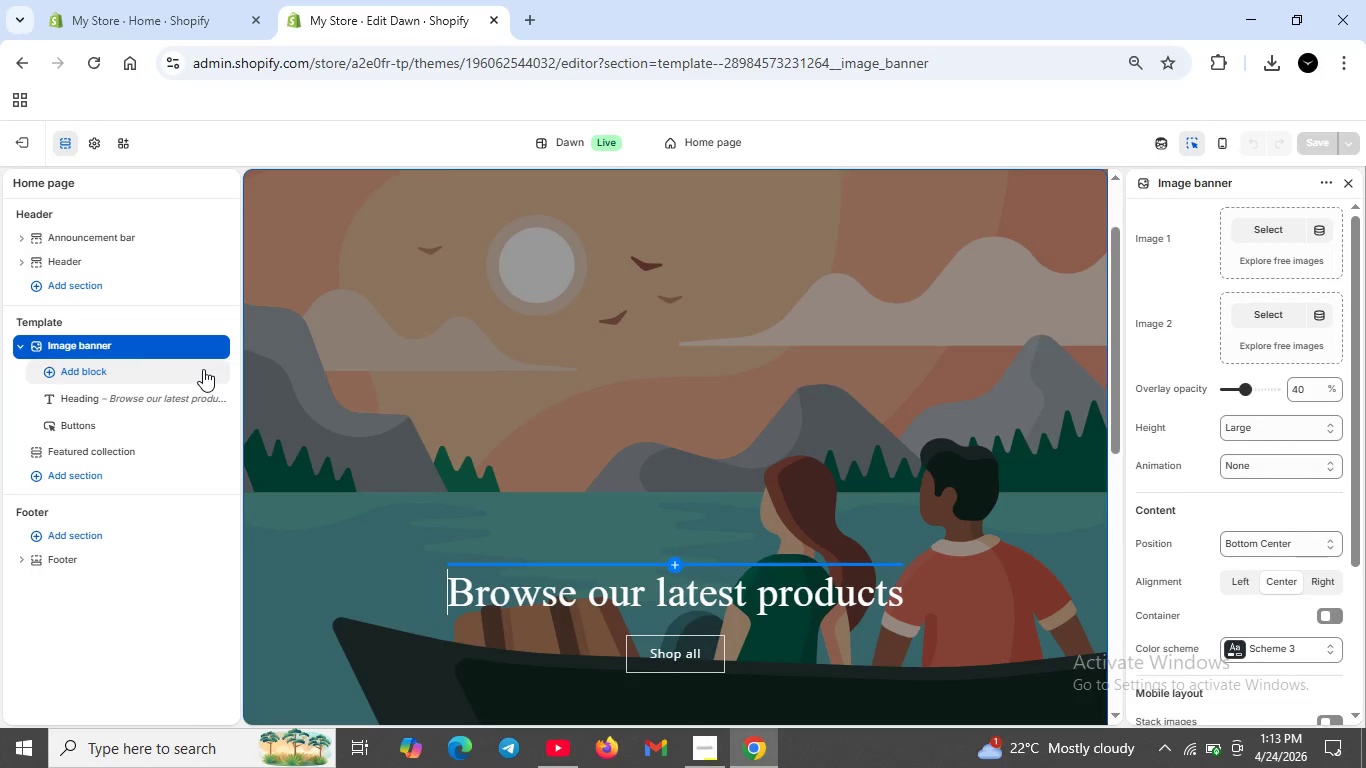 
left_click([1259, 232])
 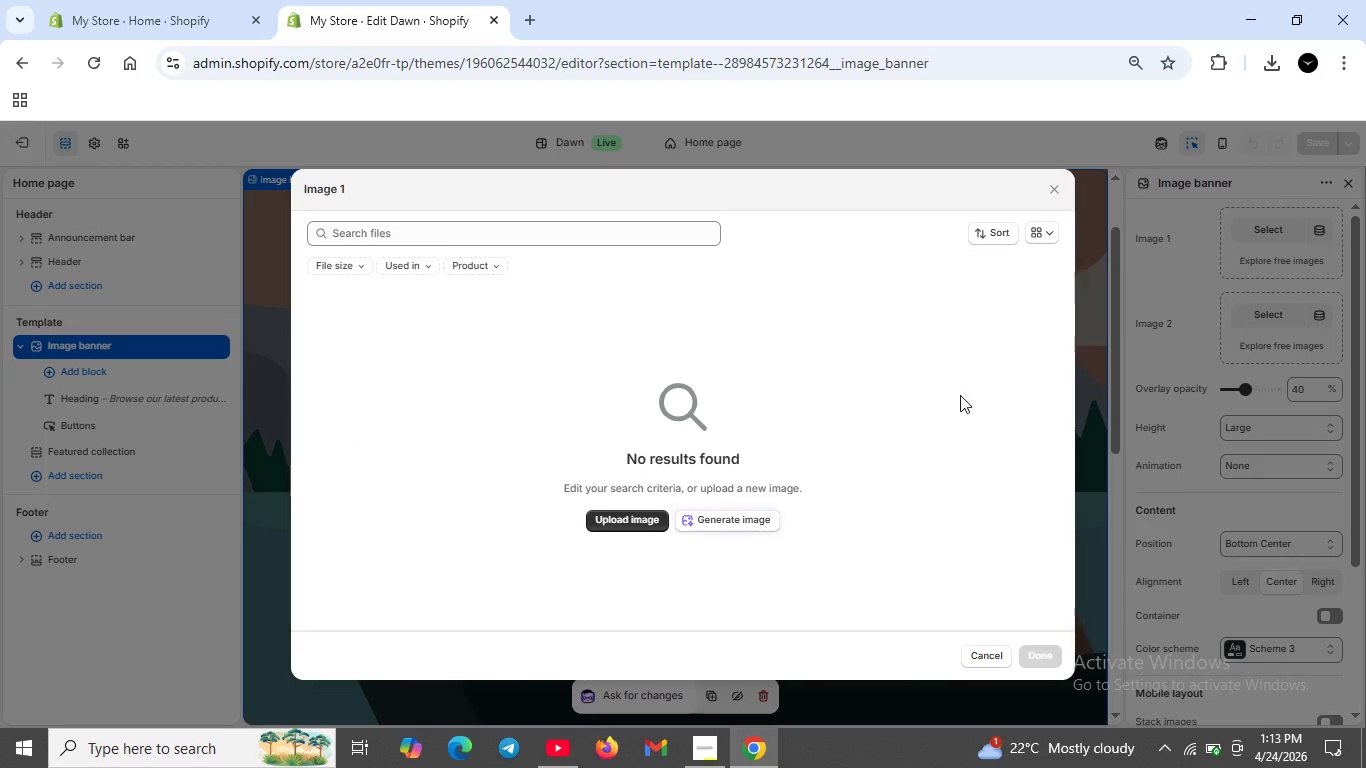 
left_click([646, 519])
 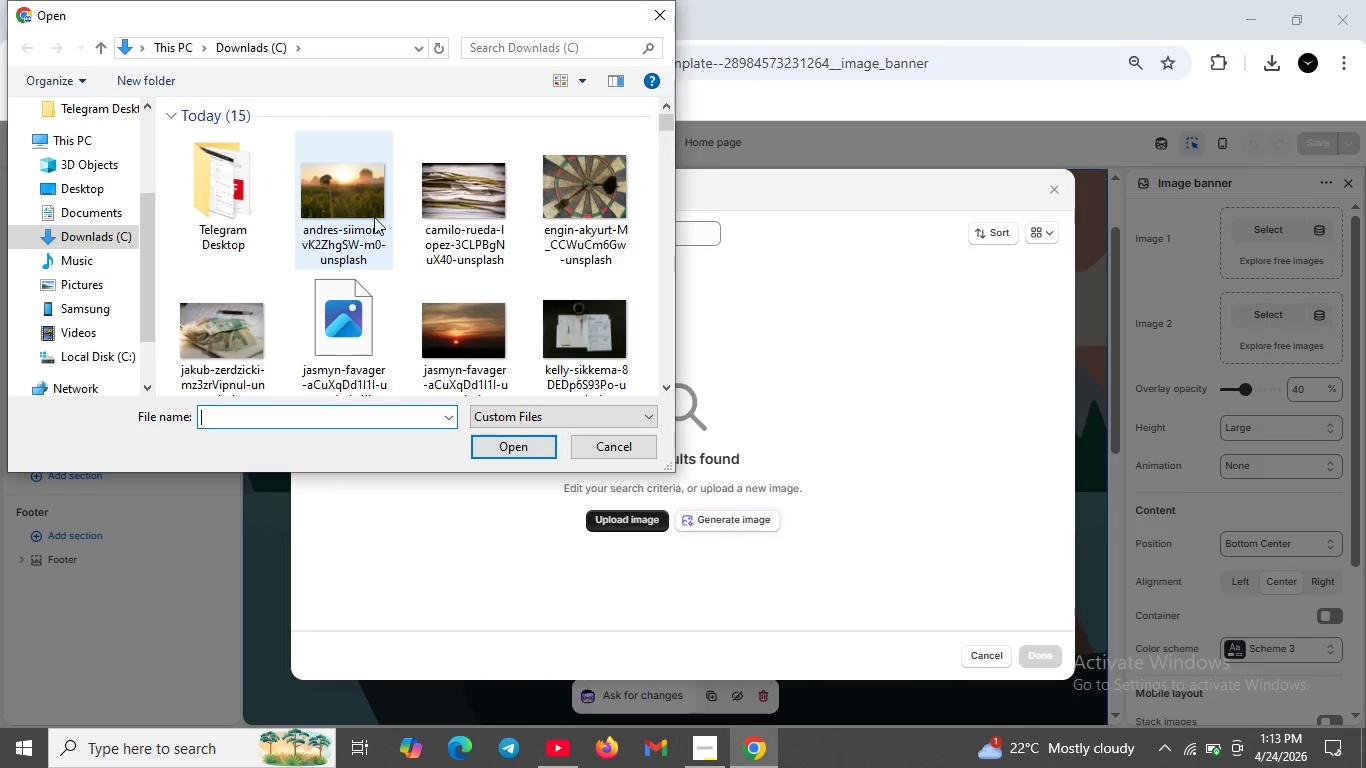 
scroll: coordinate [474, 322], scroll_direction: down, amount: 1.0
 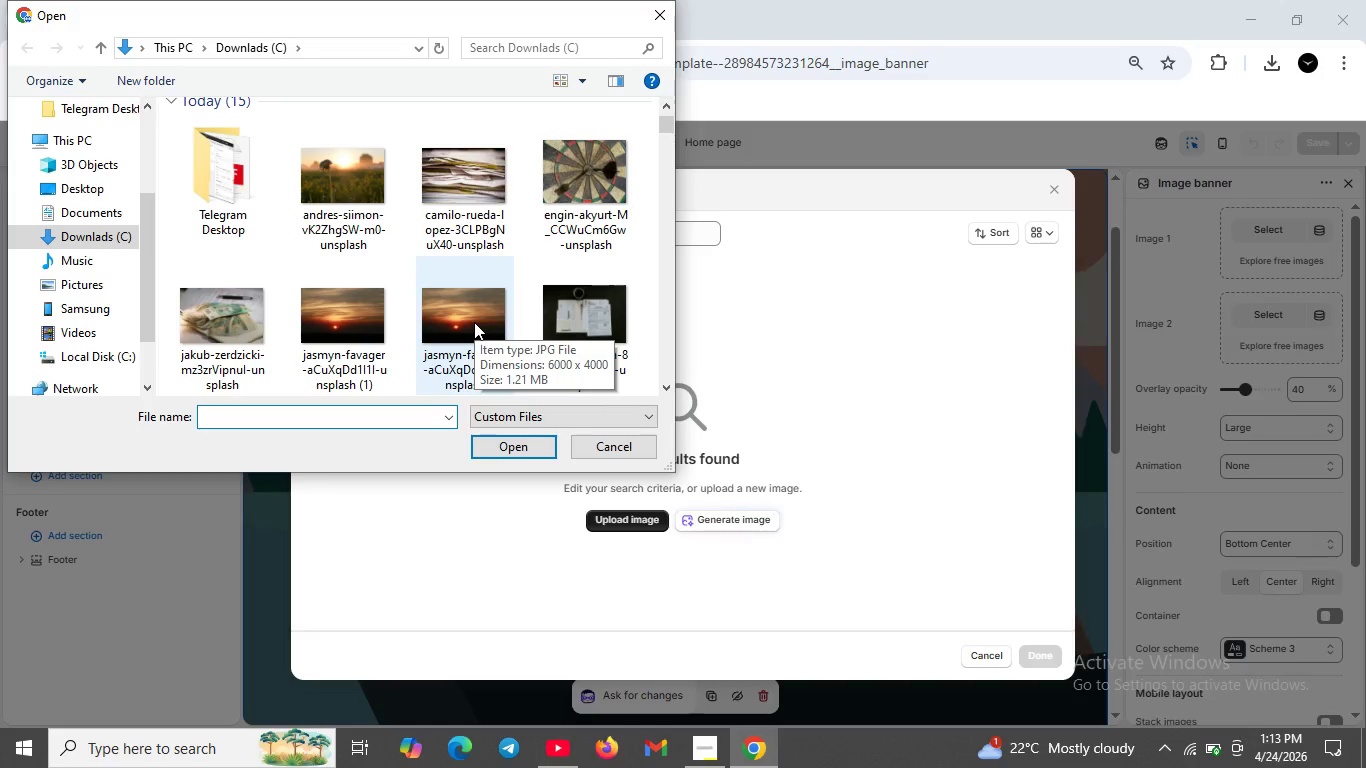 
left_click([466, 320])
 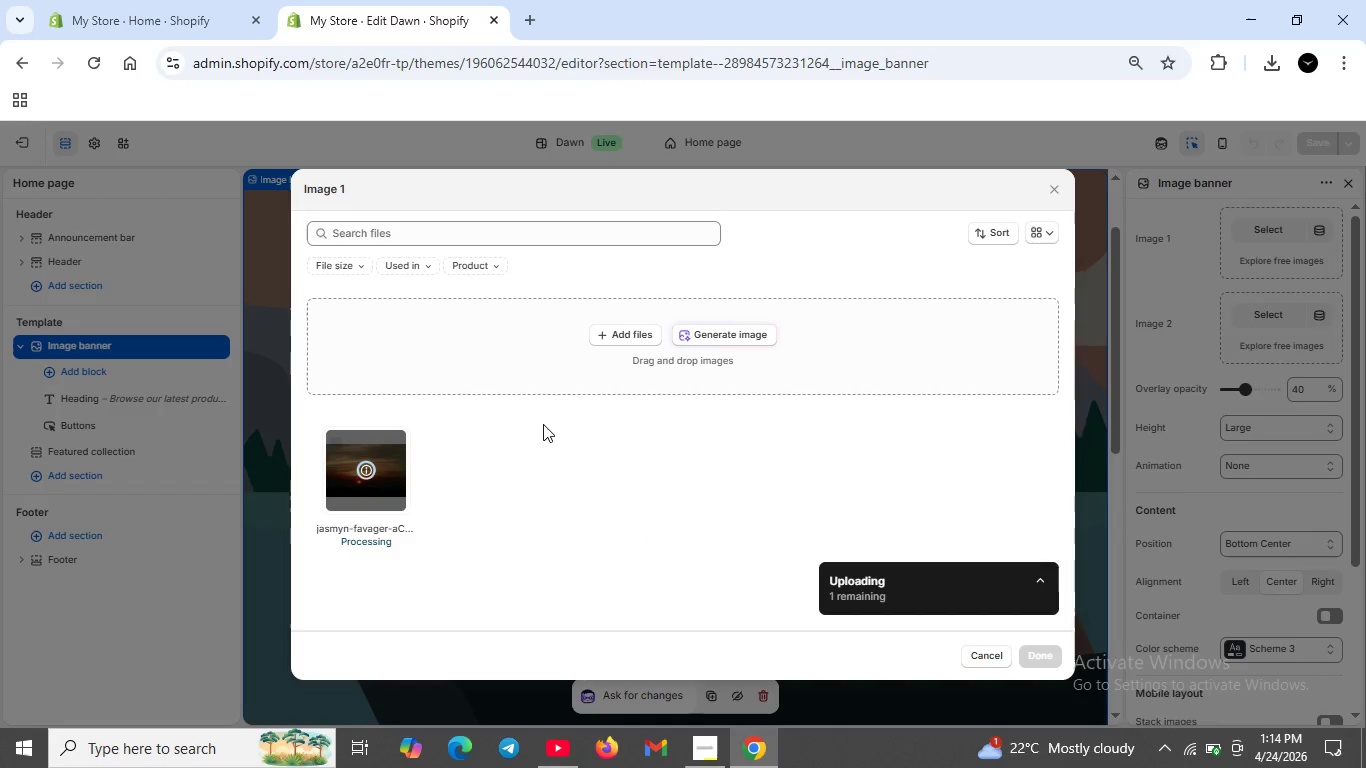 
wait(11.27)
 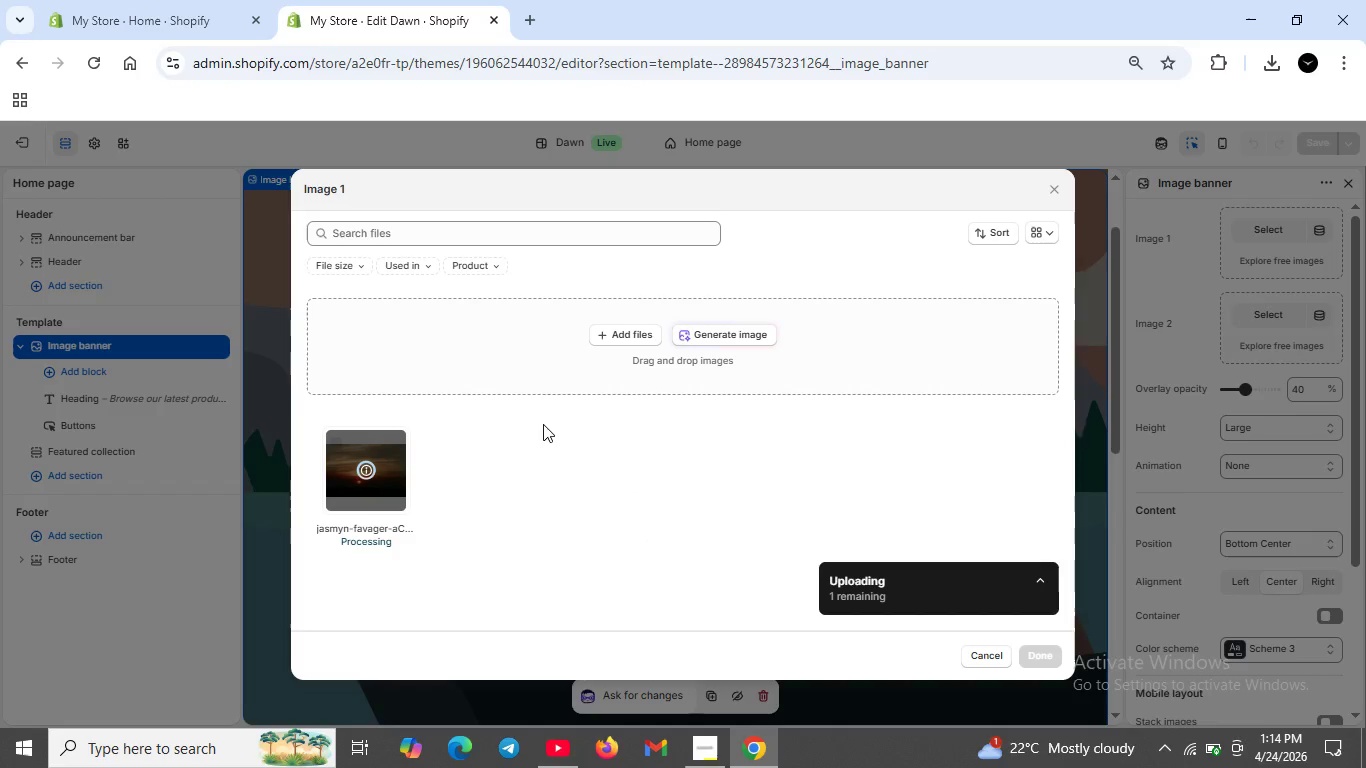 
left_click([1035, 654])
 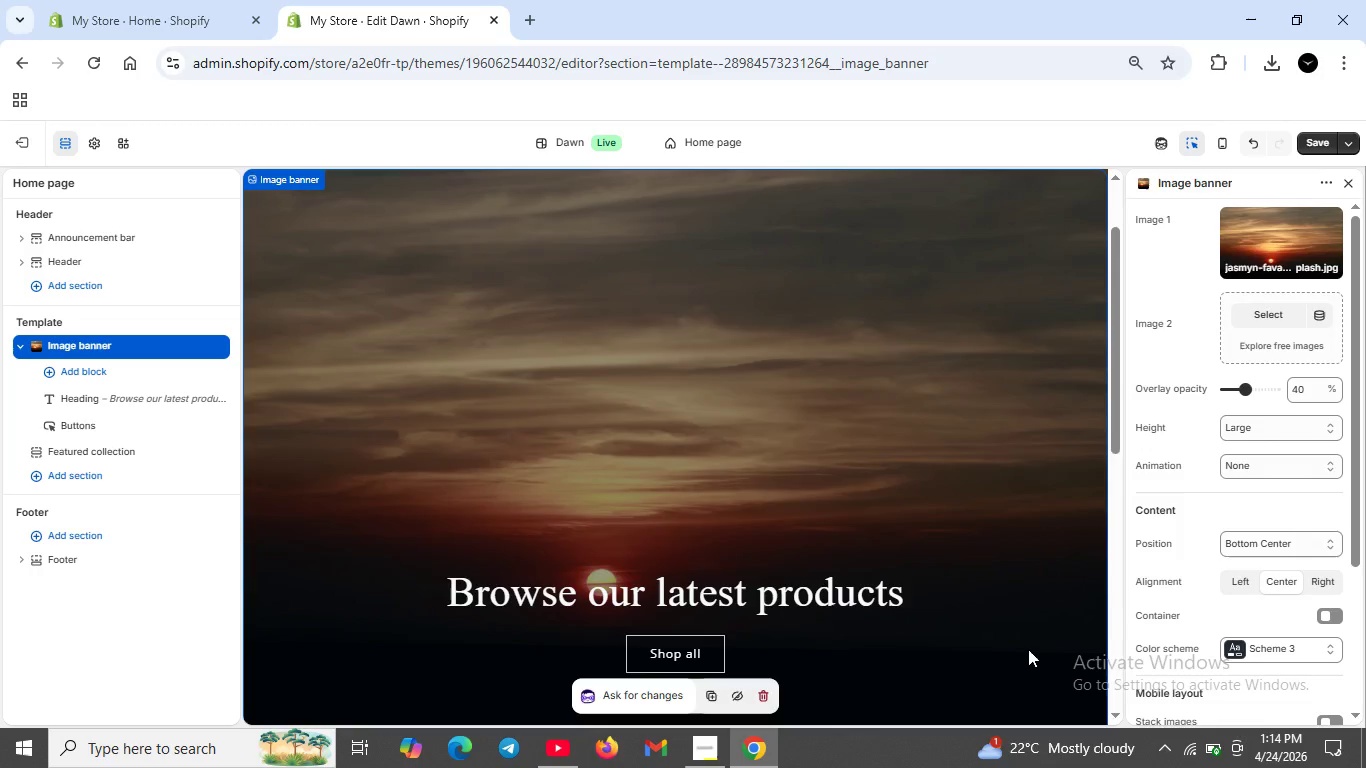 
wait(31.42)
 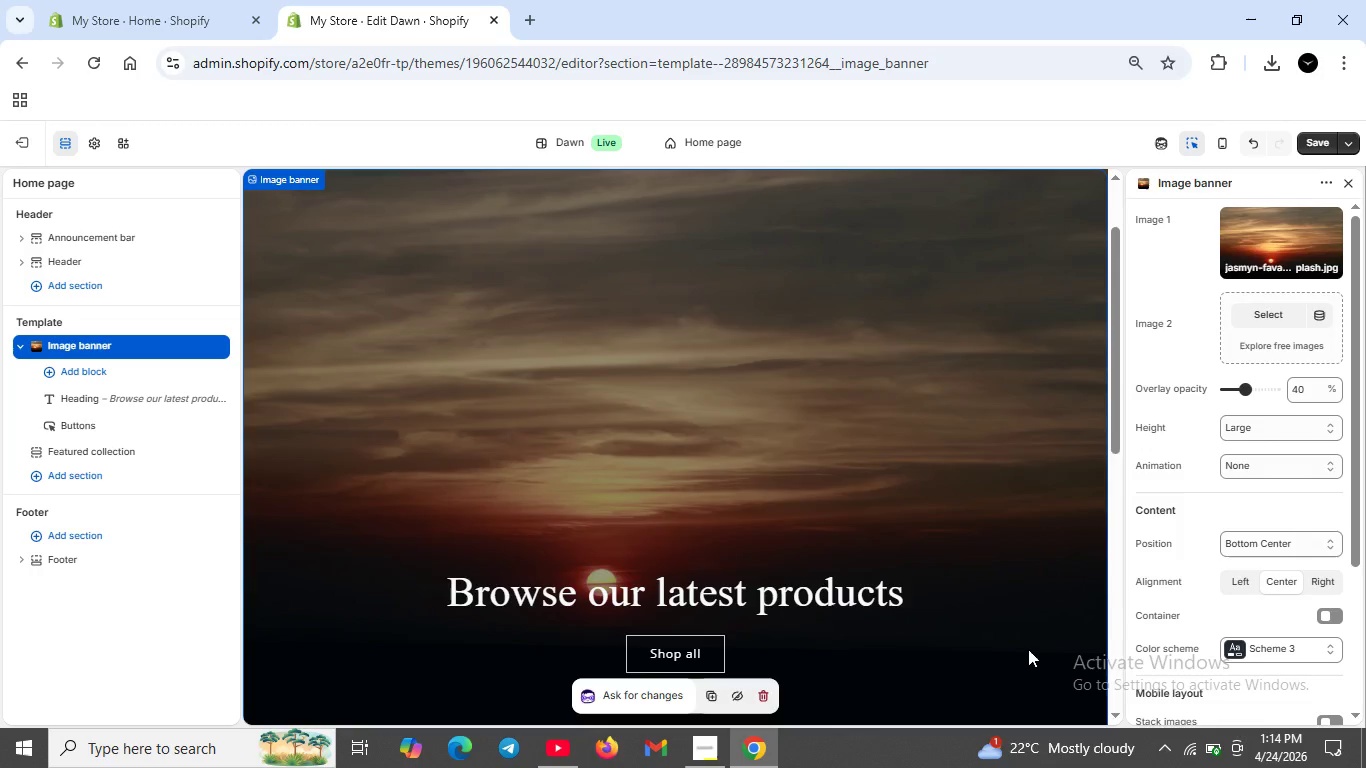 
scroll: coordinate [1035, 588], scroll_direction: down, amount: 1.0
 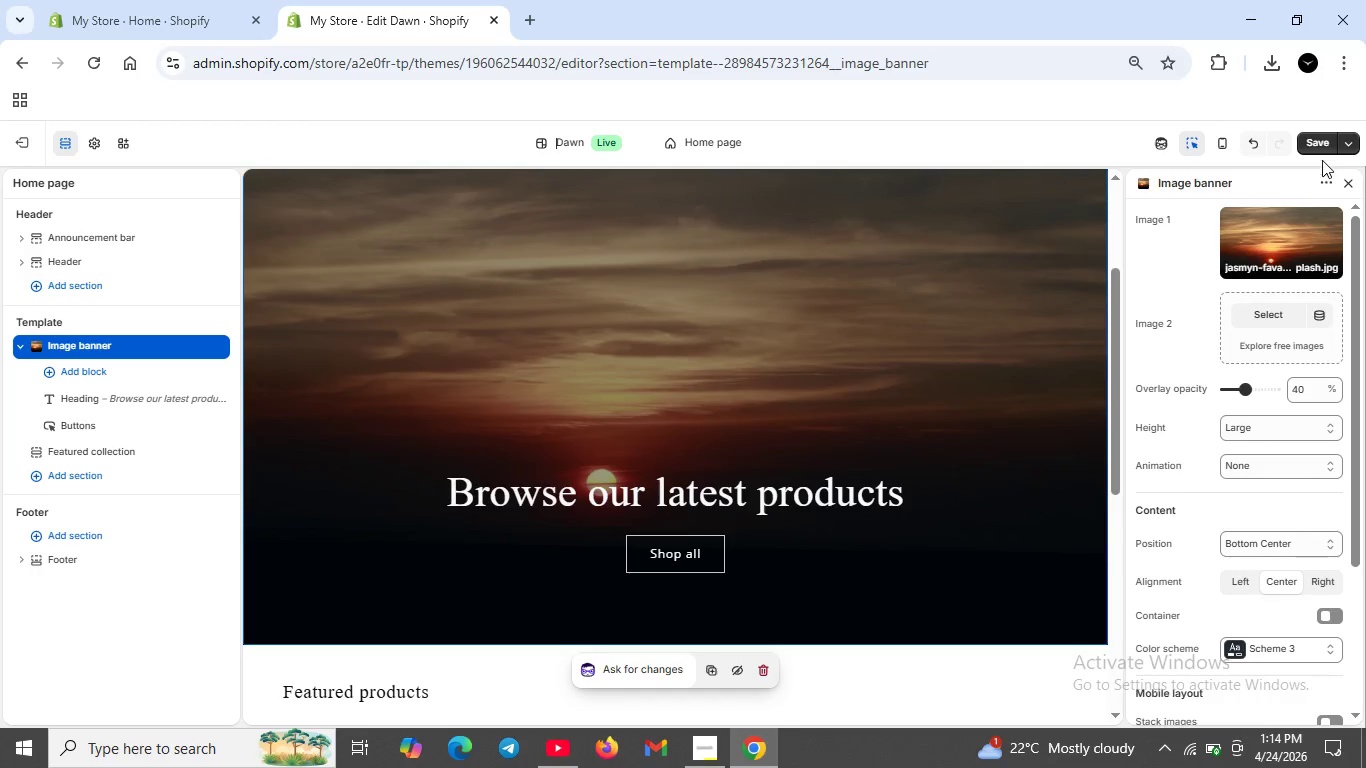 
left_click([1320, 145])
 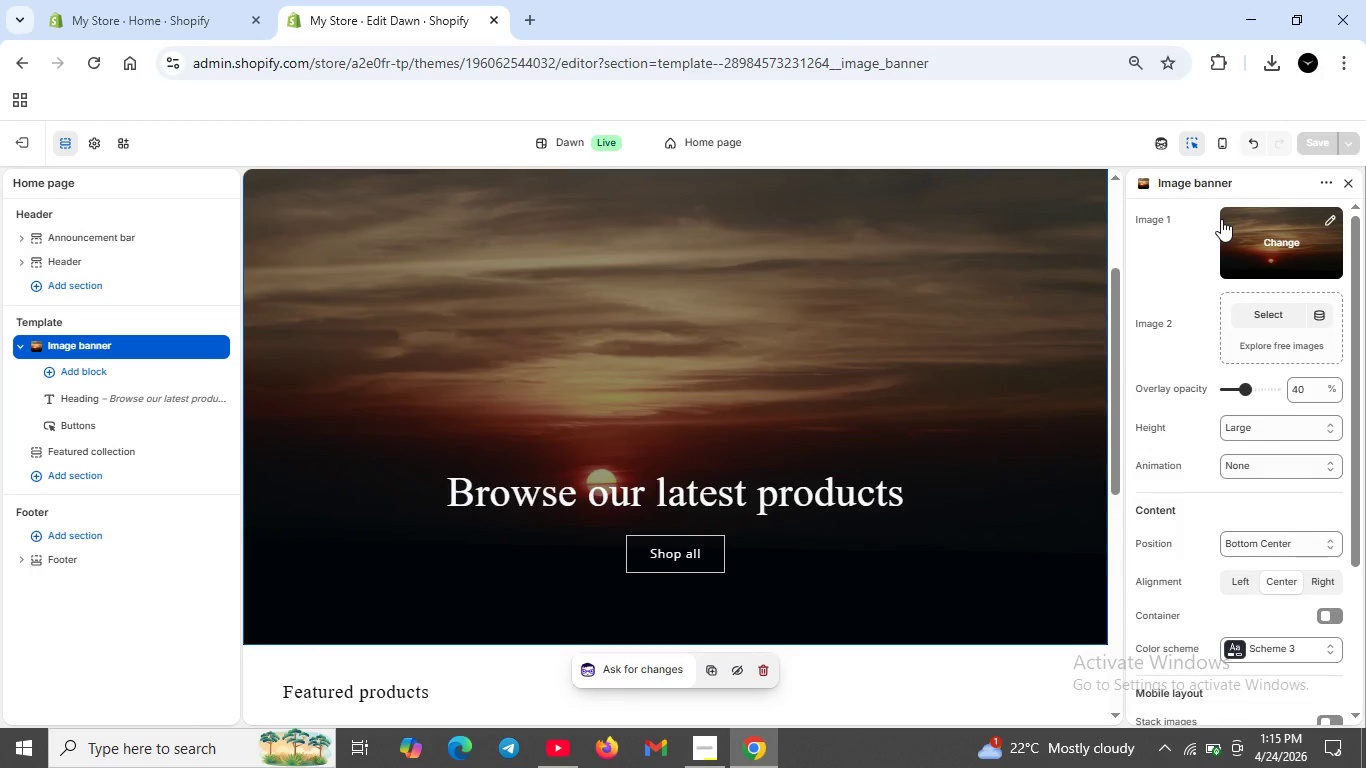 
wait(24.42)
 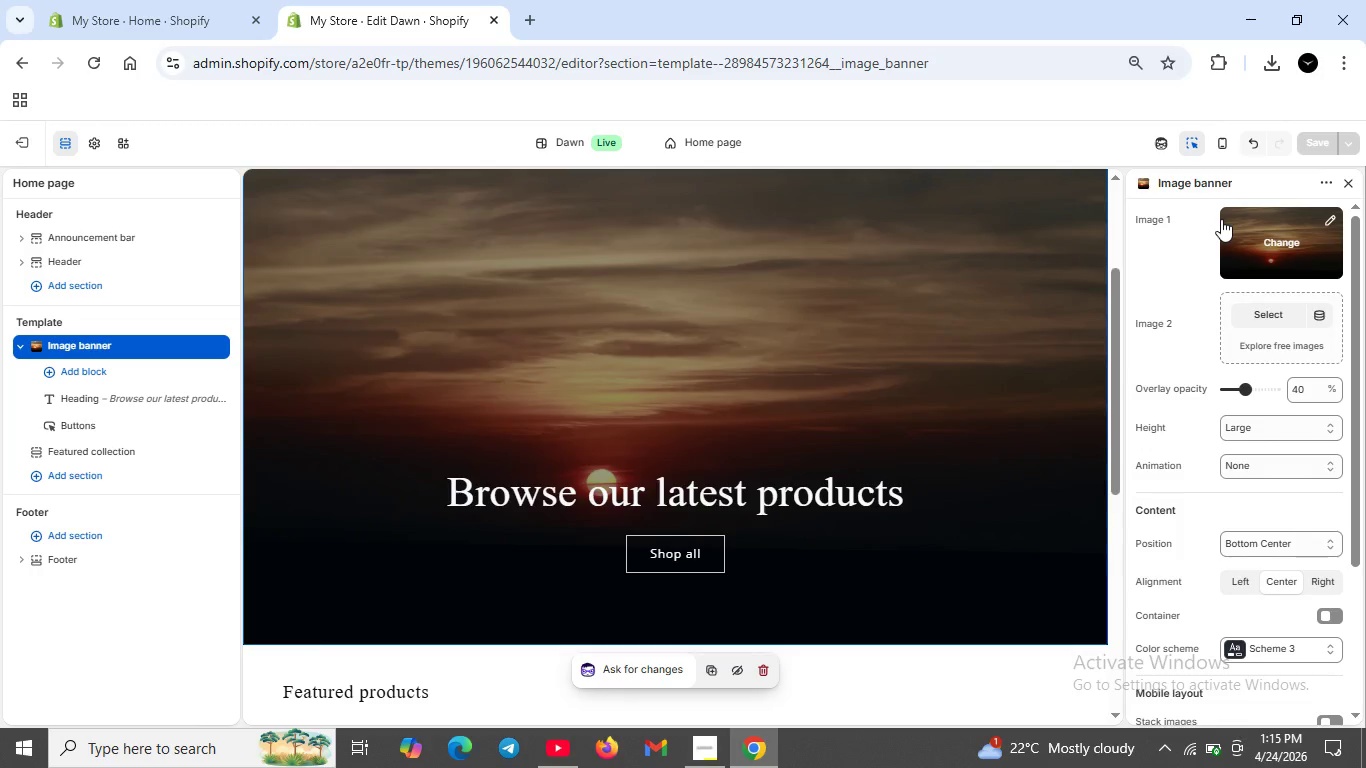 
scroll: coordinate [1283, 427], scroll_direction: down, amount: 3.0
 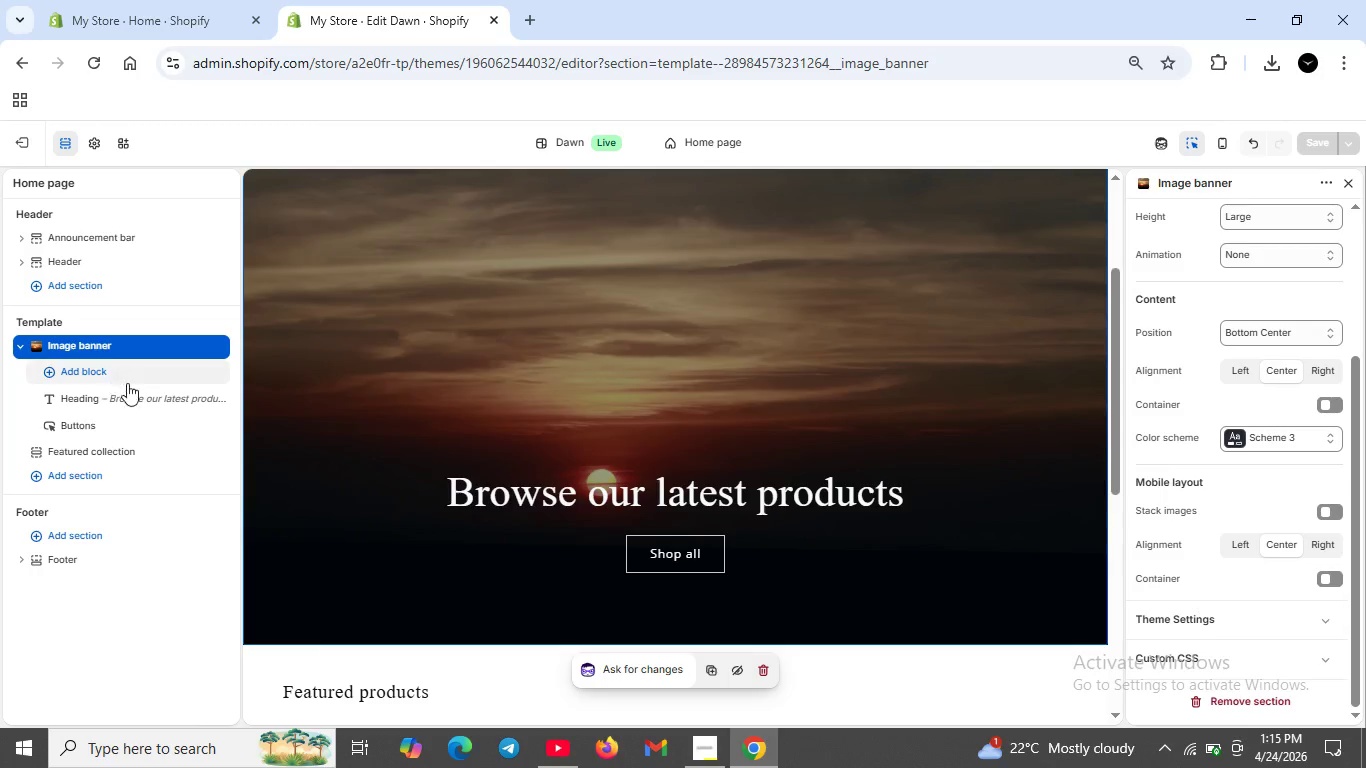 
left_click([161, 395])
 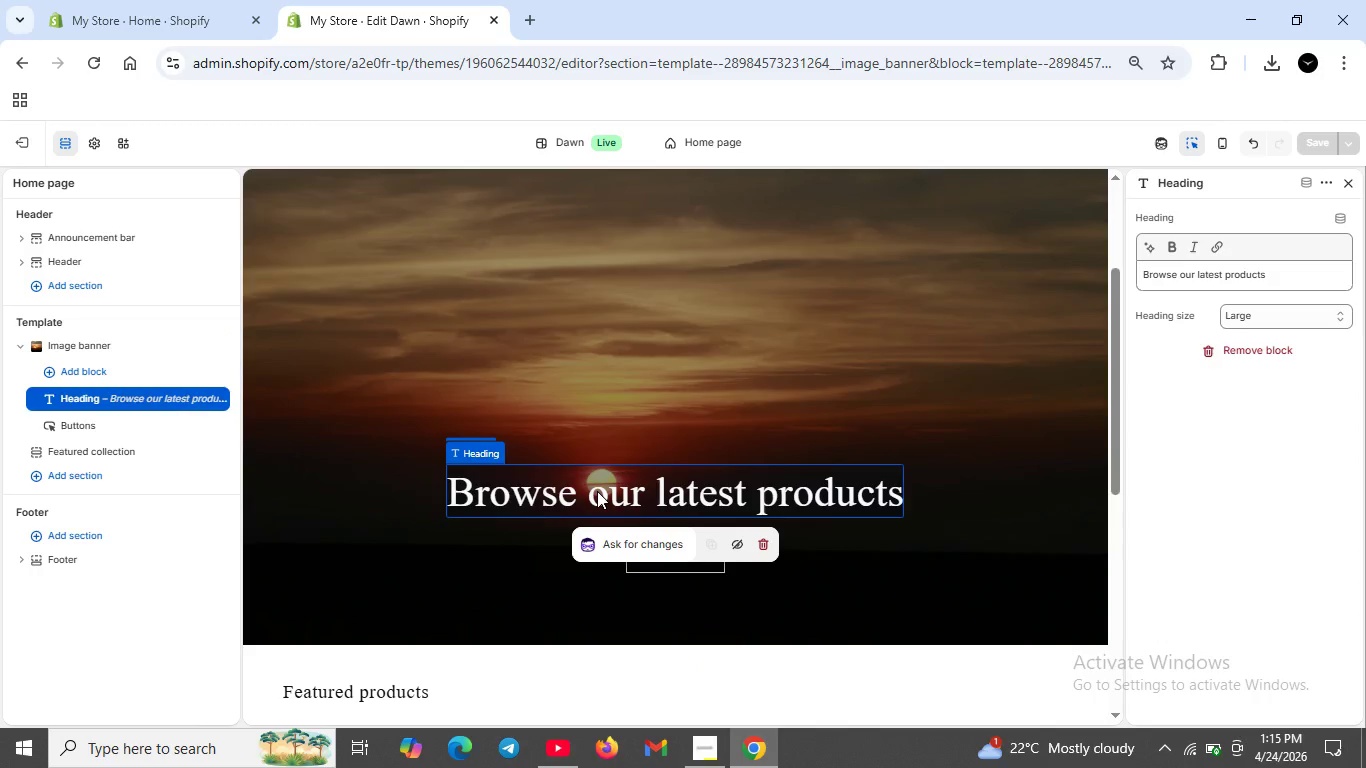 
wait(6.22)
 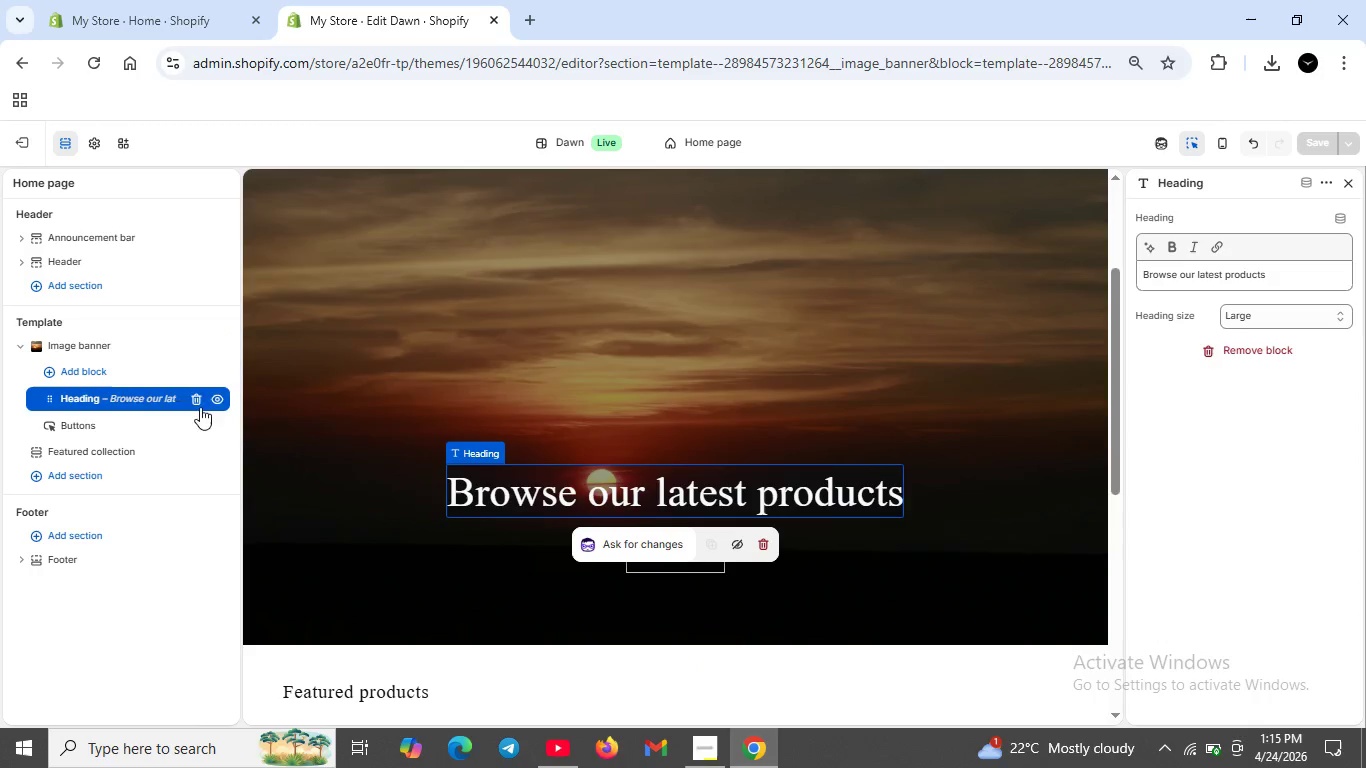 
double_click([635, 484])
 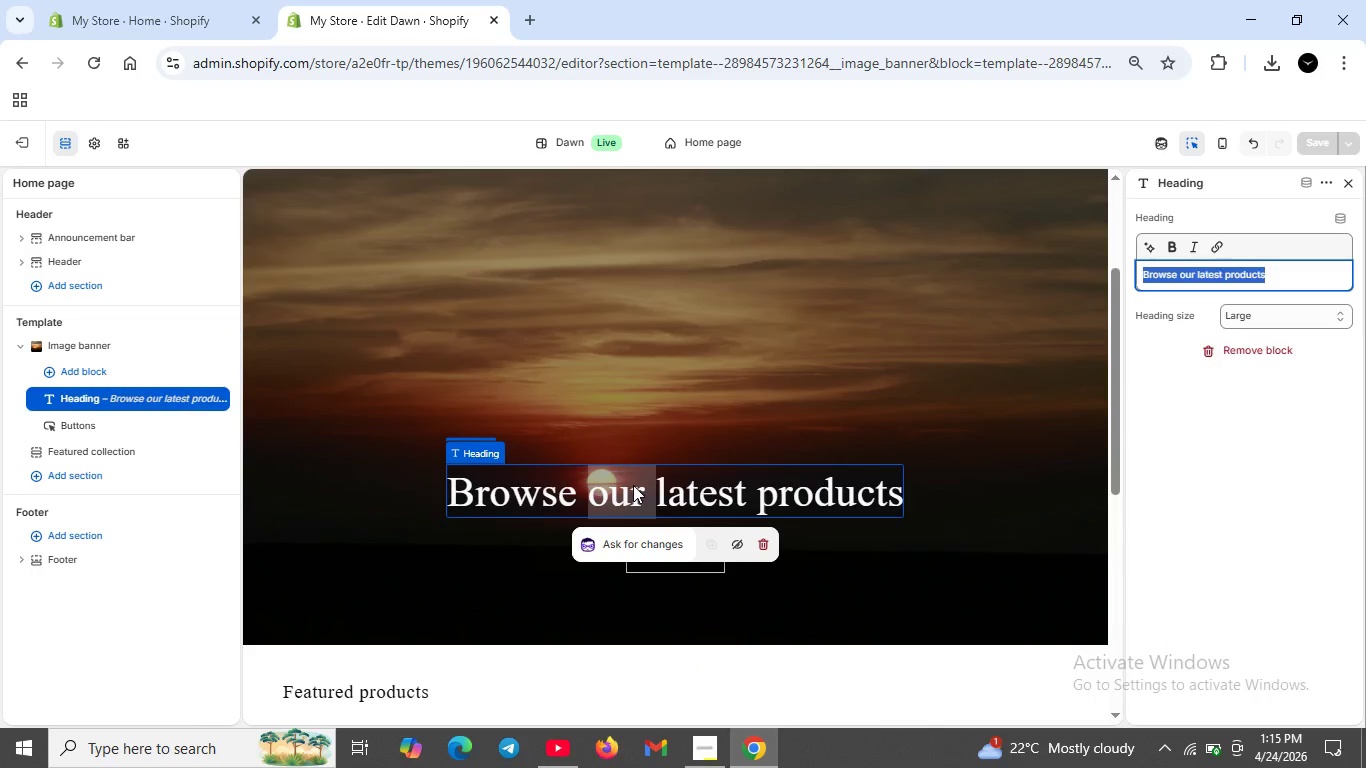 
key(Control+A)
 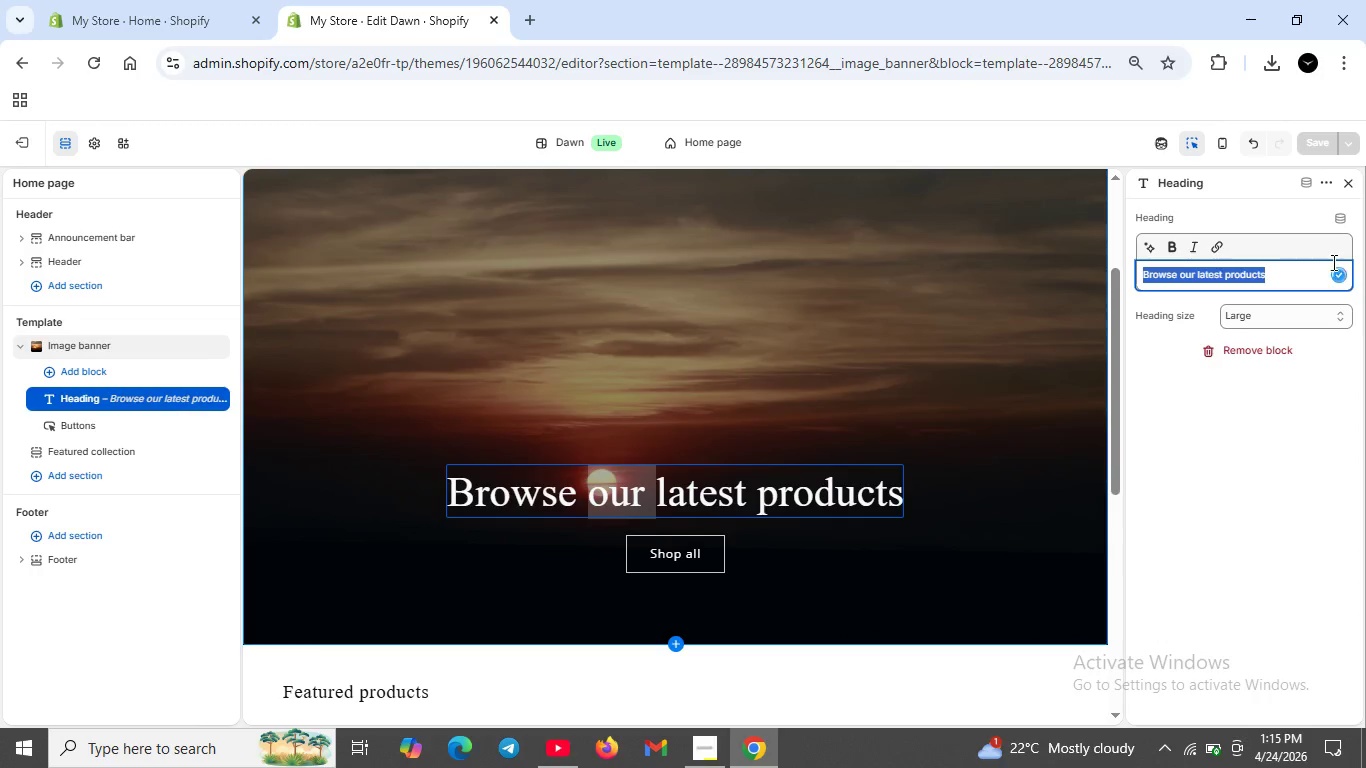 
key(Backspace)
 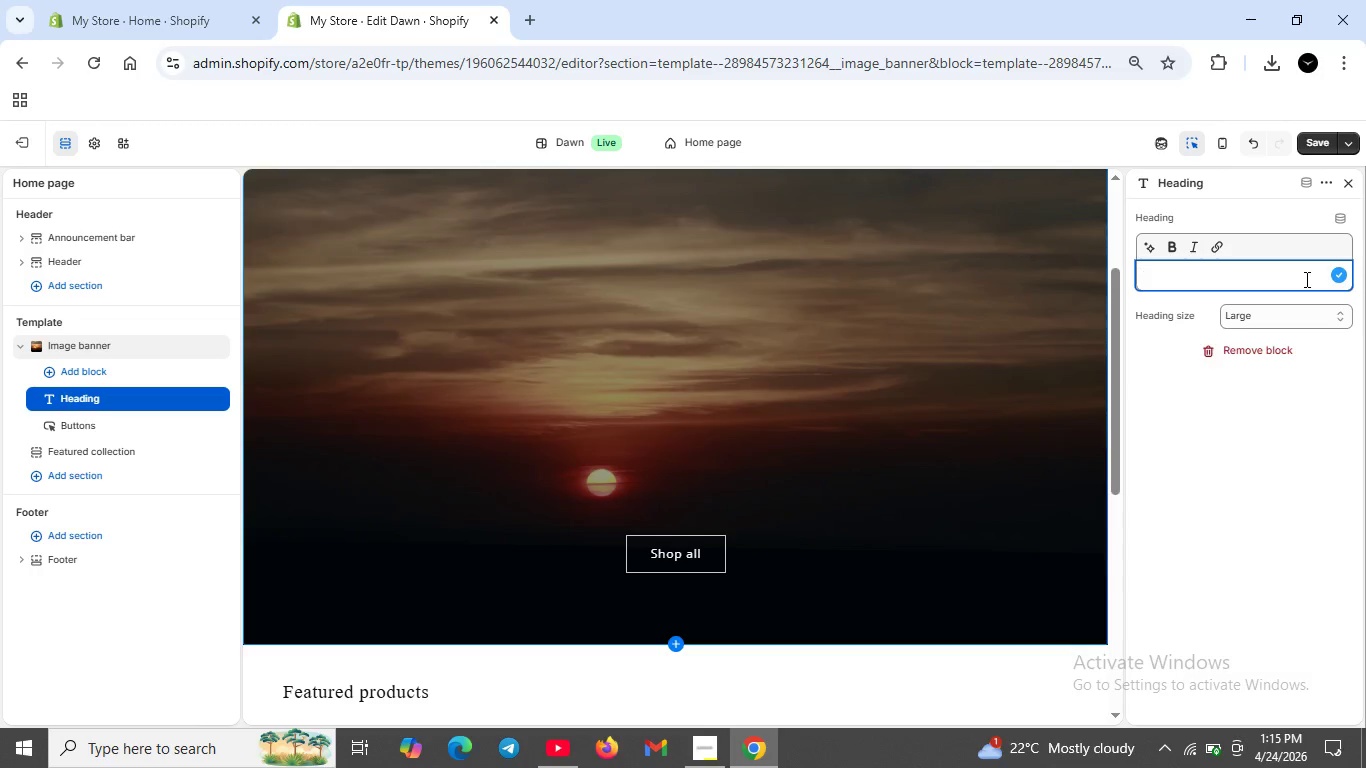 
type(Riverbend Meditation & Family Law)
 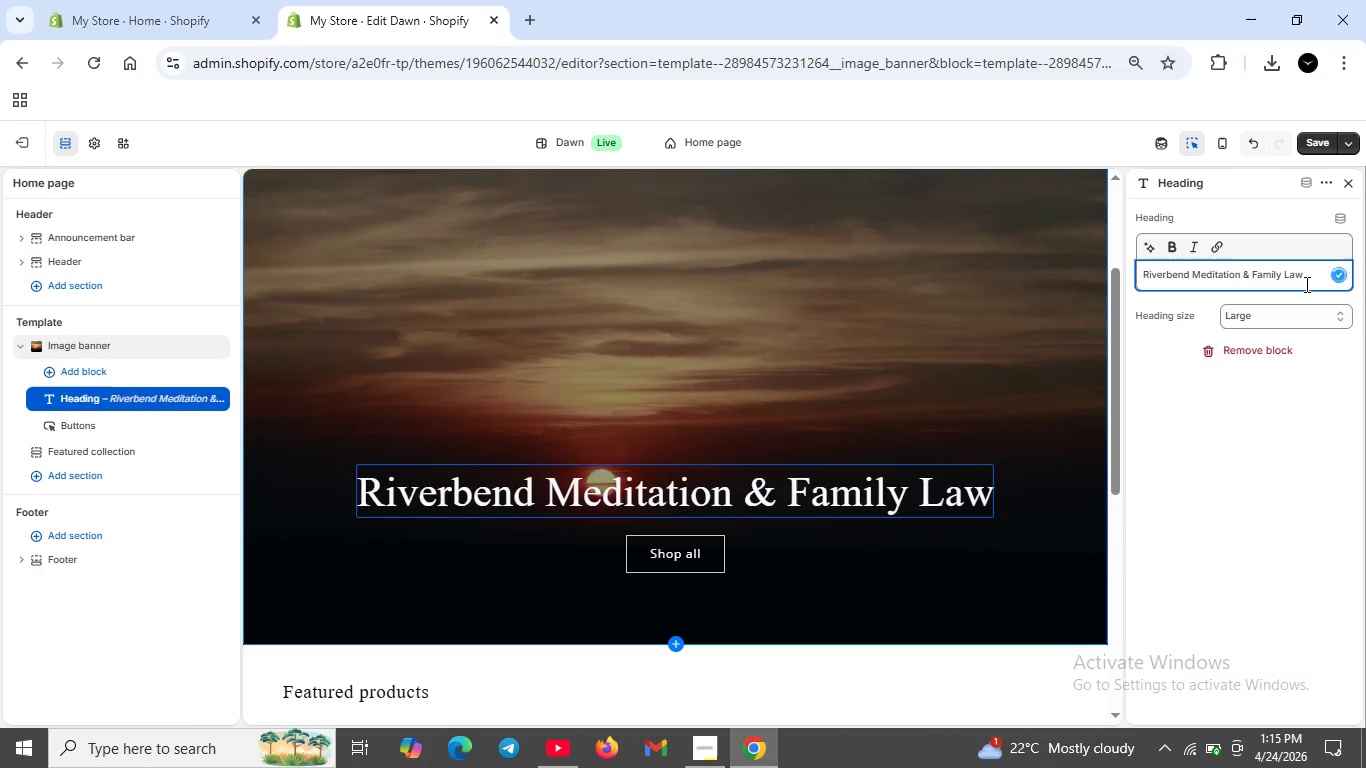 
wait(5.12)
 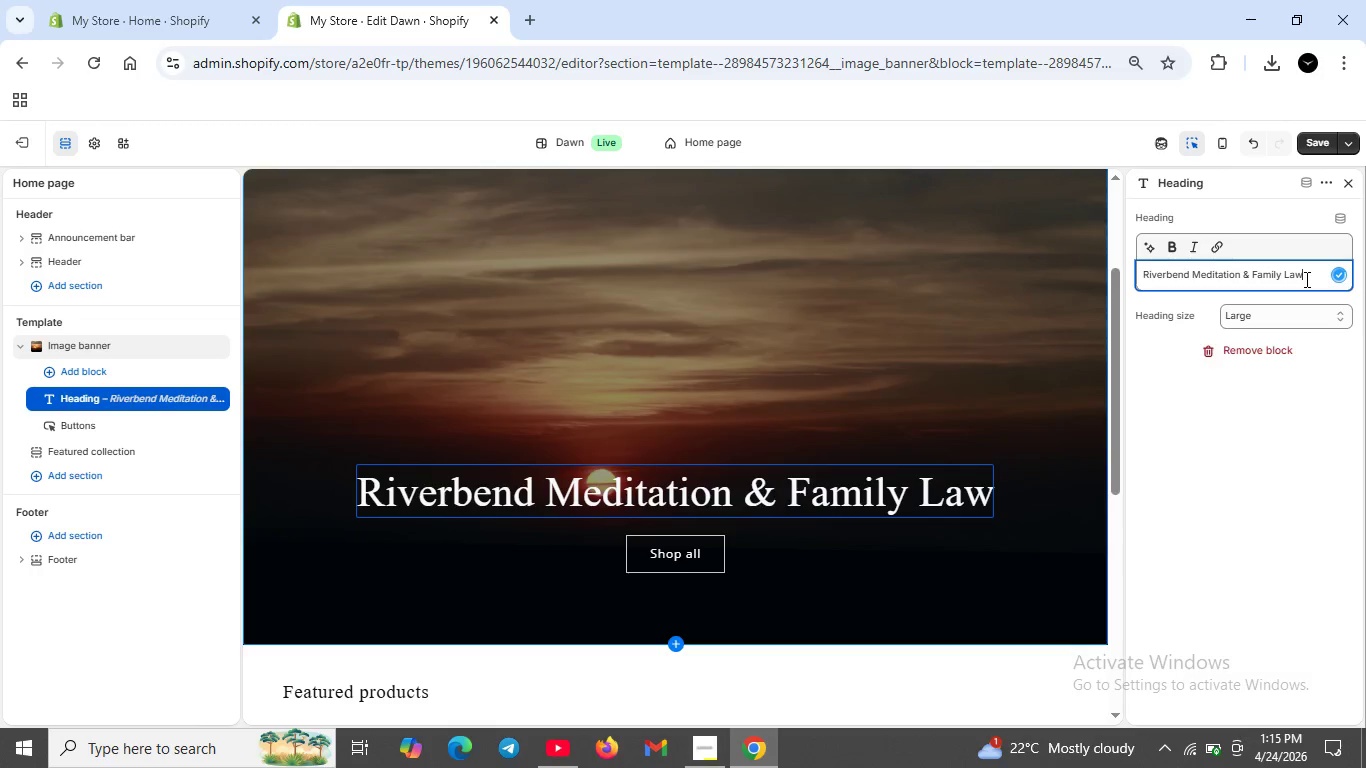 
left_click([1317, 144])
 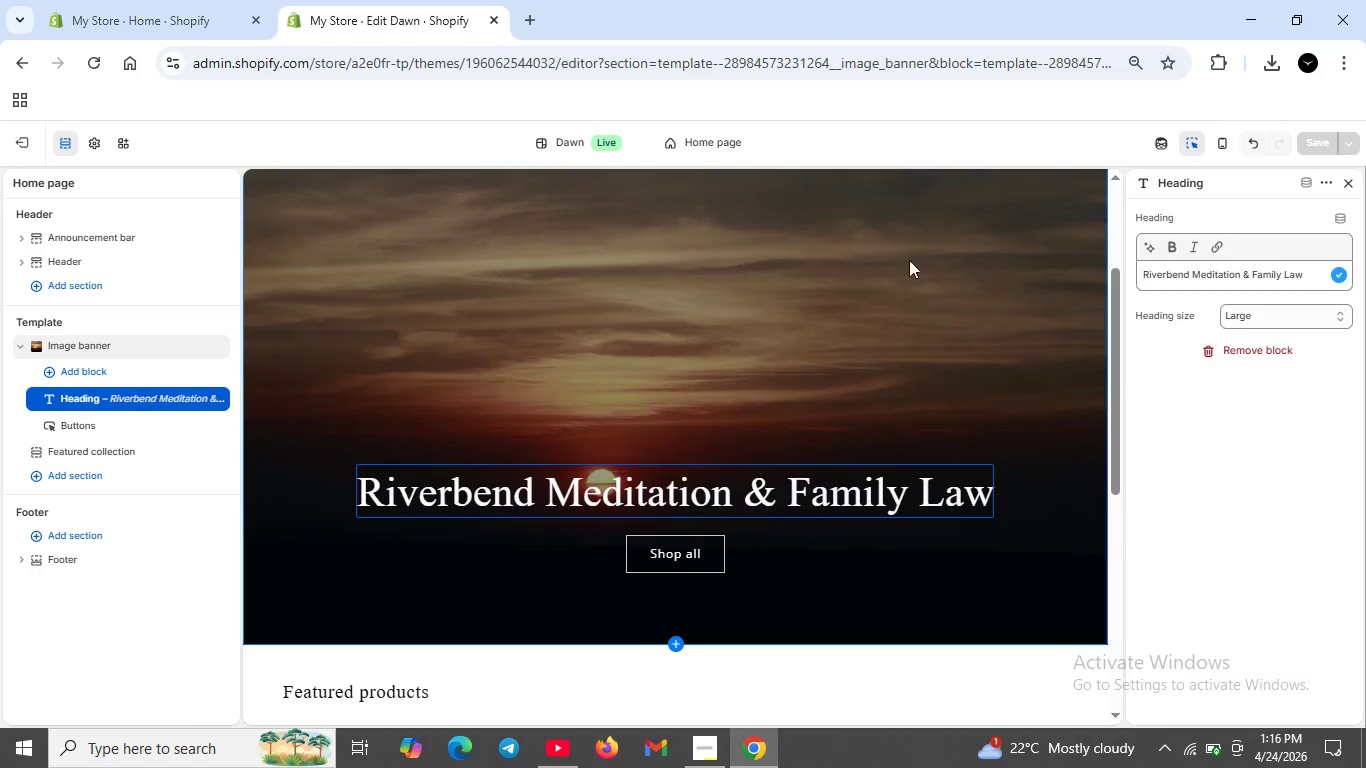 
wait(23.48)
 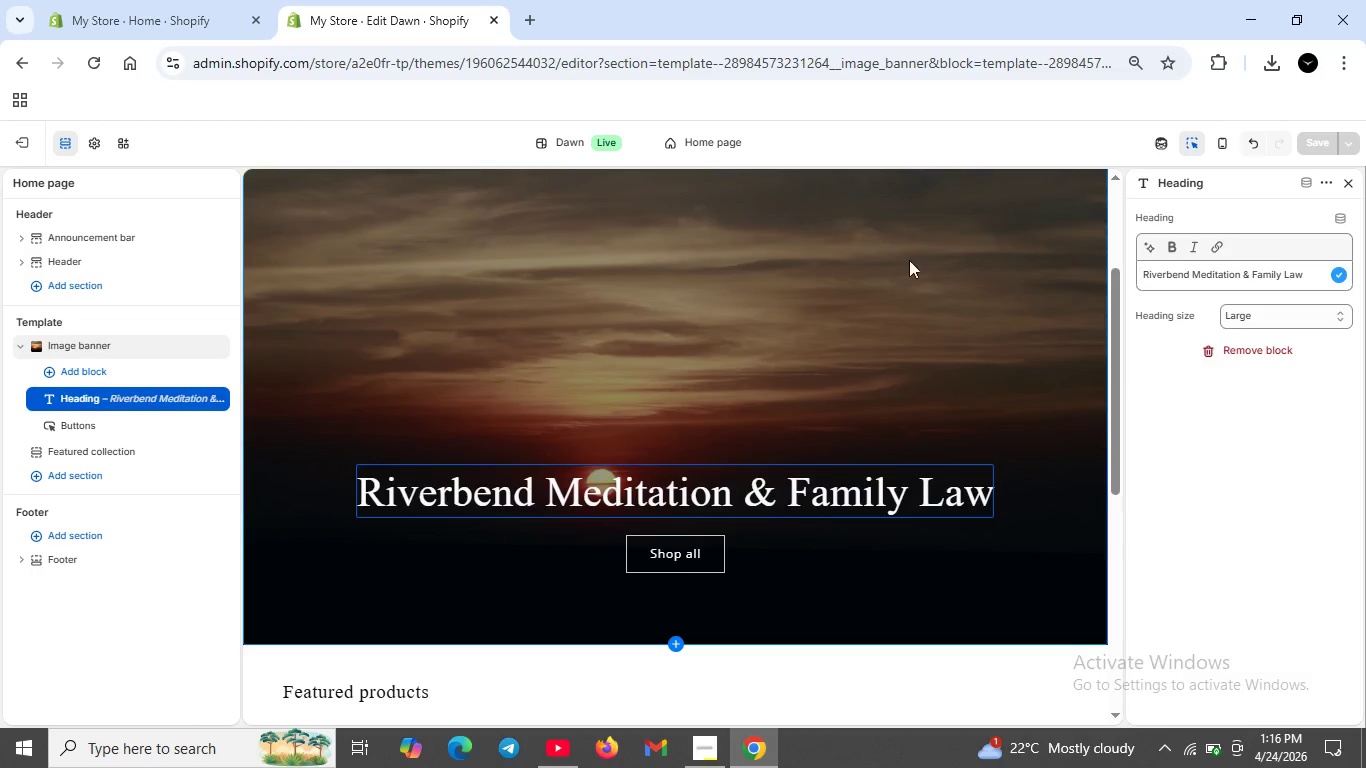 
left_click([84, 421])
 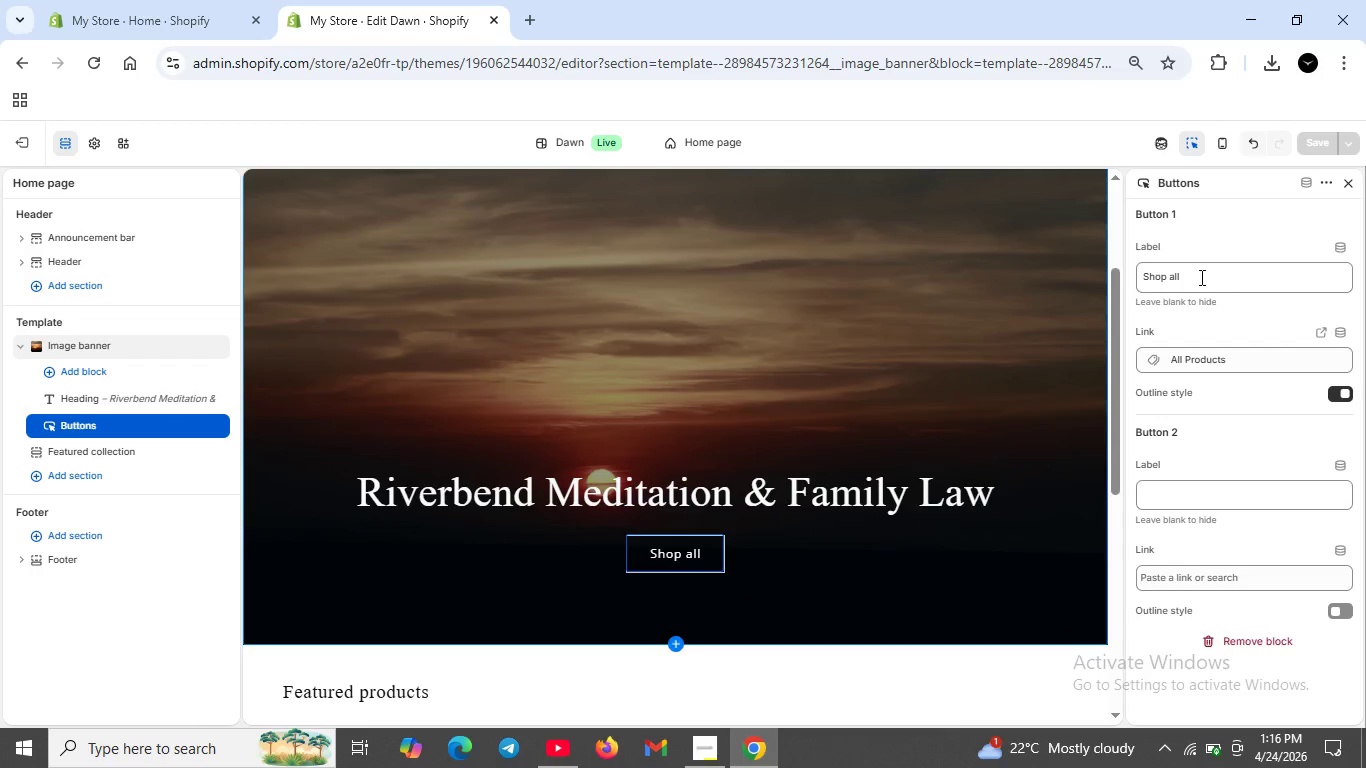 
double_click([1200, 277])
 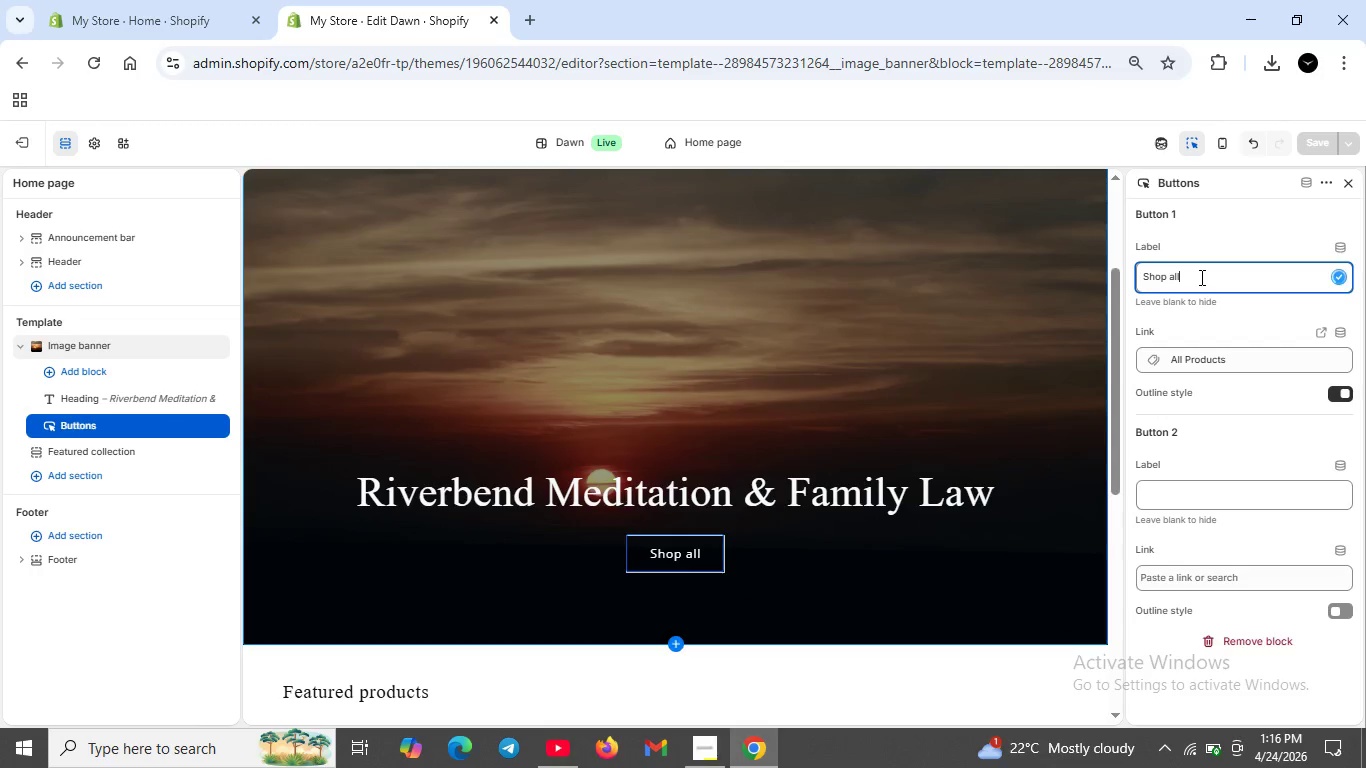 
key(Backspace)
type(Shop Documentatio)
key(Backspace)
key(Backspace)
key(Backspace)
key(Backspace)
type(s)
 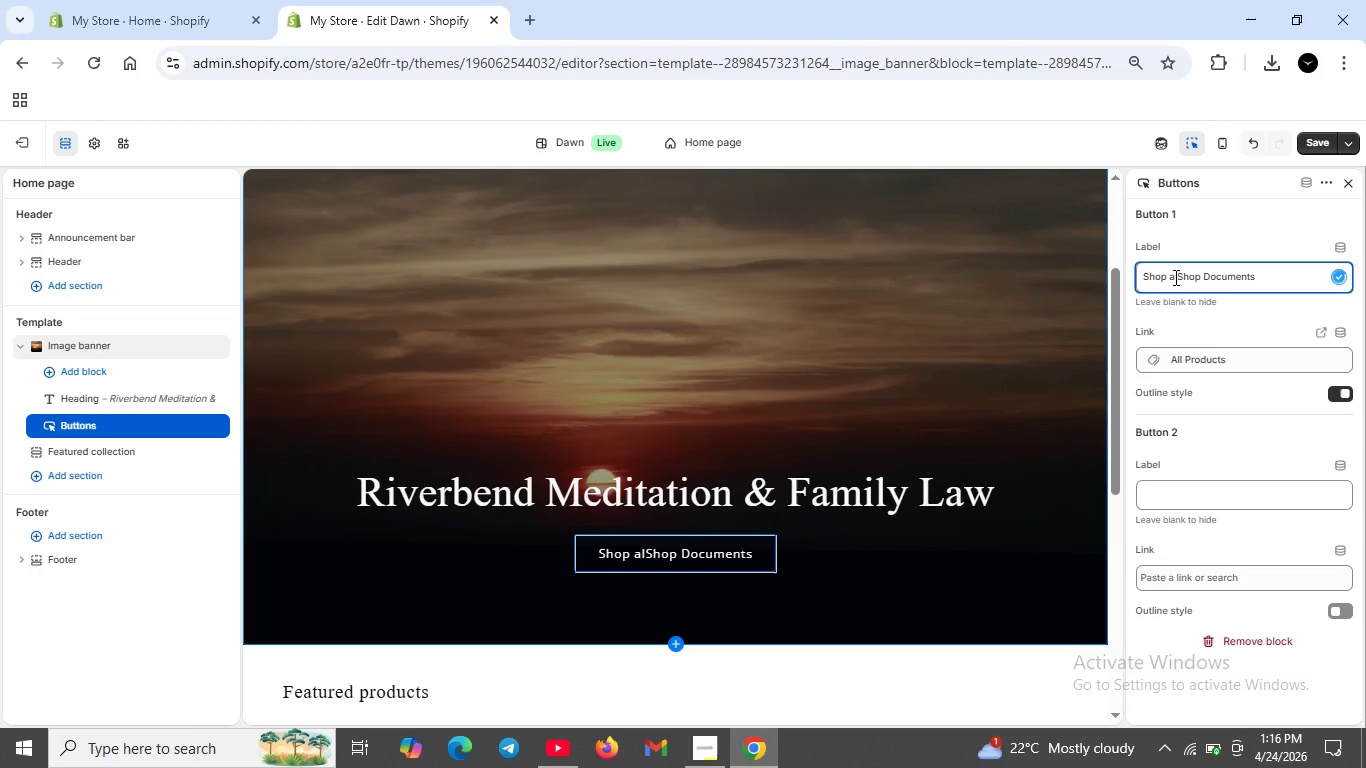 
left_click_drag(start_coordinate=[1175, 277], to_coordinate=[1141, 278])
 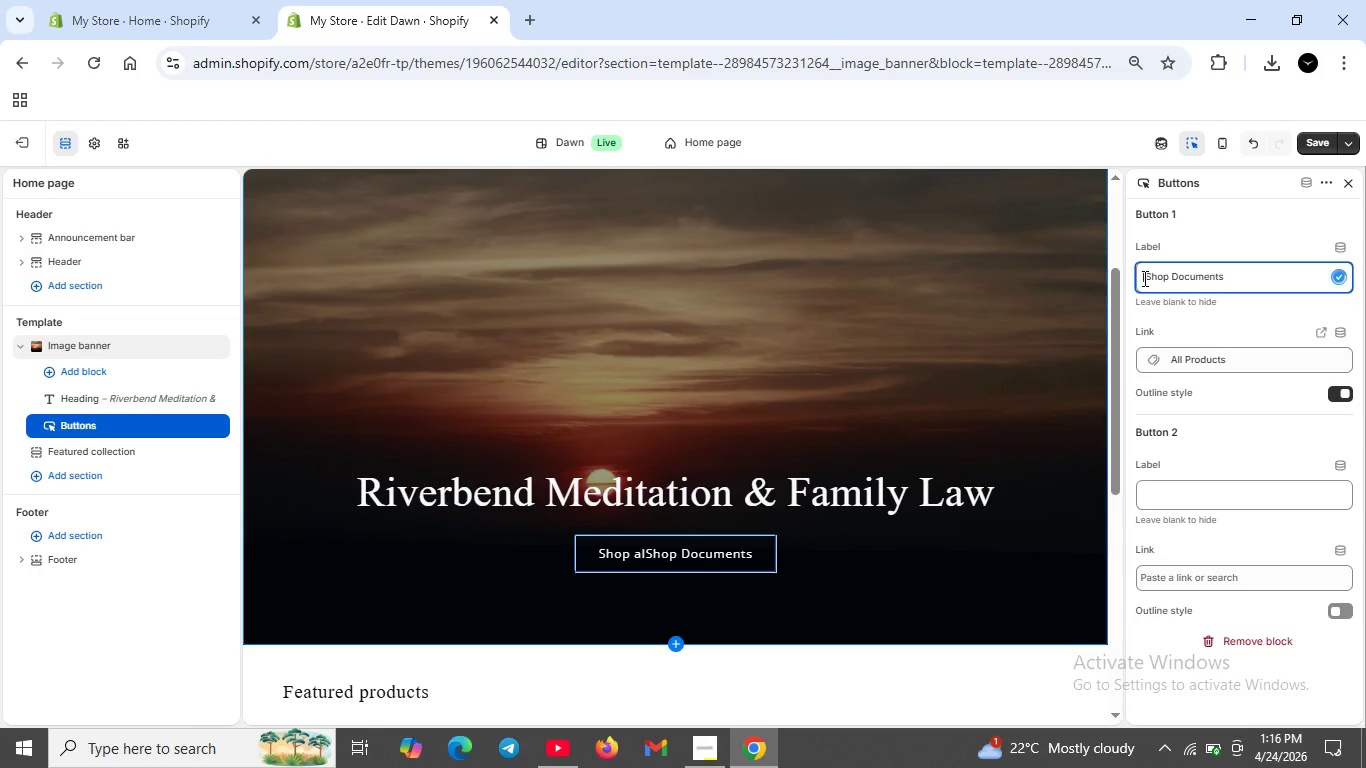 
key(Backspace)
 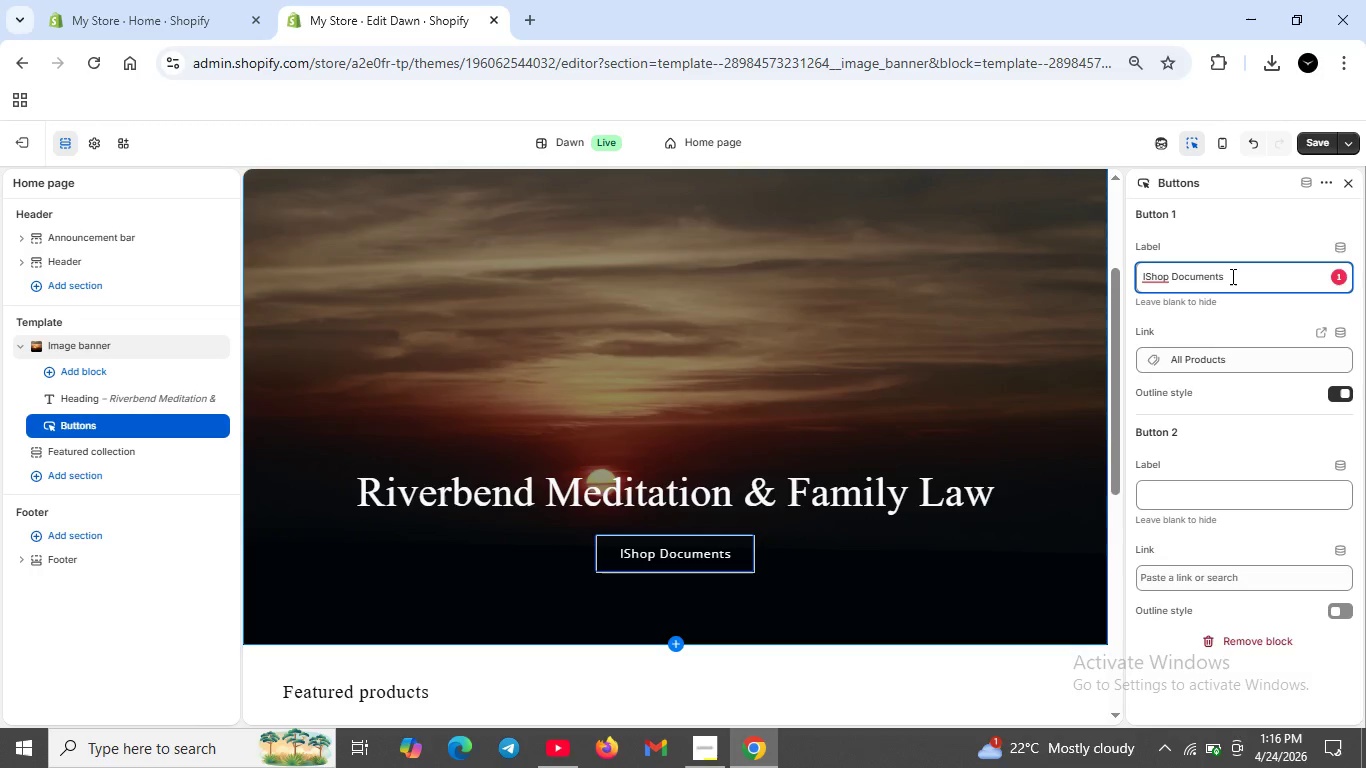 
wait(5.12)
 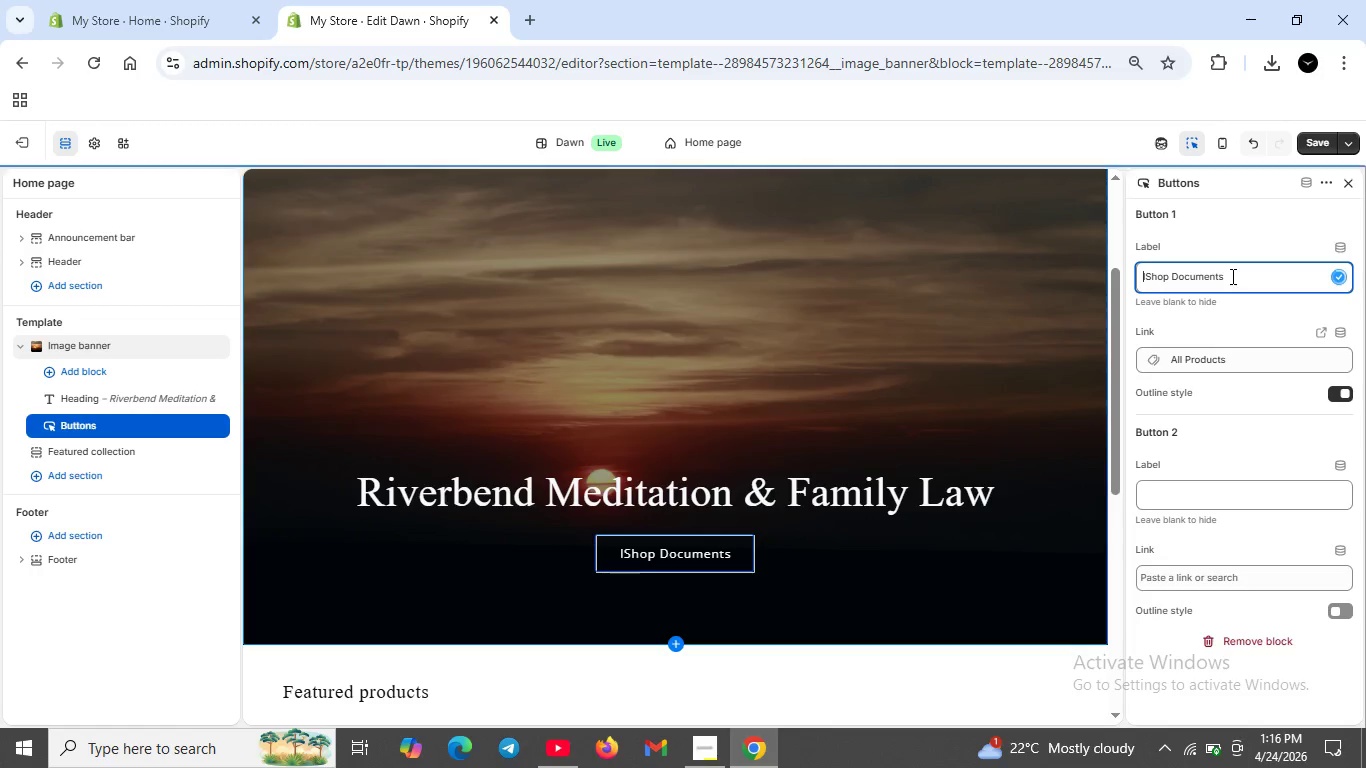 
left_click_drag(start_coordinate=[1231, 276], to_coordinate=[1146, 279])
 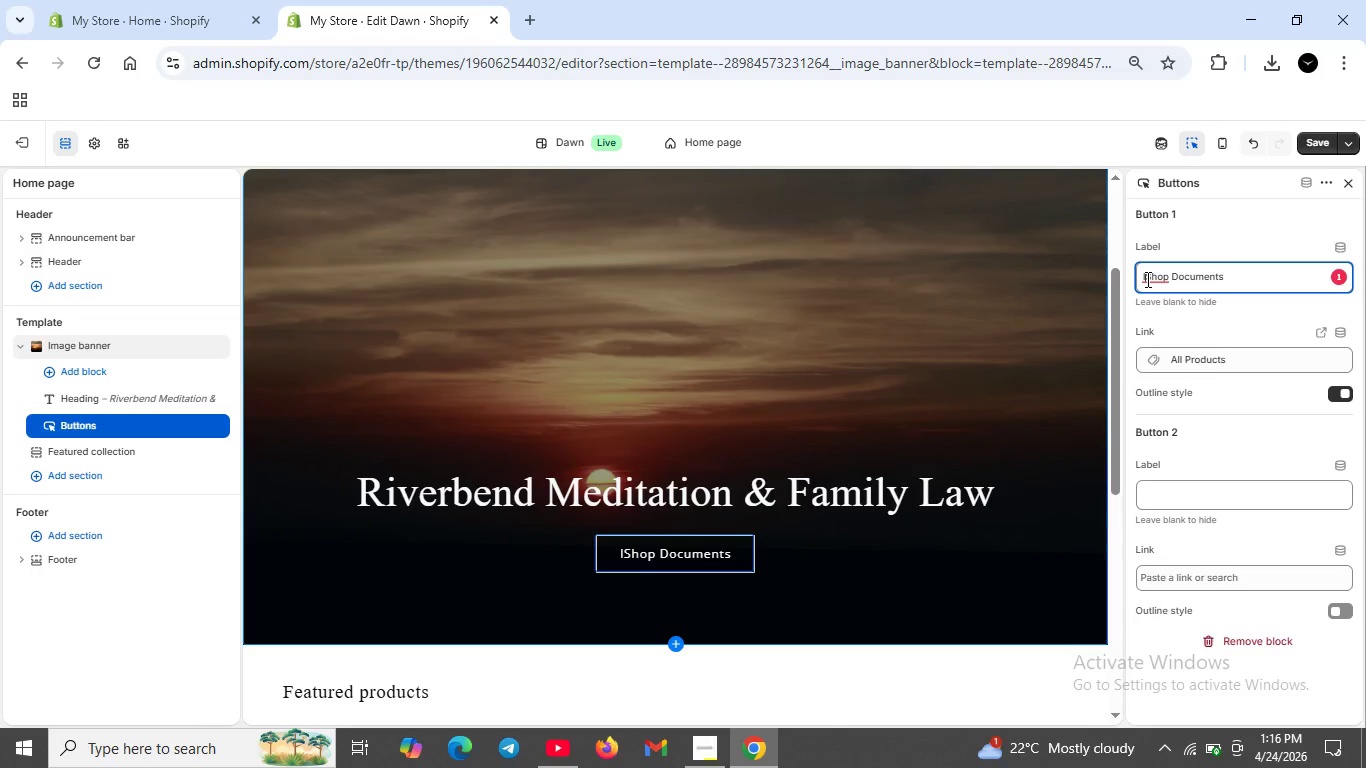 
left_click([1146, 279])
 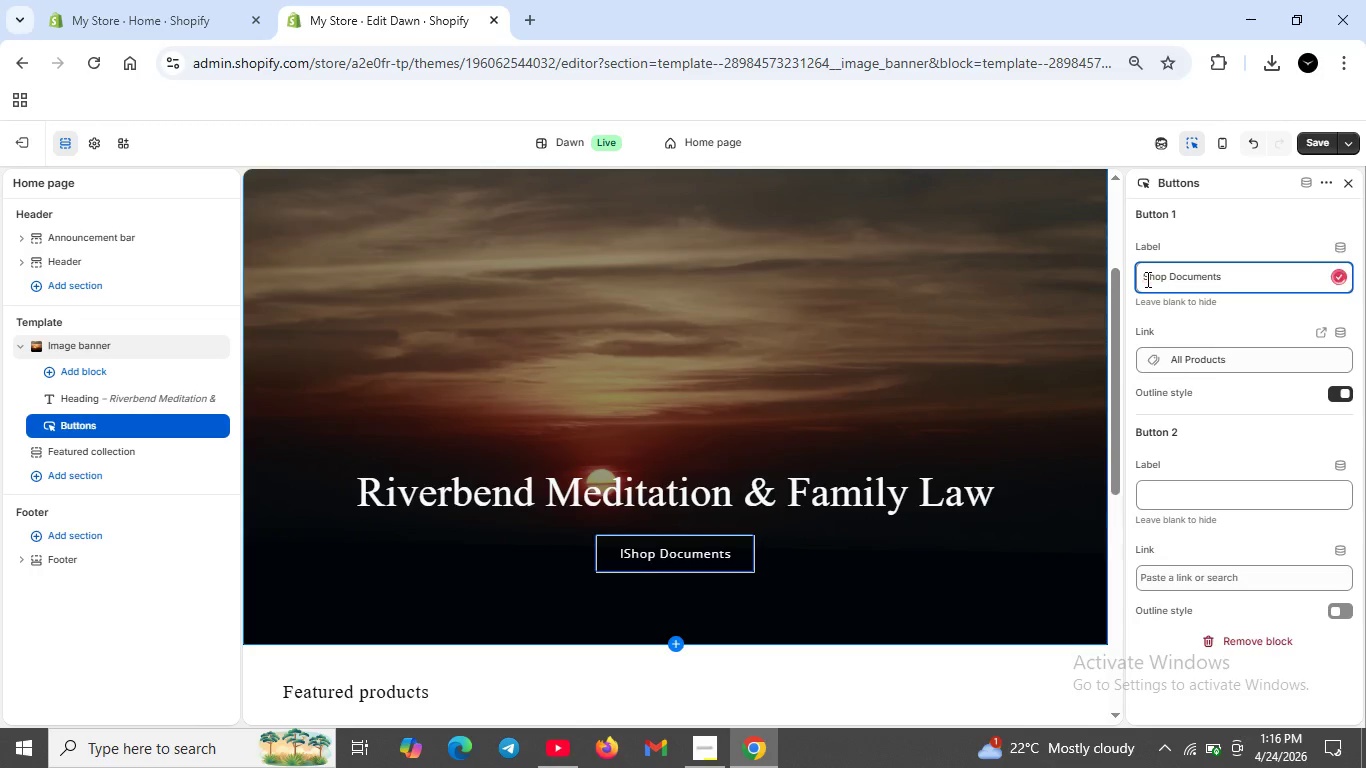 
key(Backspace)
 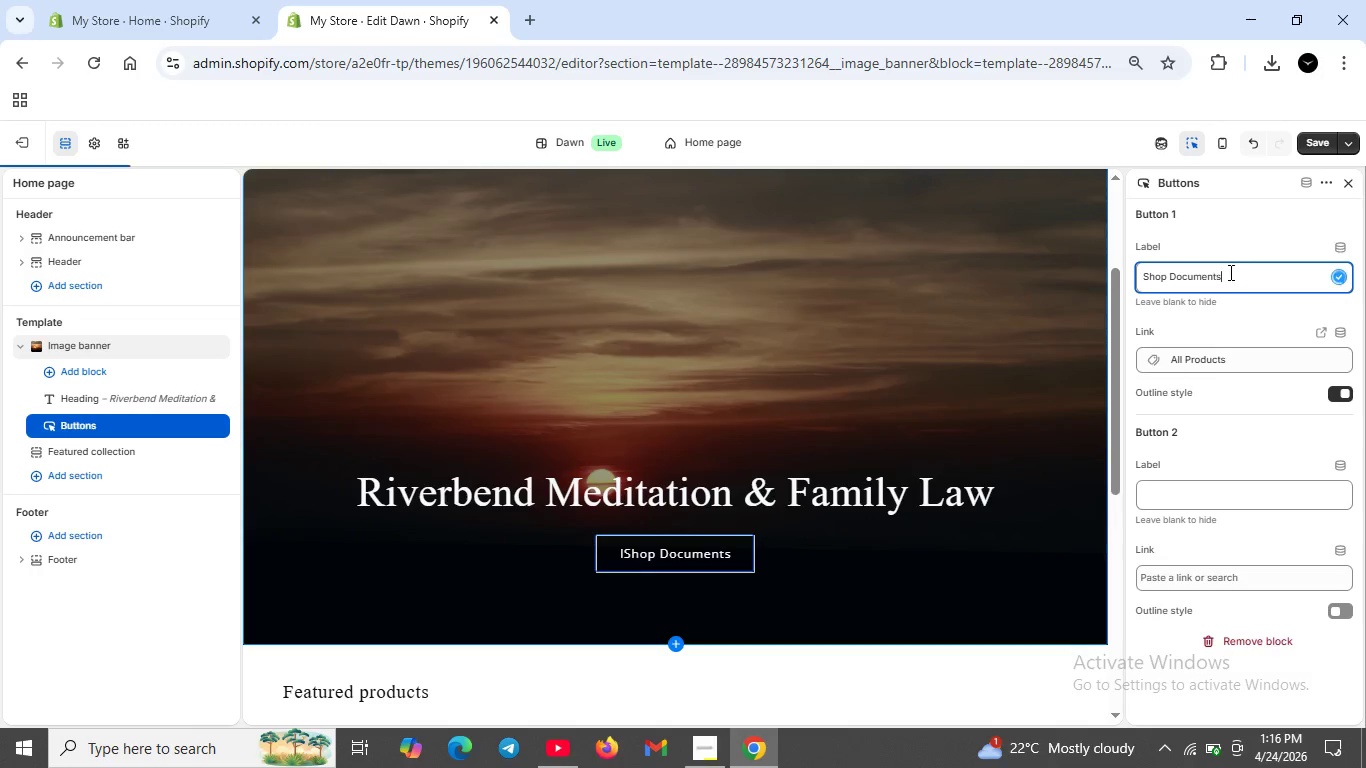 
left_click_drag(start_coordinate=[1229, 272], to_coordinate=[1132, 271])
 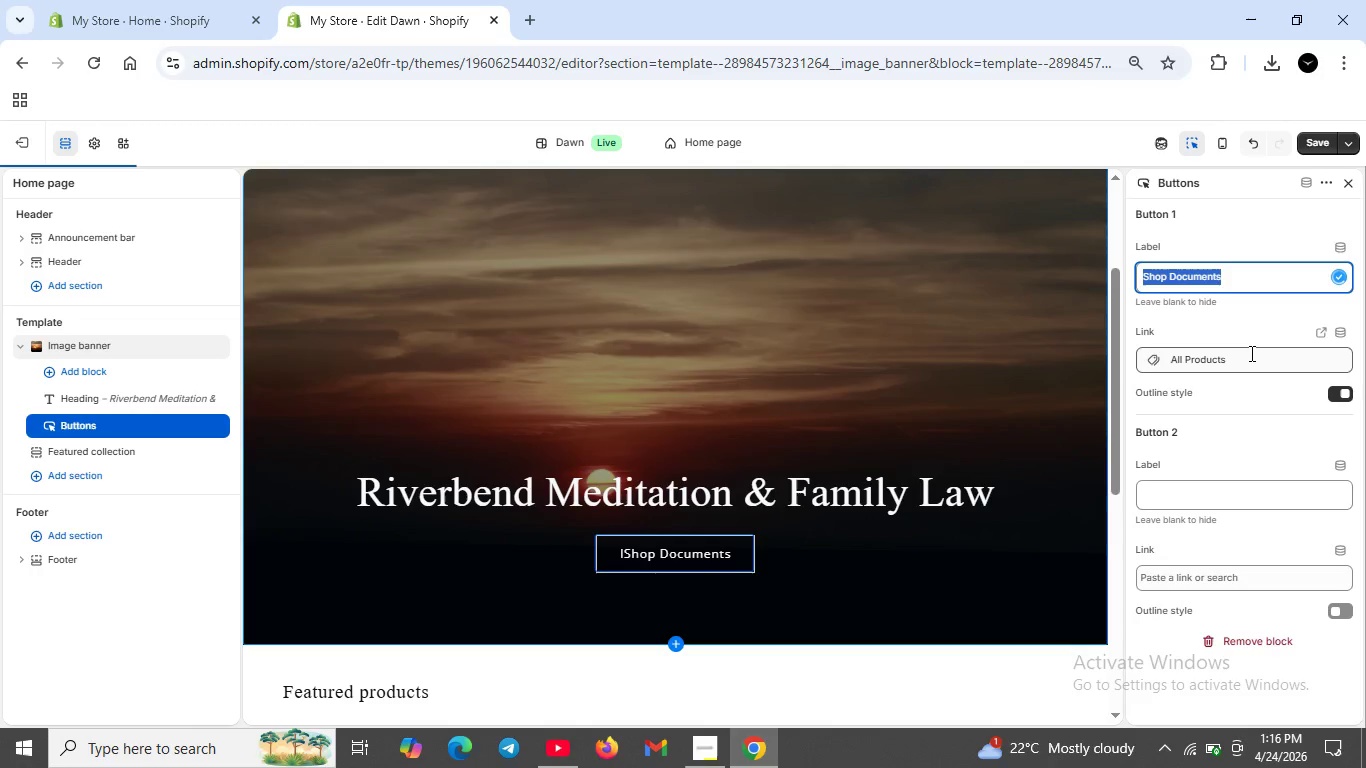 
left_click([1251, 354])
 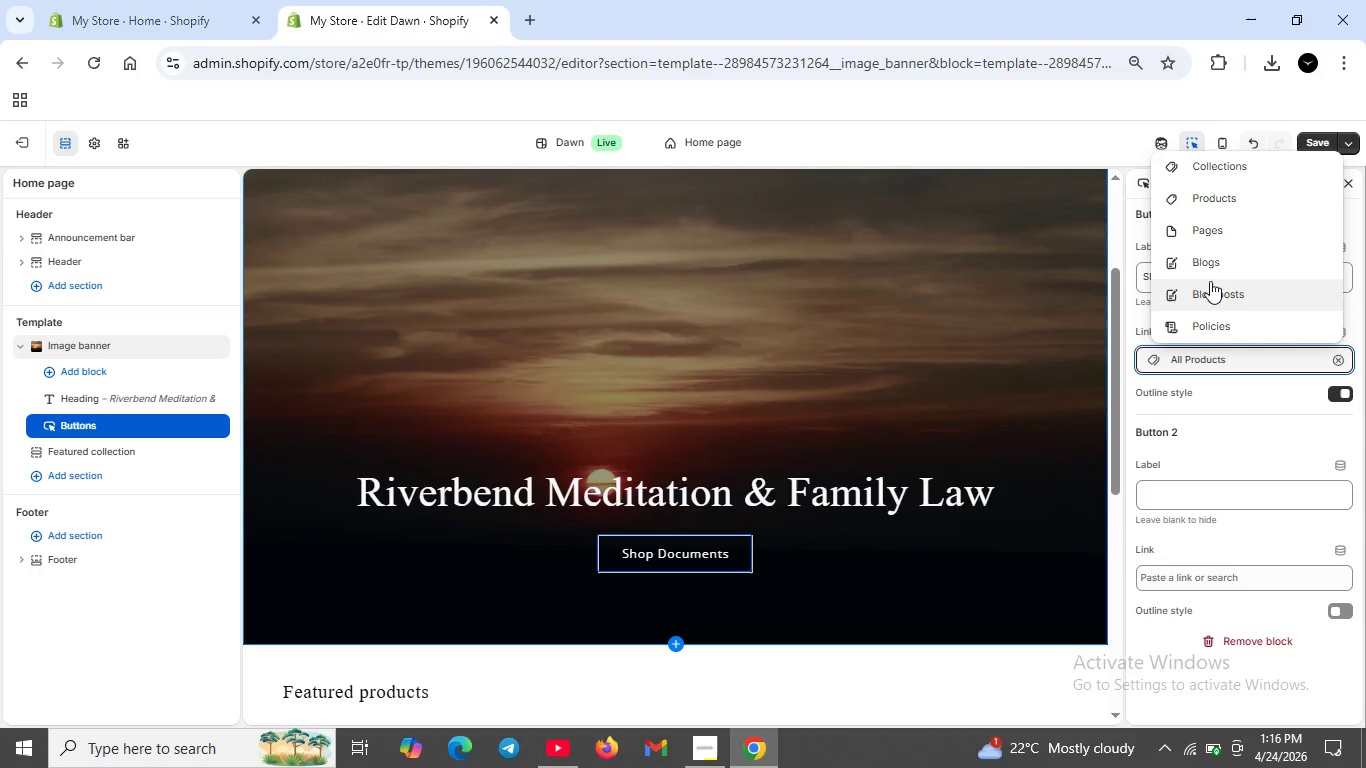 
left_click([1217, 174])
 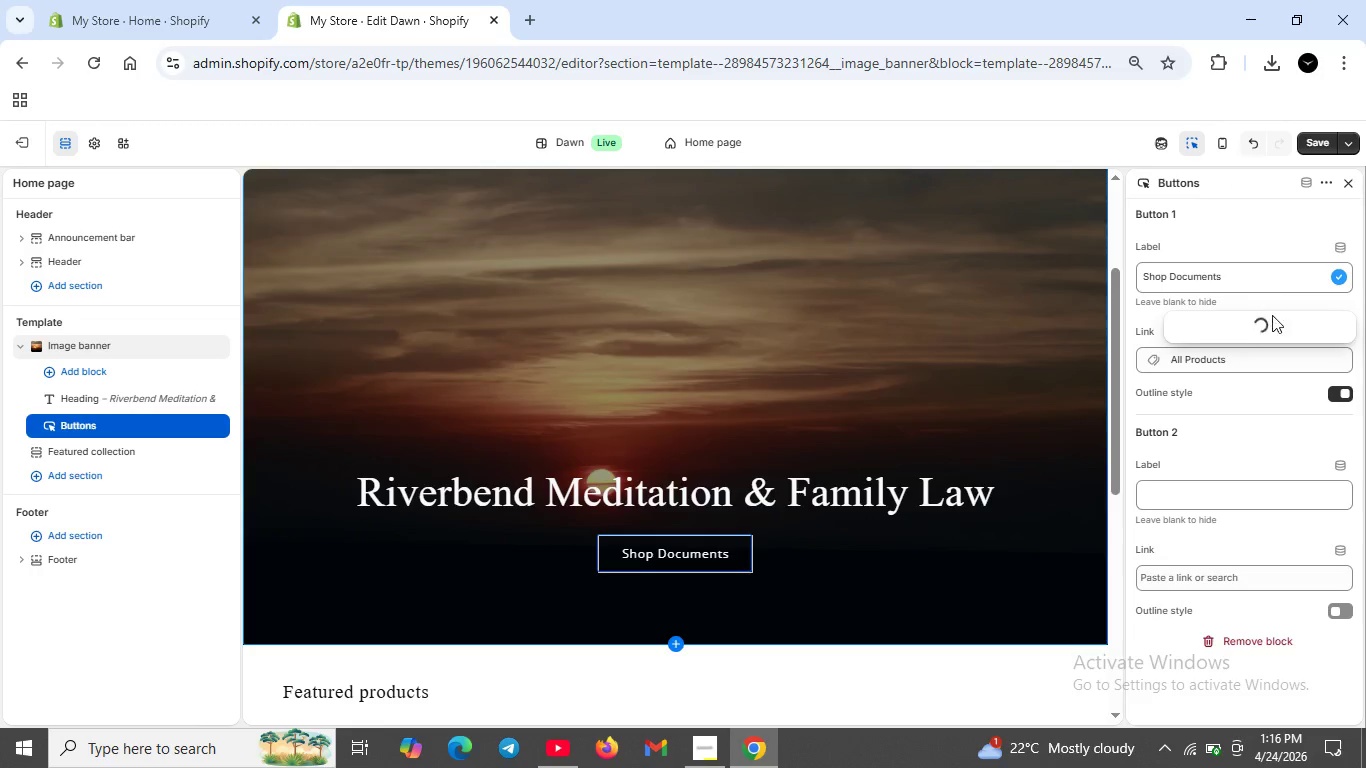 
mouse_move([1259, 303])
 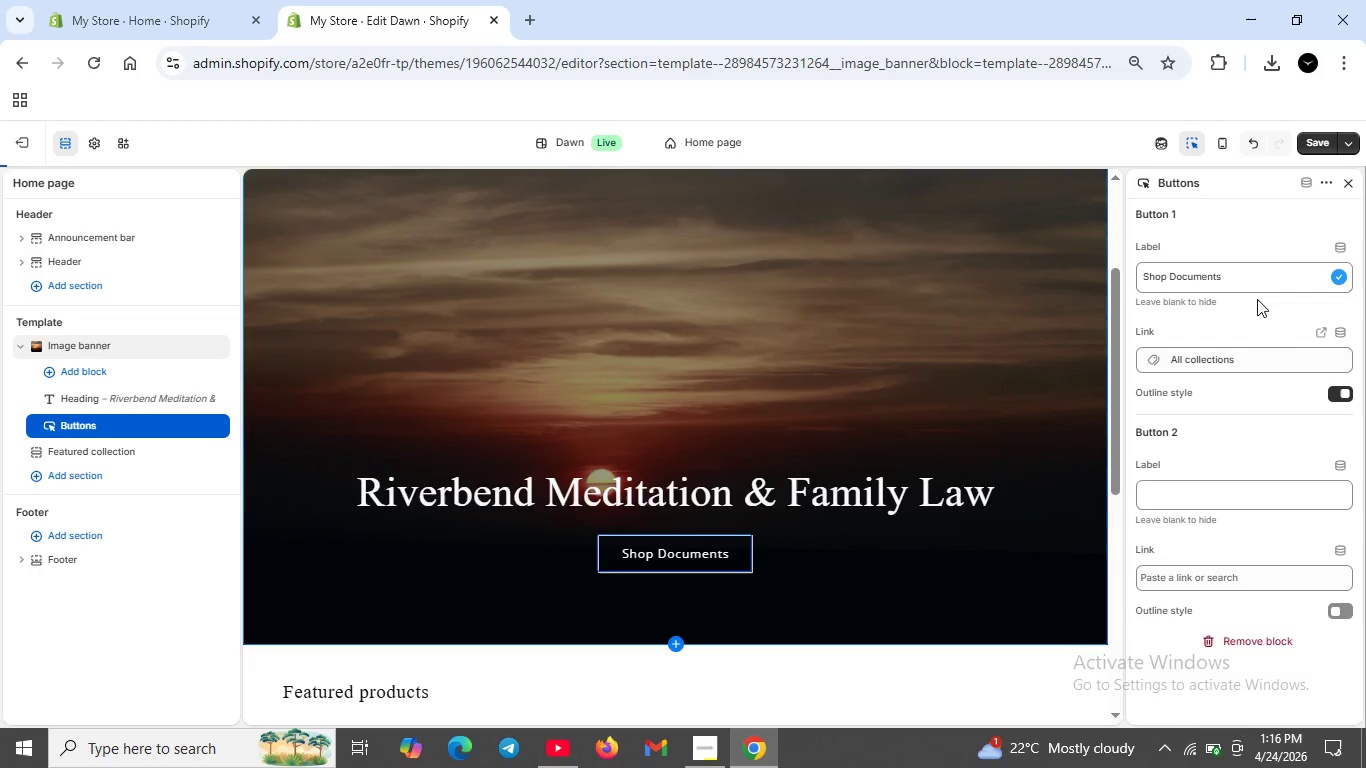 
left_click([1257, 299])
 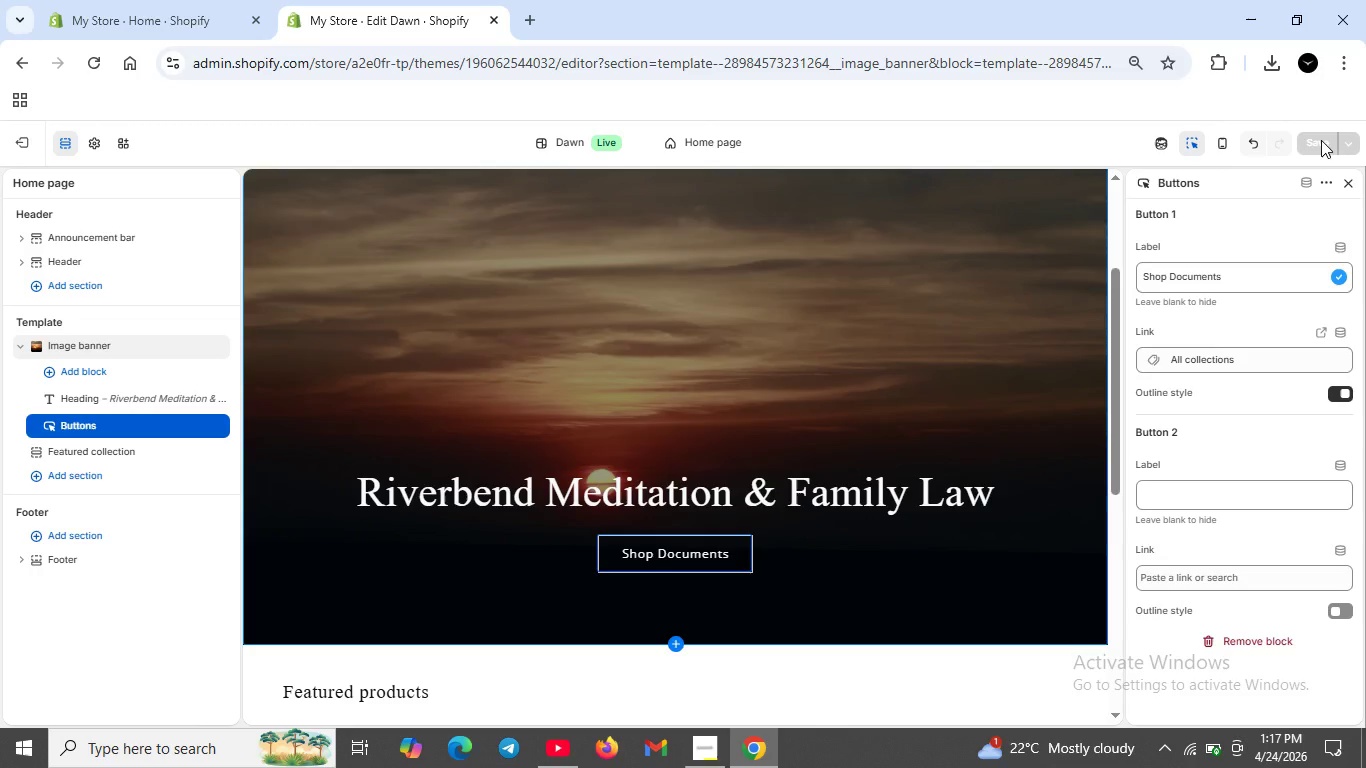 
wait(26.5)
 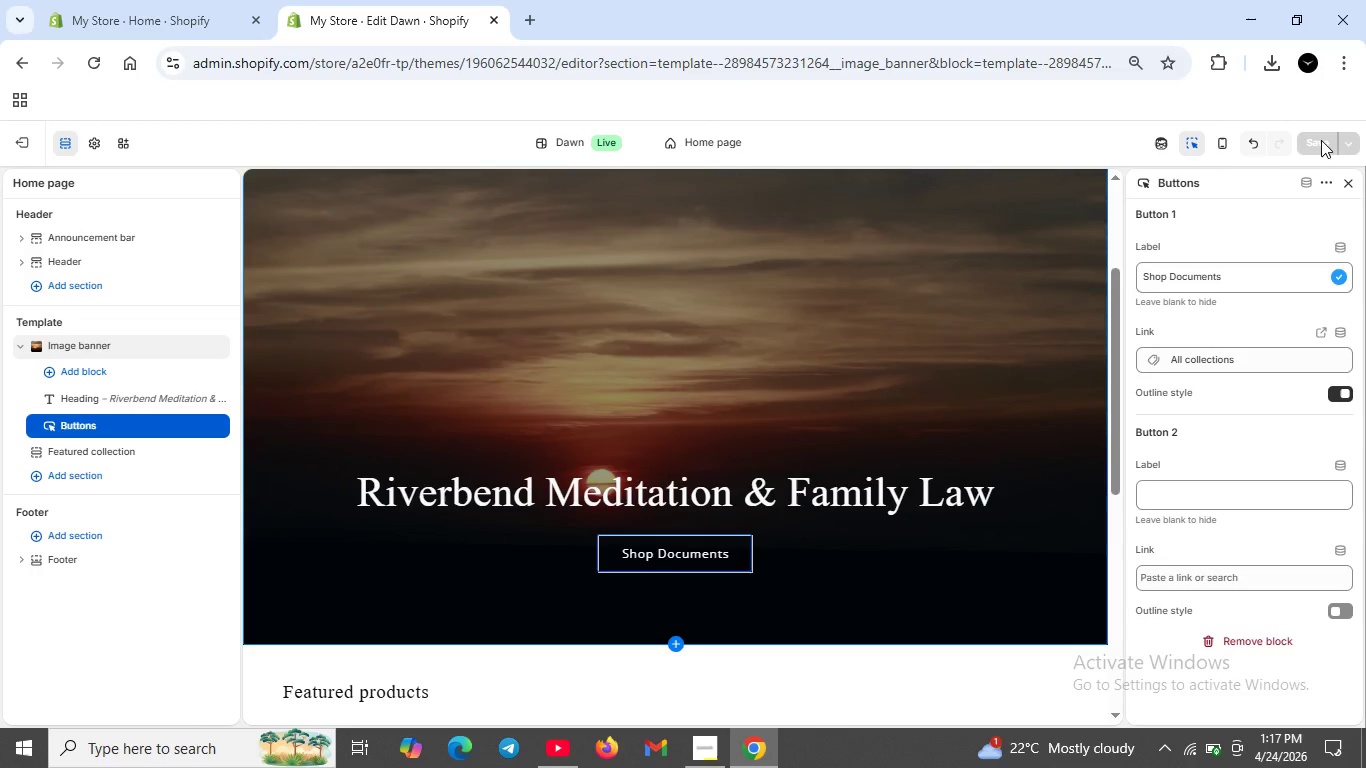 
scroll: coordinate [1359, 147], scroll_direction: up, amount: 3.0
 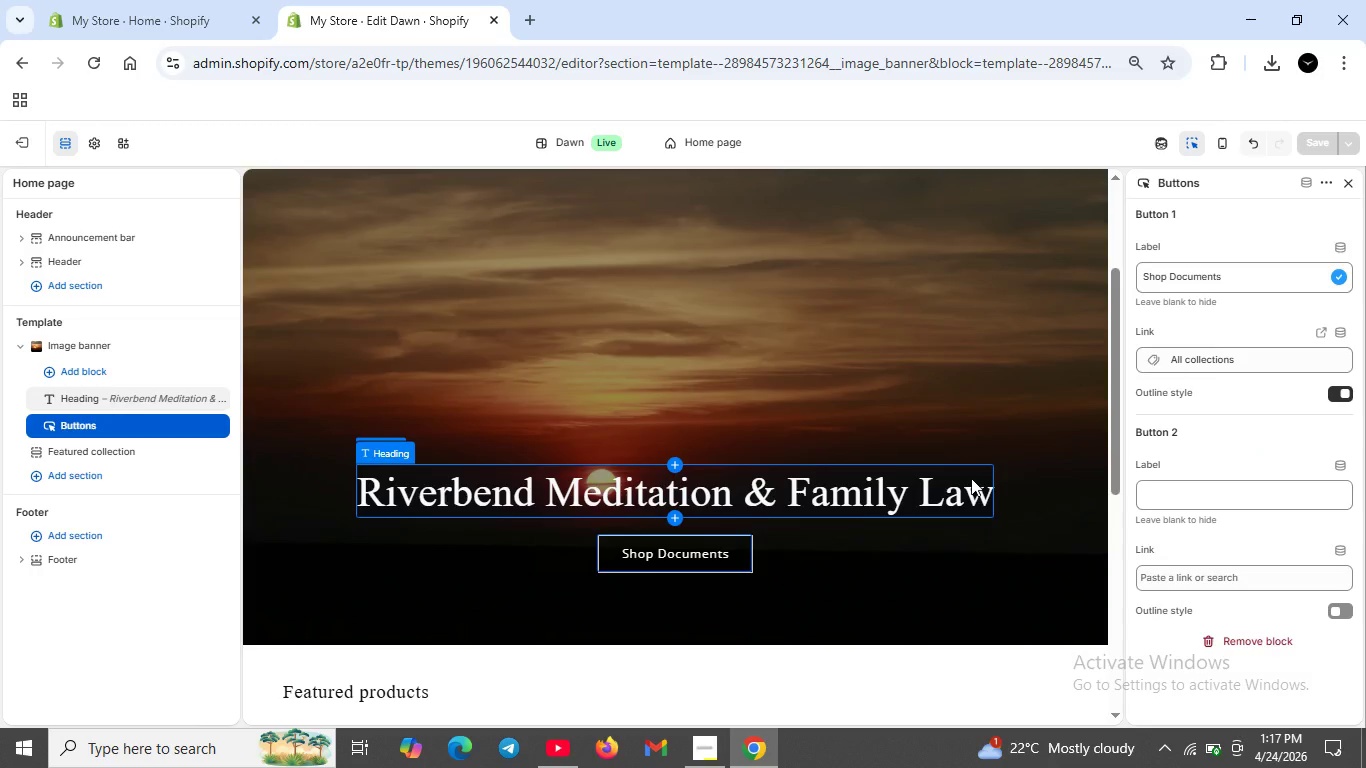 
wait(11.92)
 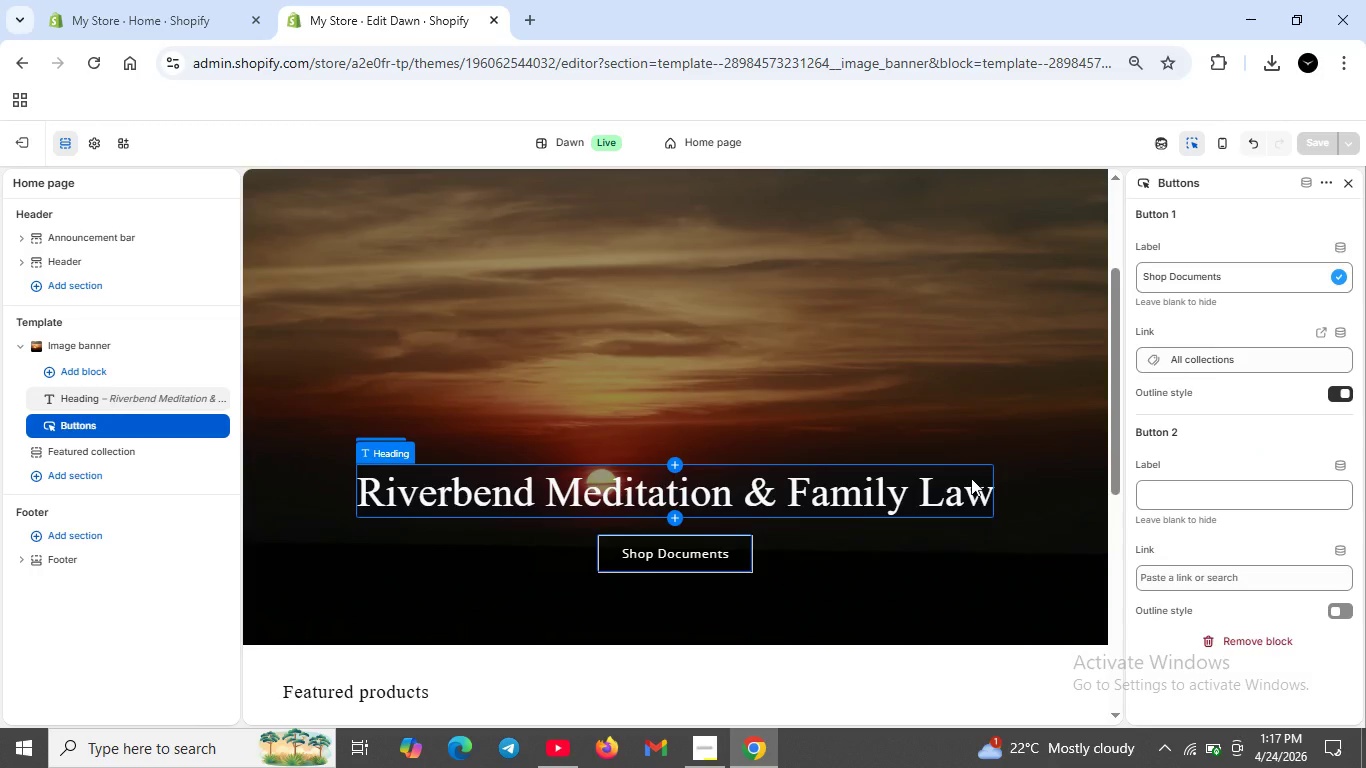 
left_click([973, 678])
 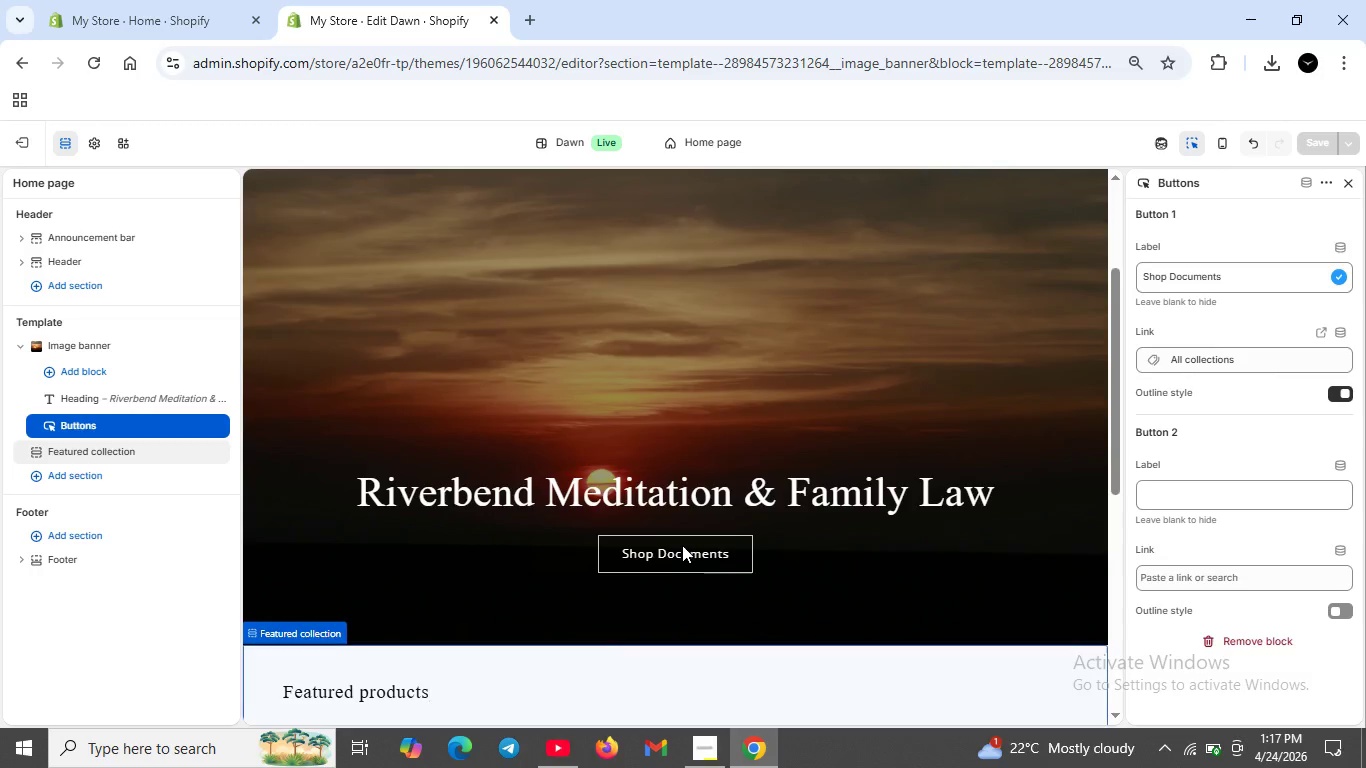 
left_click([682, 548])
 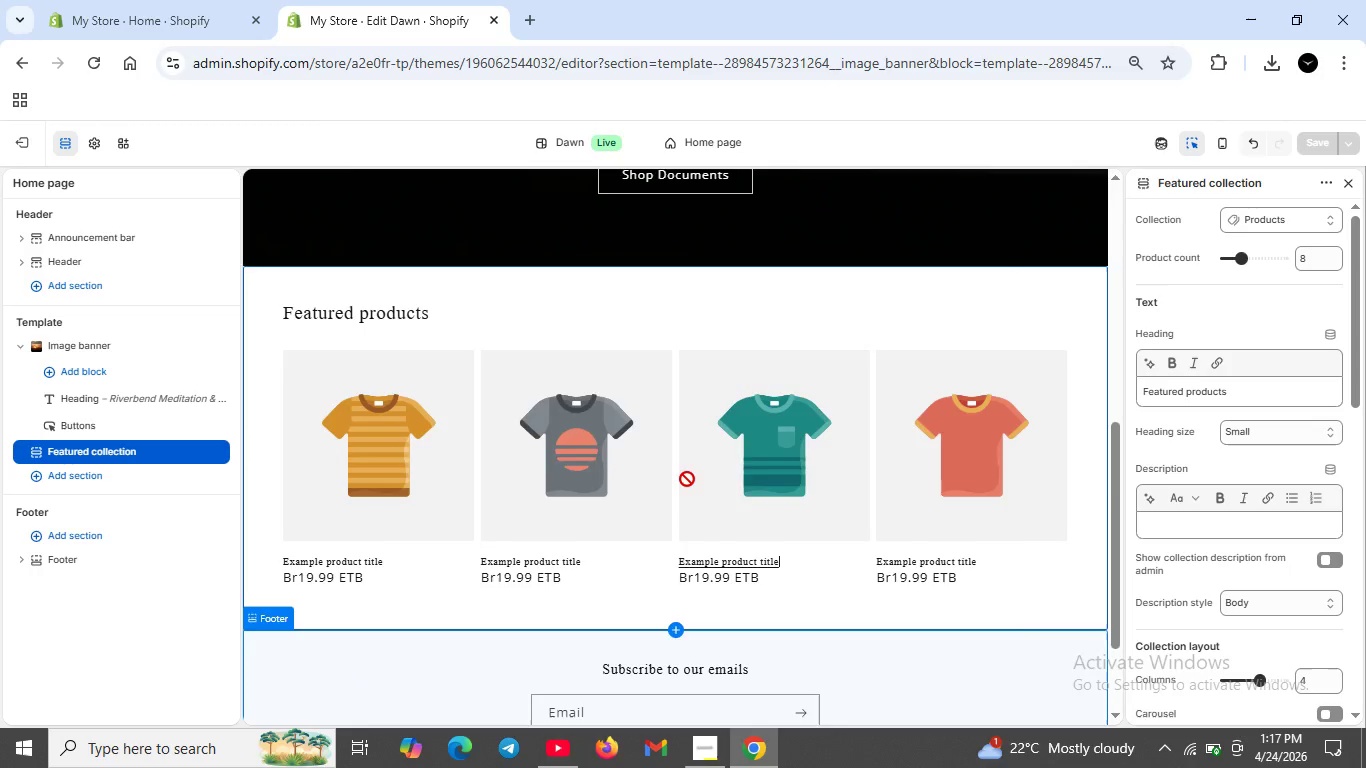 
scroll: coordinate [687, 479], scroll_direction: up, amount: 4.0
 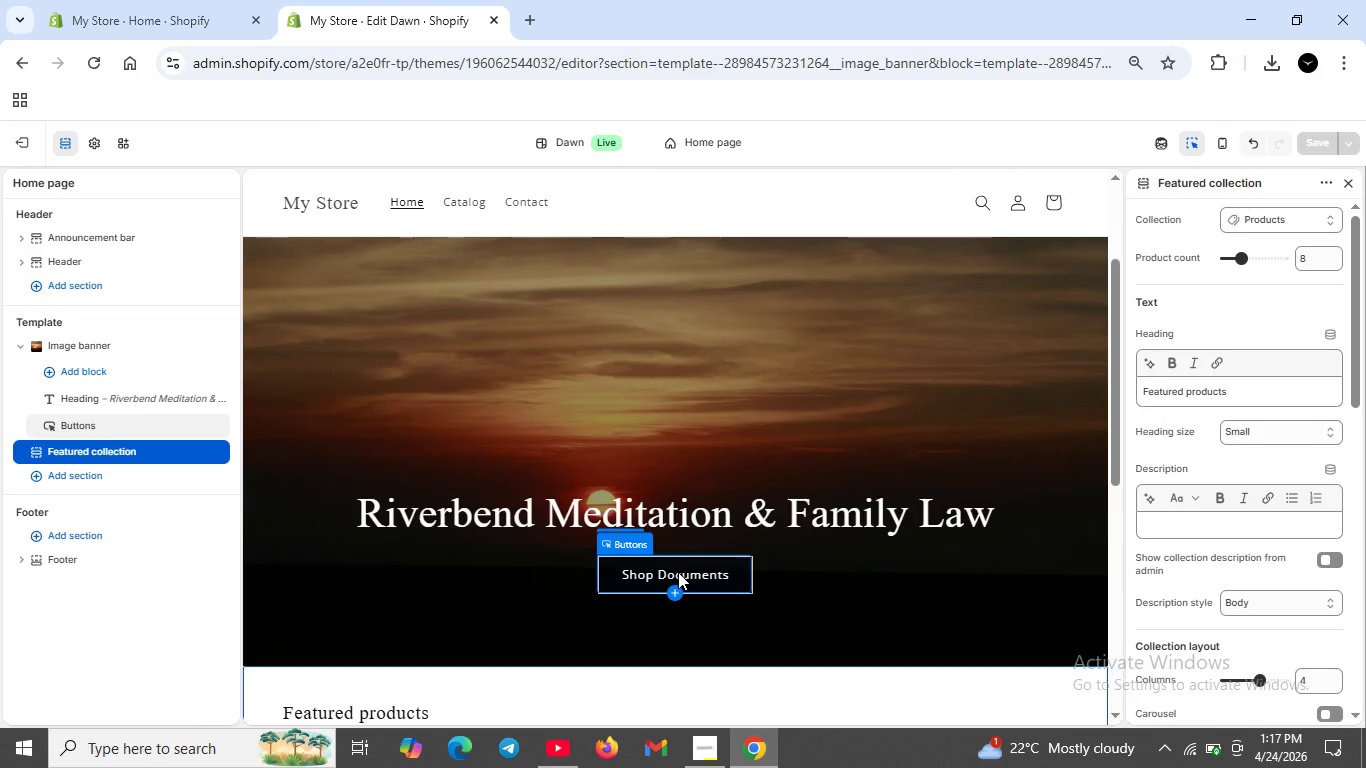 
left_click_drag(start_coordinate=[678, 572], to_coordinate=[680, 597])
 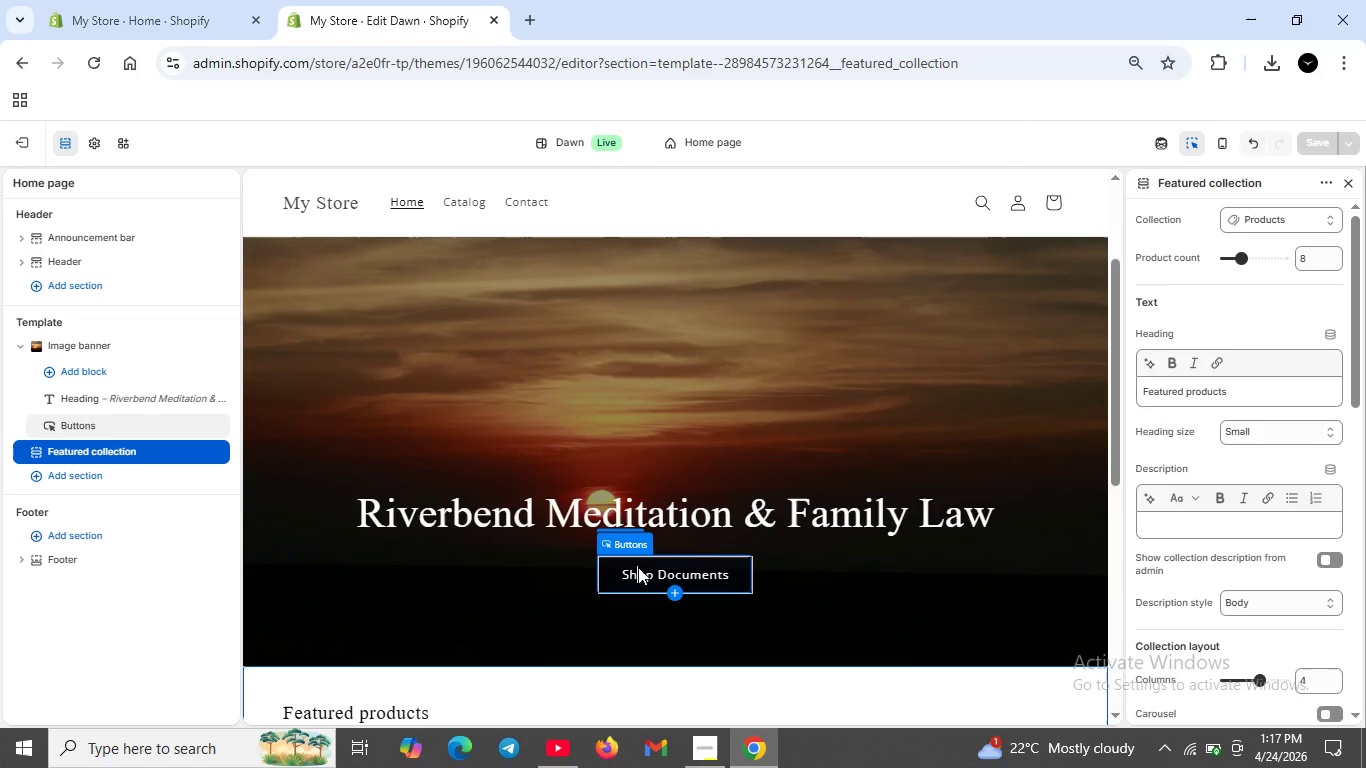 
left_click_drag(start_coordinate=[638, 567], to_coordinate=[641, 589])
 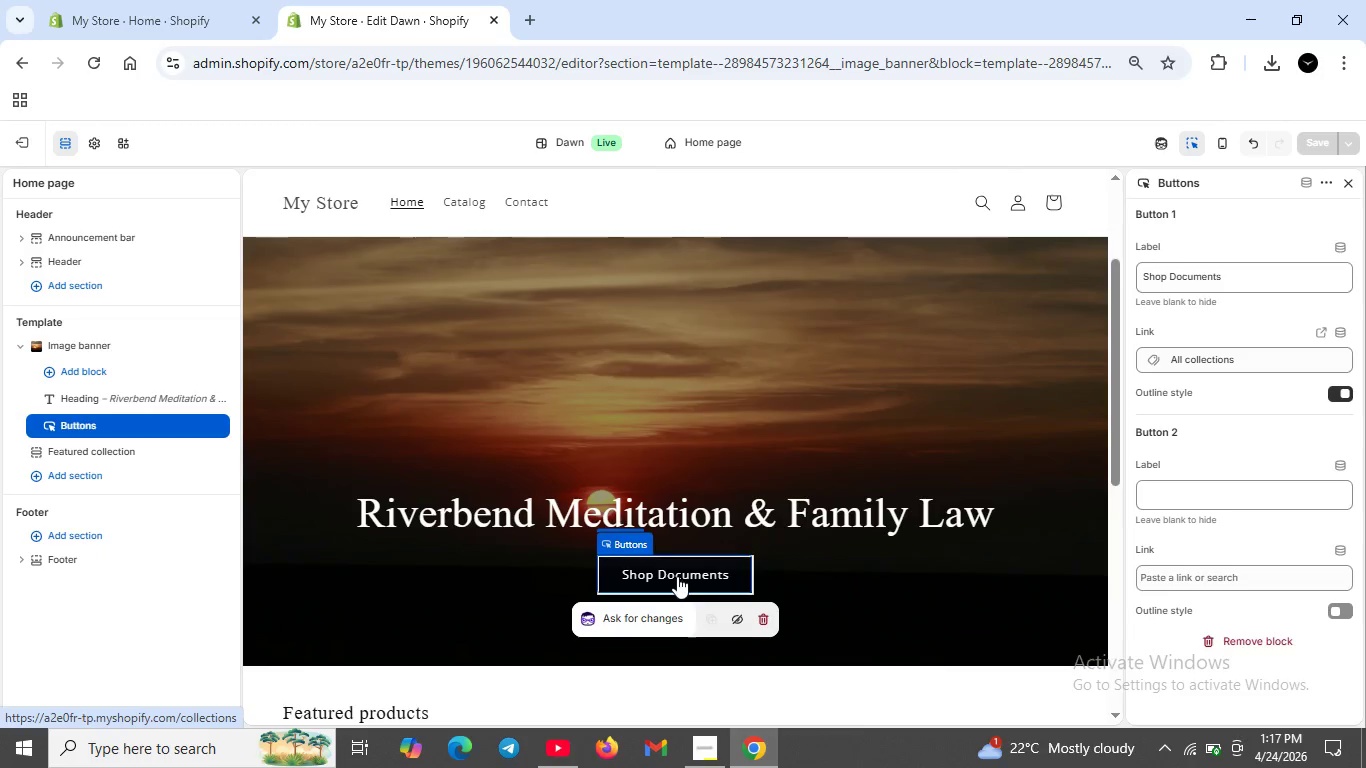 
left_click_drag(start_coordinate=[677, 570], to_coordinate=[677, 615])
 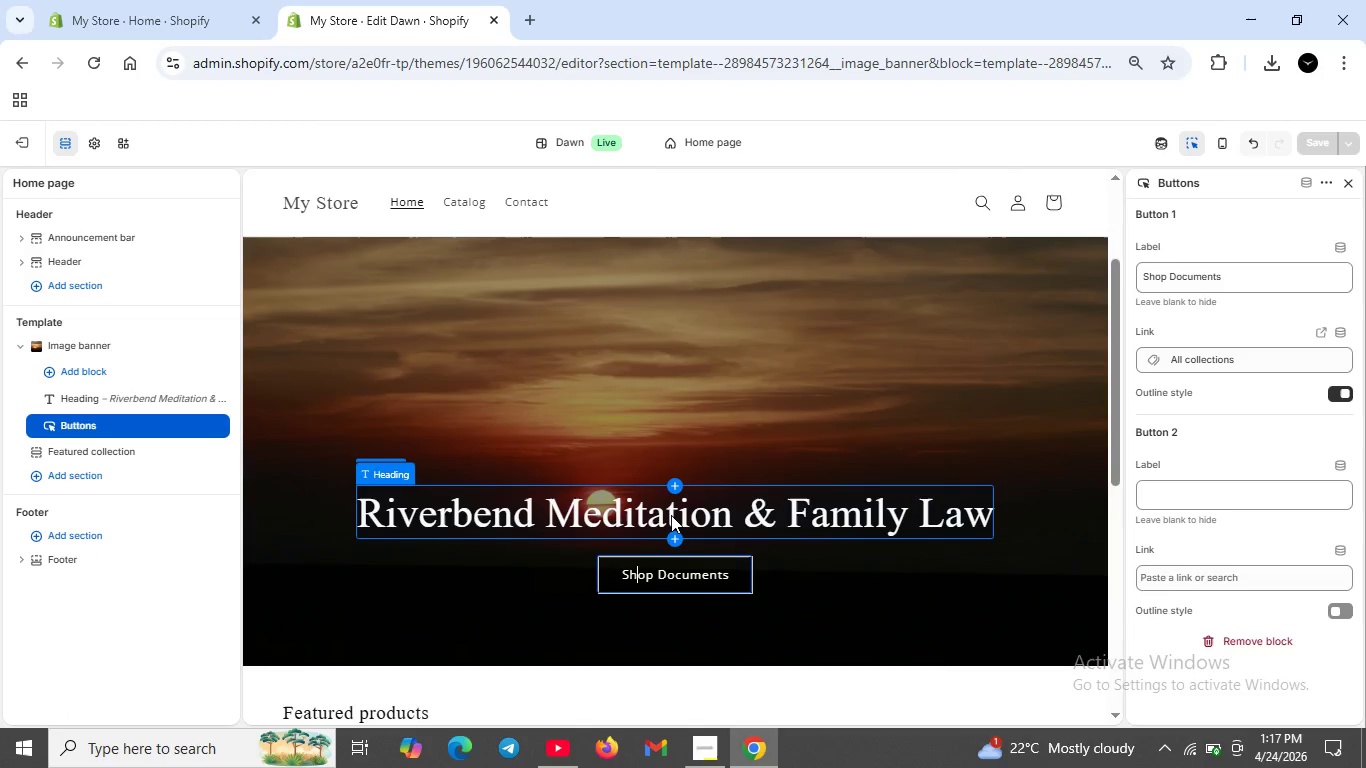 
left_click_drag(start_coordinate=[671, 515], to_coordinate=[710, 472])
 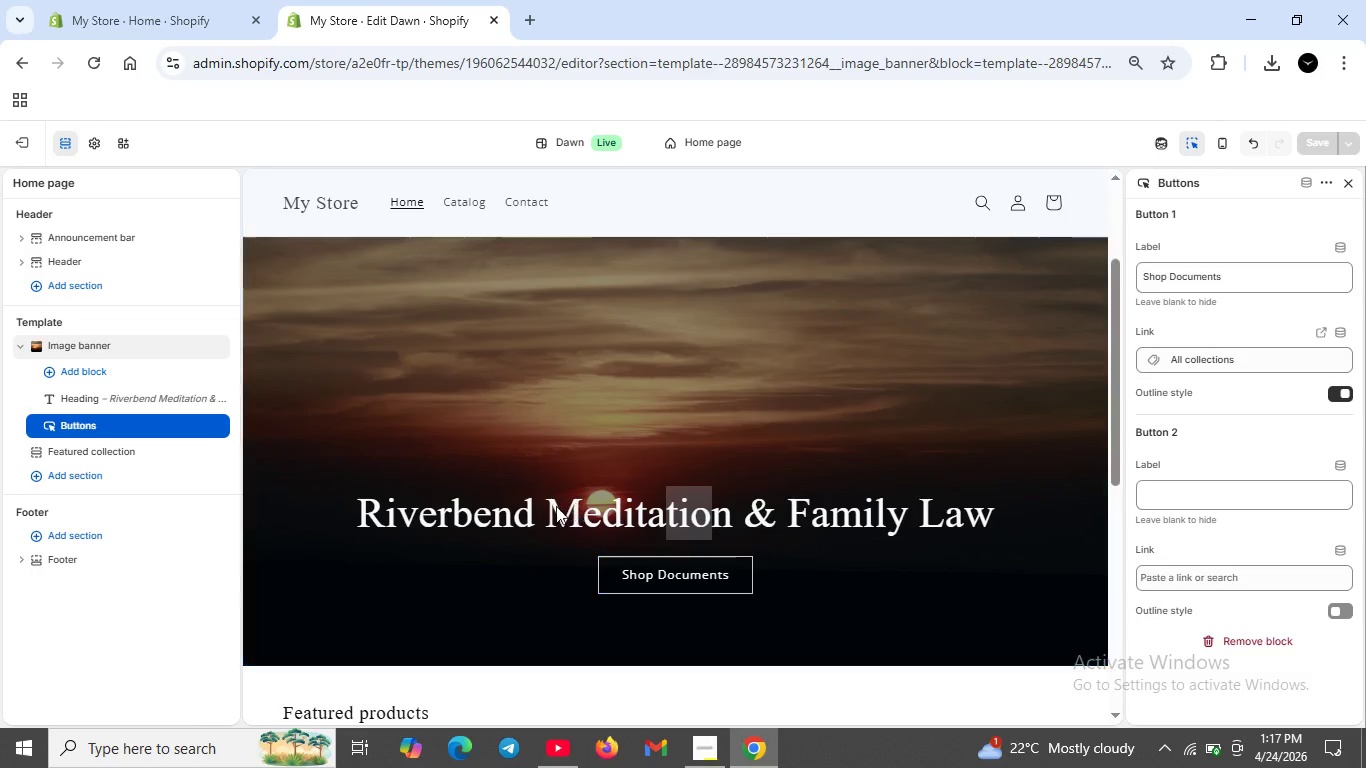 
left_click([575, 503])
 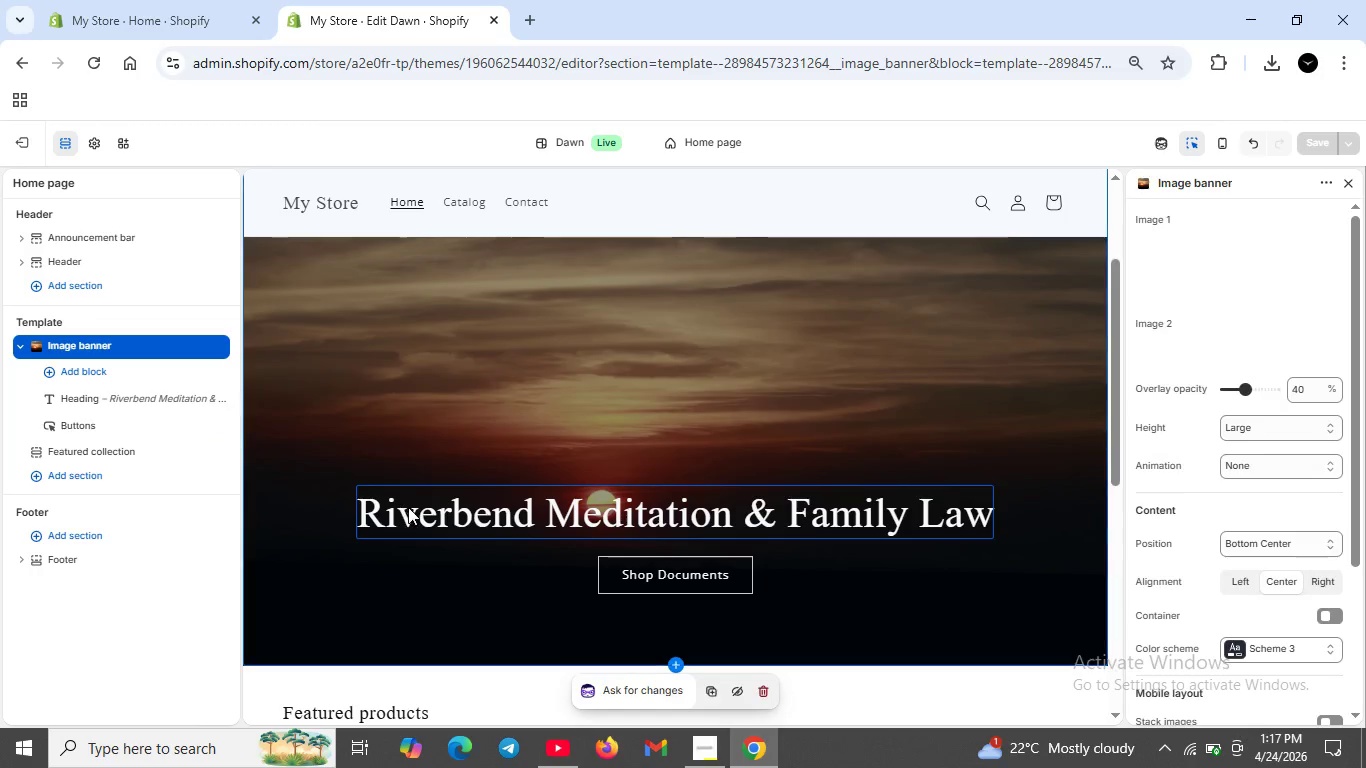 
left_click([408, 508])
 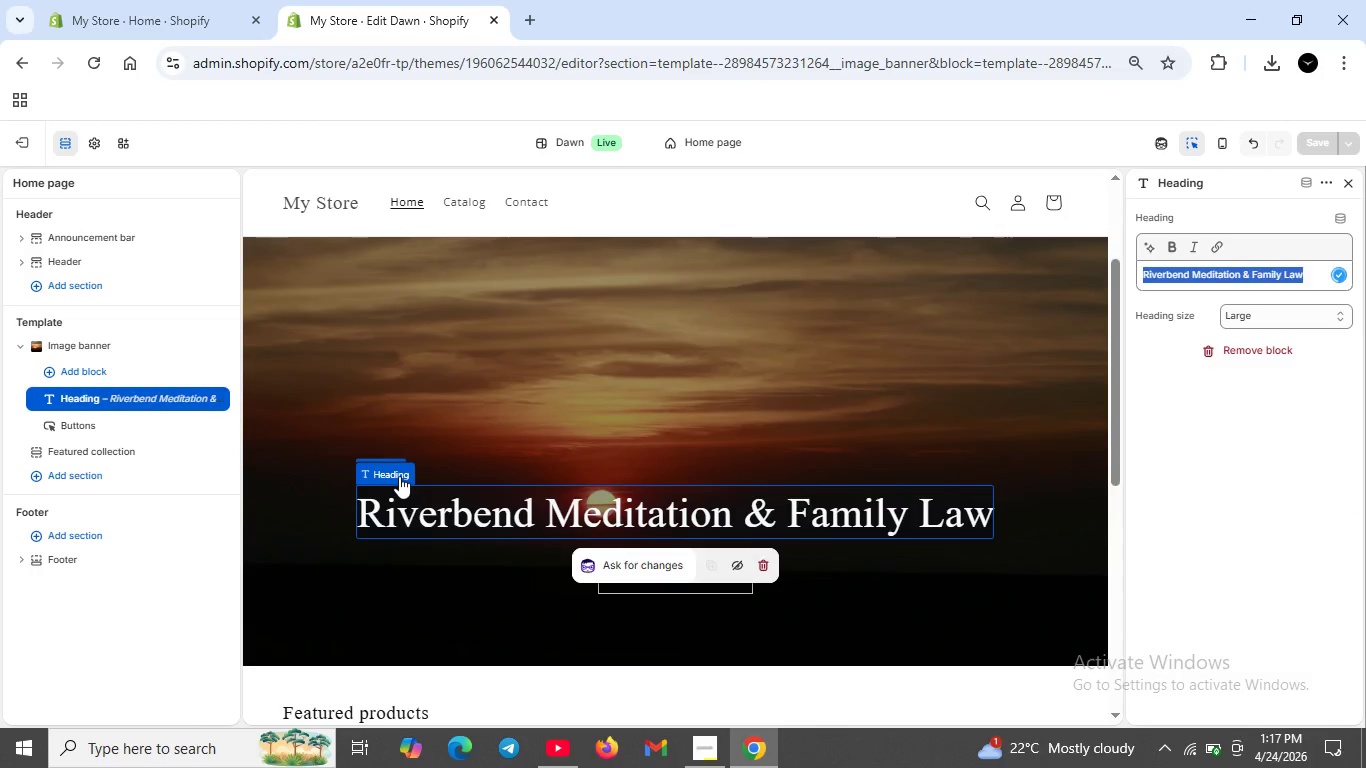 
left_click_drag(start_coordinate=[399, 473], to_coordinate=[384, 428])
 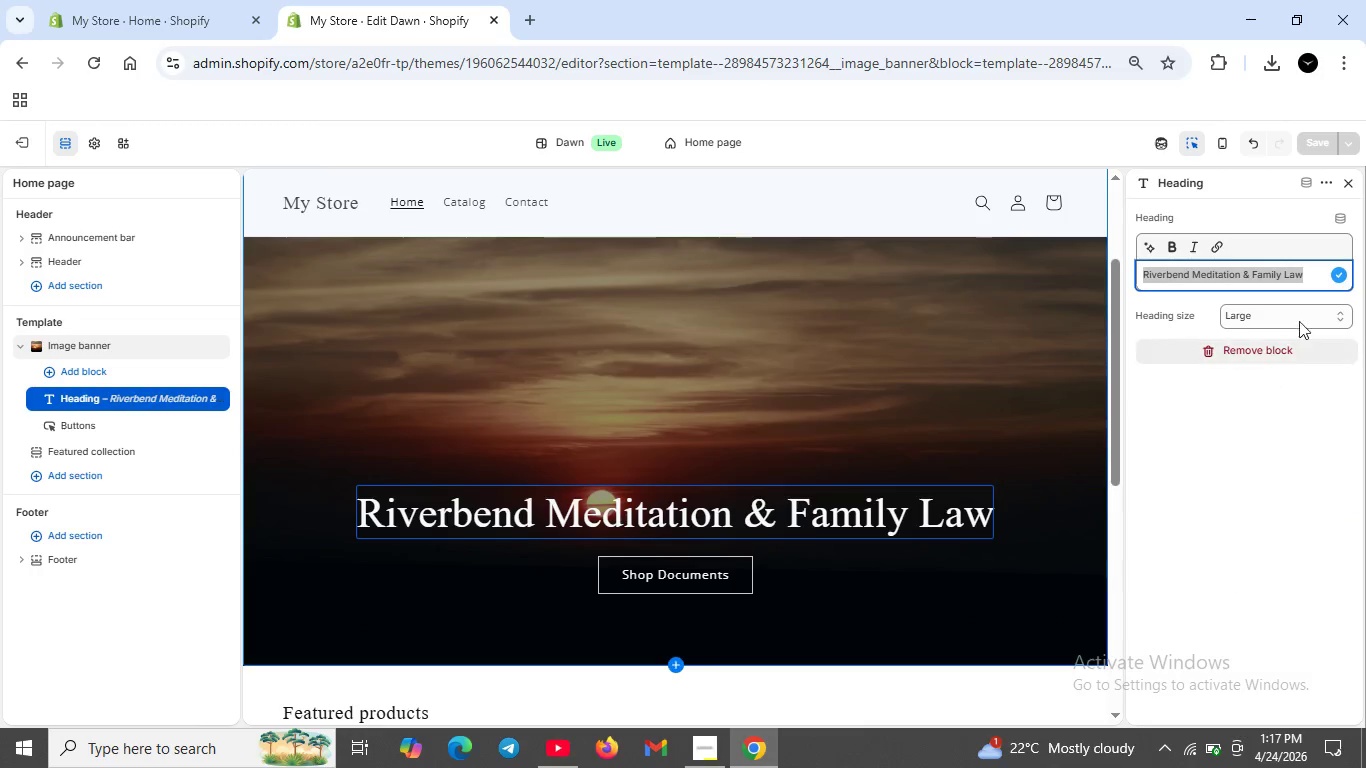 
left_click([1304, 298])
 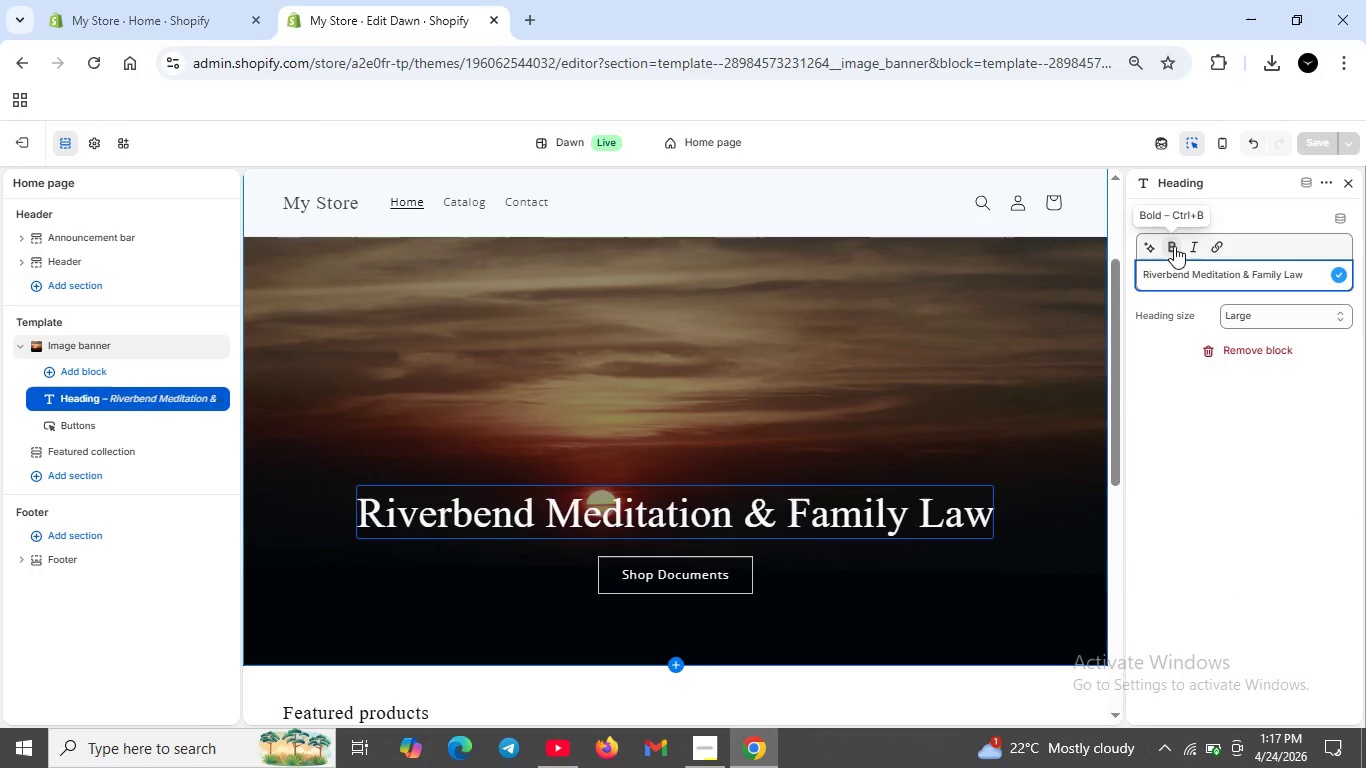 
left_click([1174, 246])
 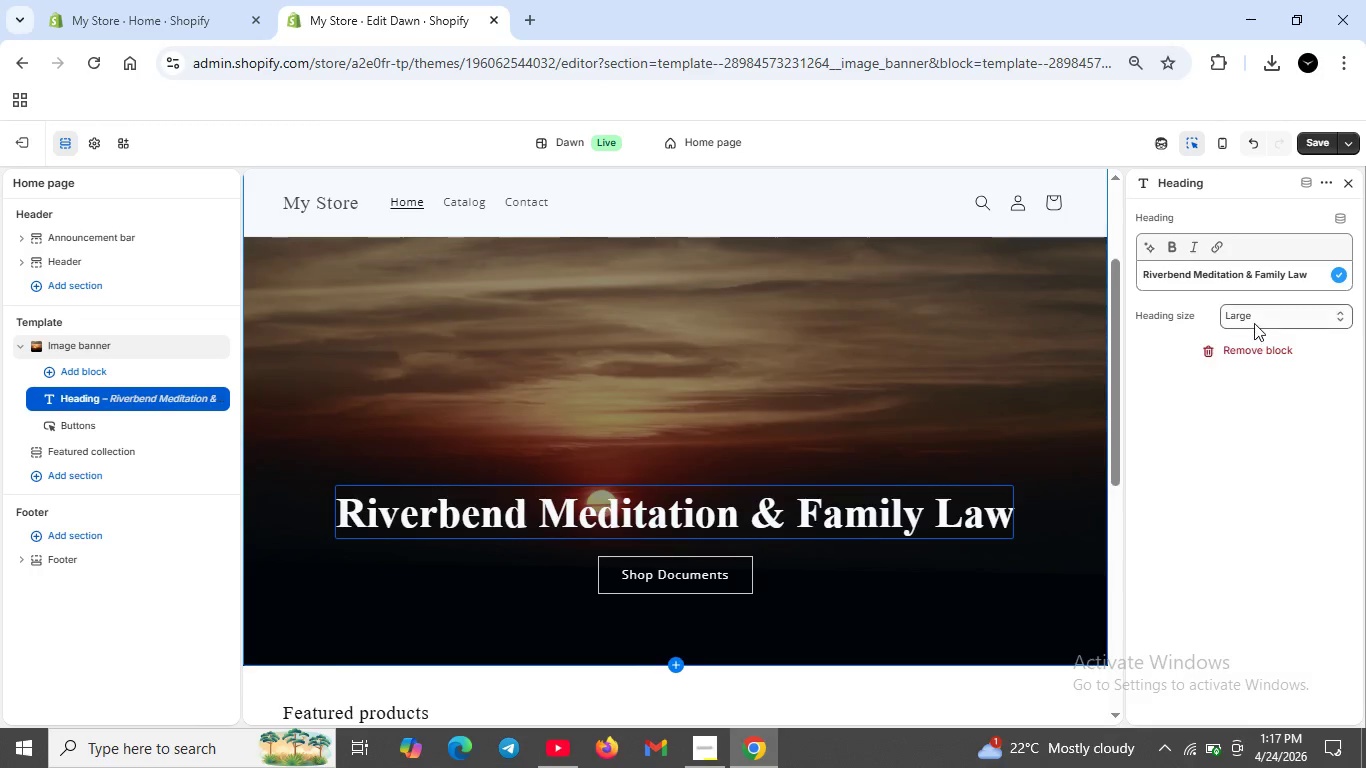 
left_click([1255, 323])
 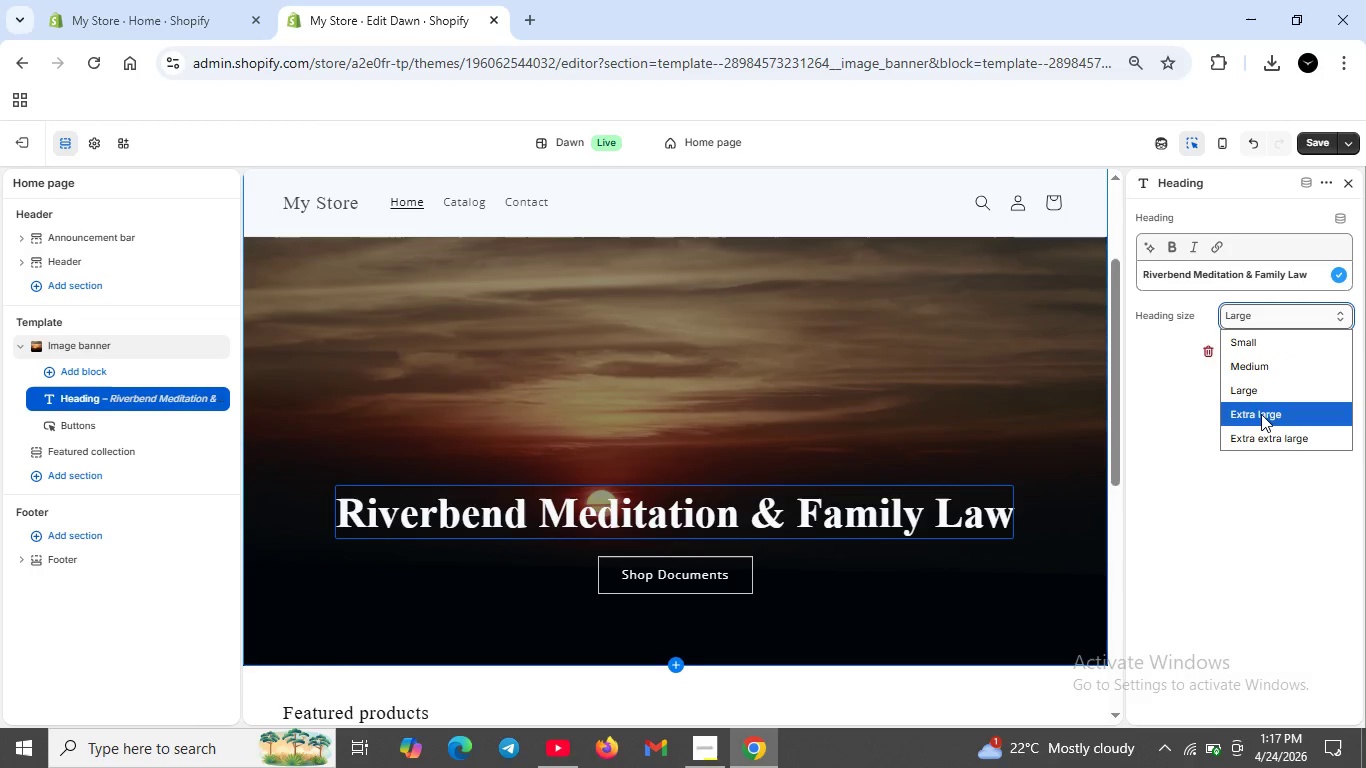 
left_click([1261, 414])
 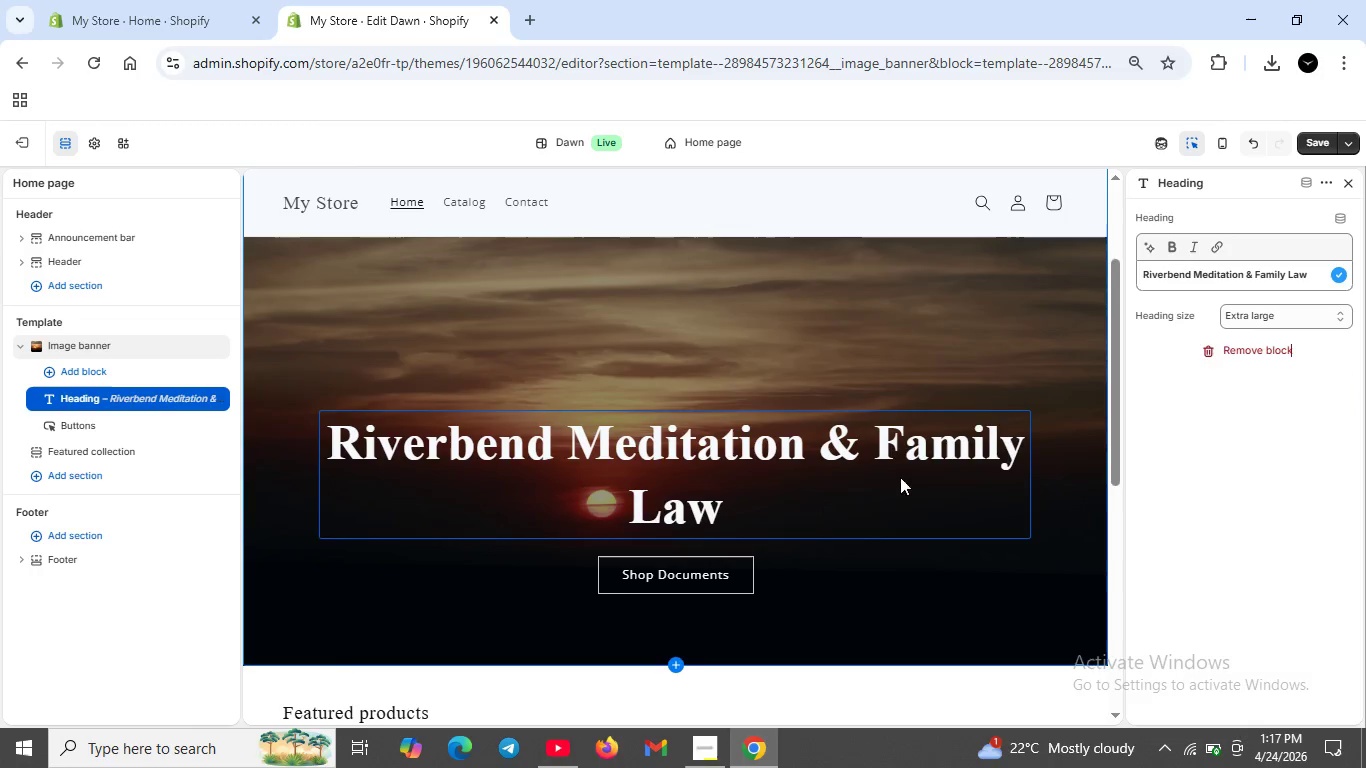 
wait(5.58)
 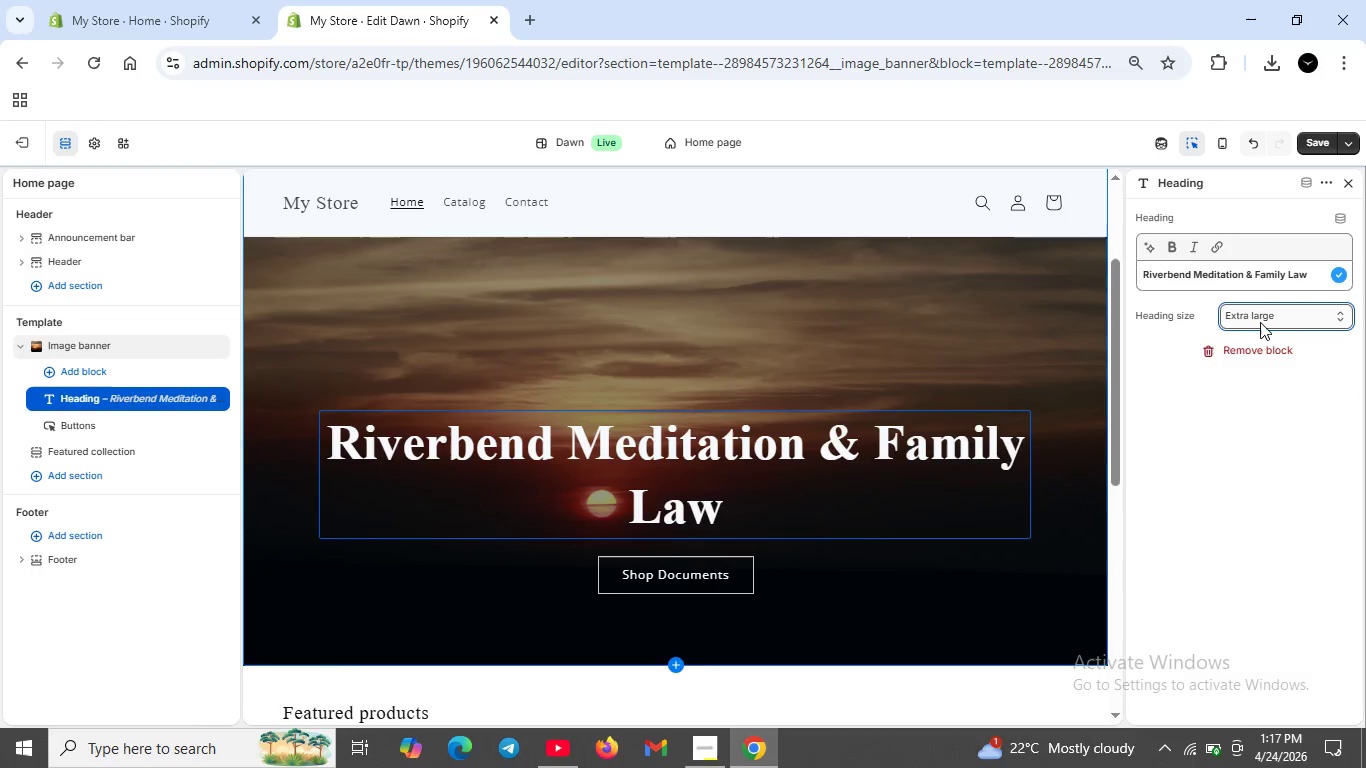 
left_click_drag(start_coordinate=[836, 487], to_coordinate=[923, 515])
 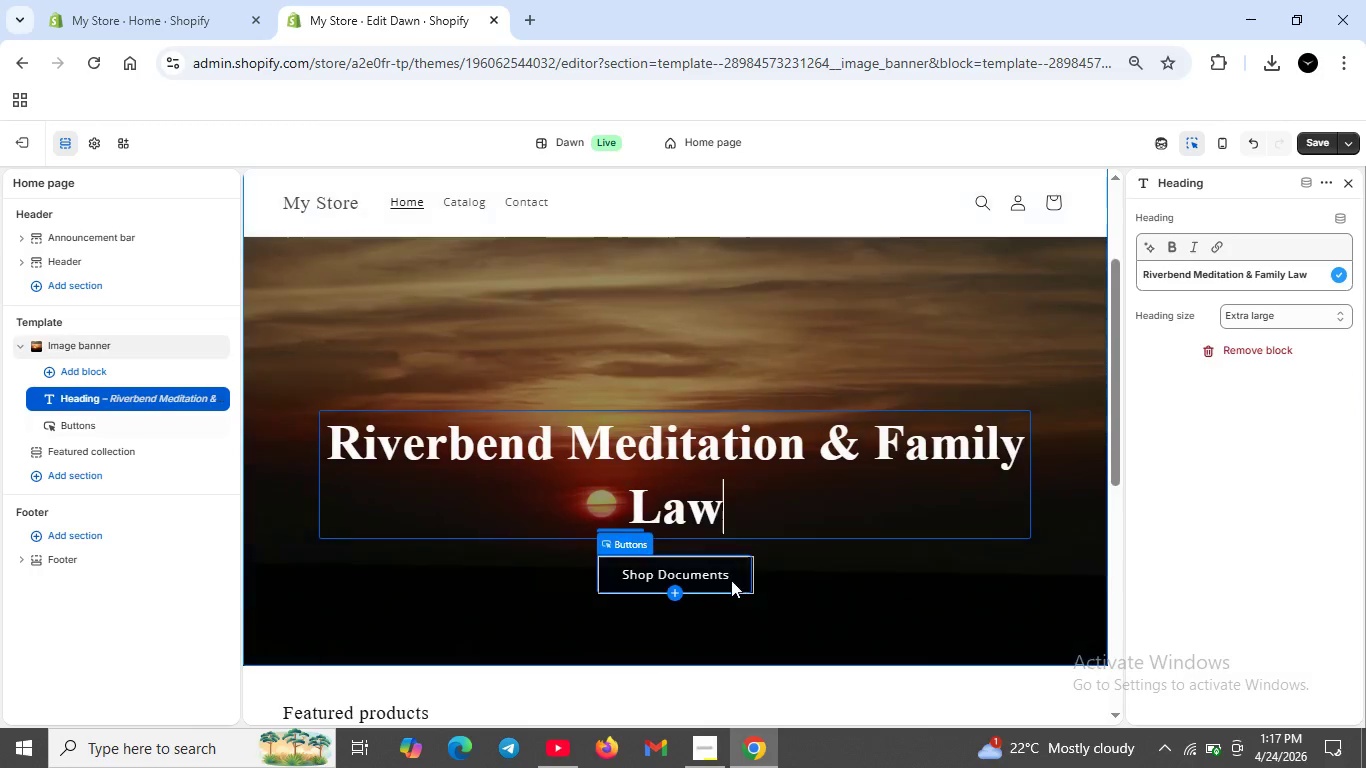 
left_click([731, 580])
 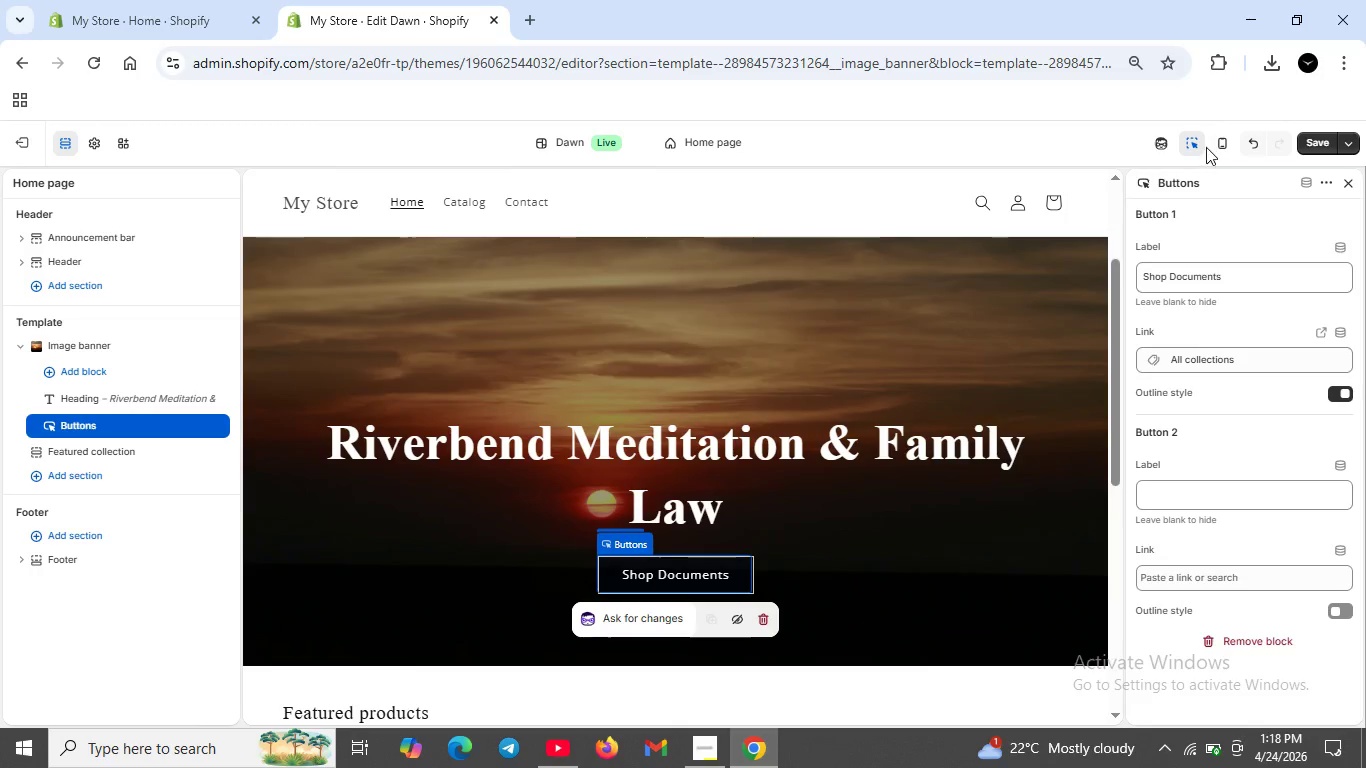 
scroll: coordinate [1227, 390], scroll_direction: down, amount: 1.0
 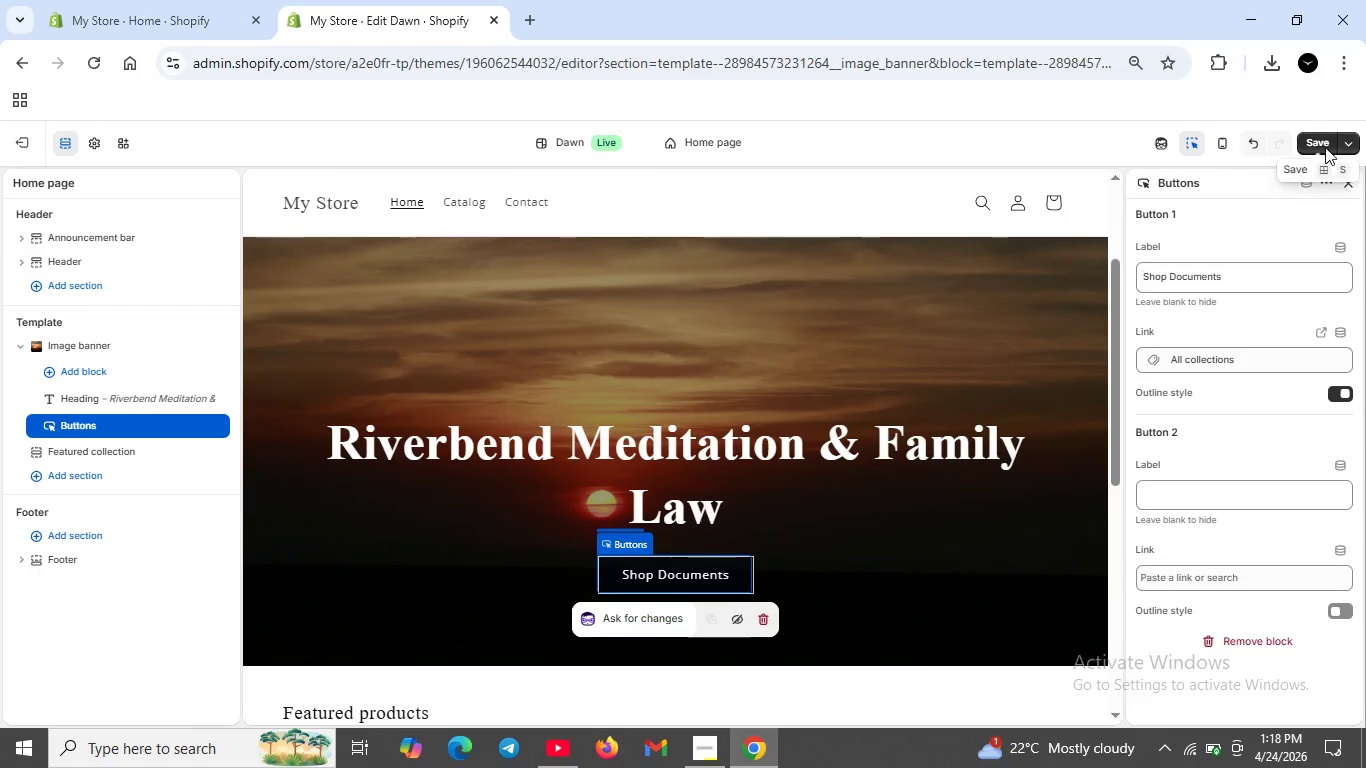 
left_click([1325, 147])
 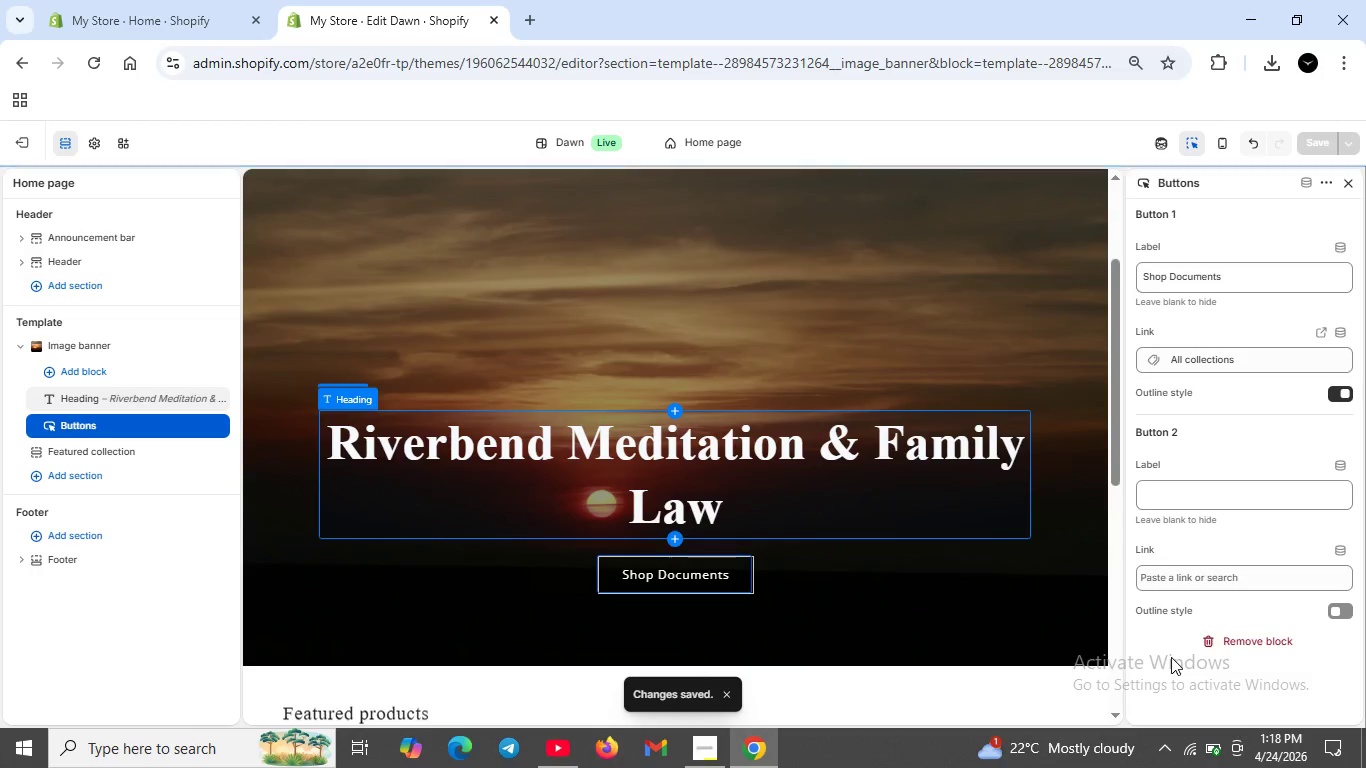 
wait(5.34)
 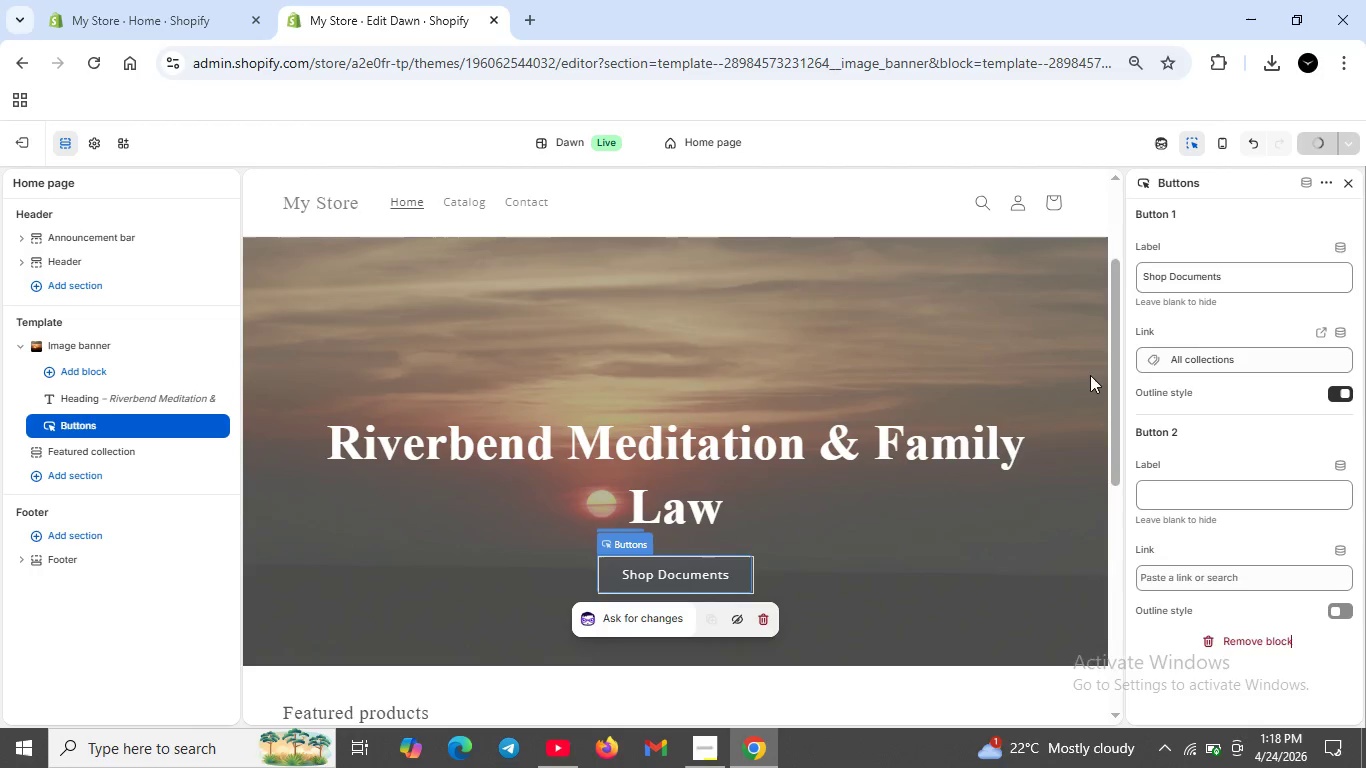 
left_click([1109, 683])
 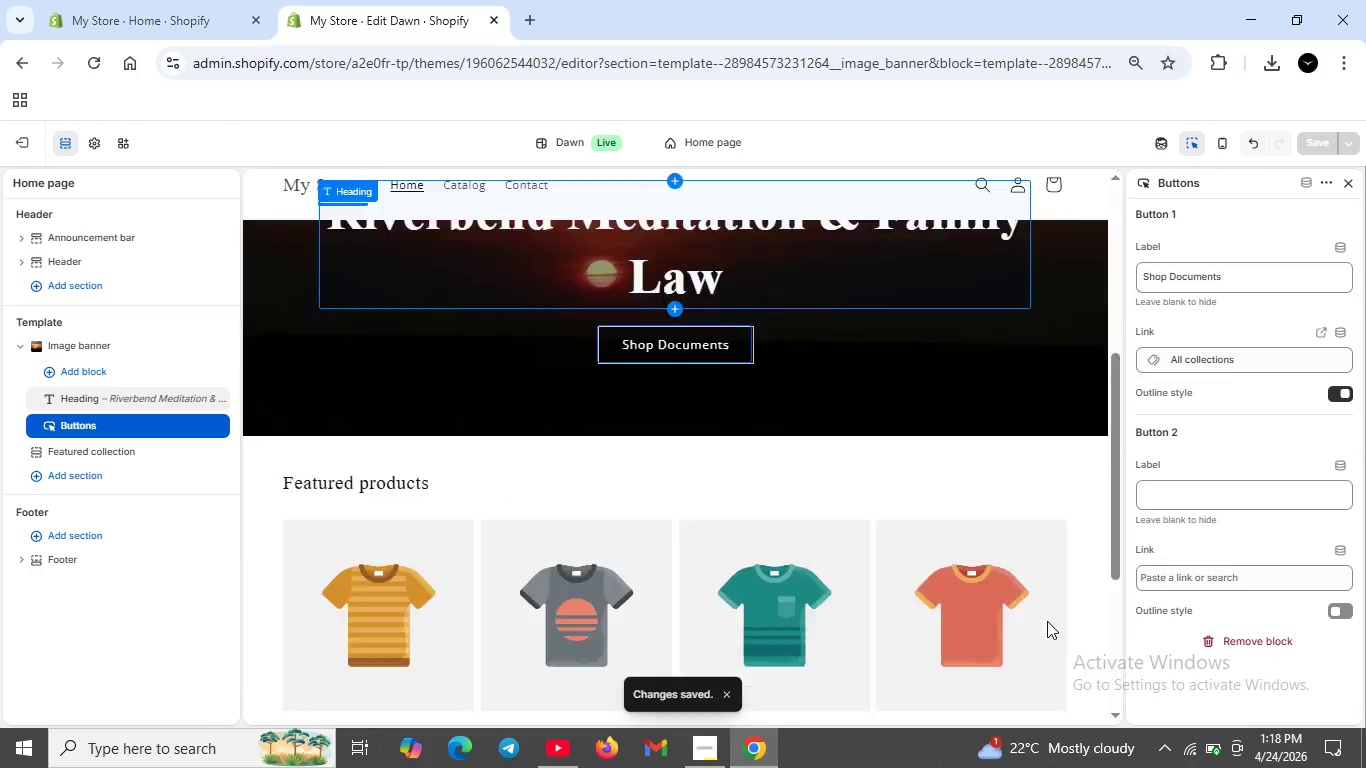 
scroll: coordinate [1051, 625], scroll_direction: up, amount: 5.0
 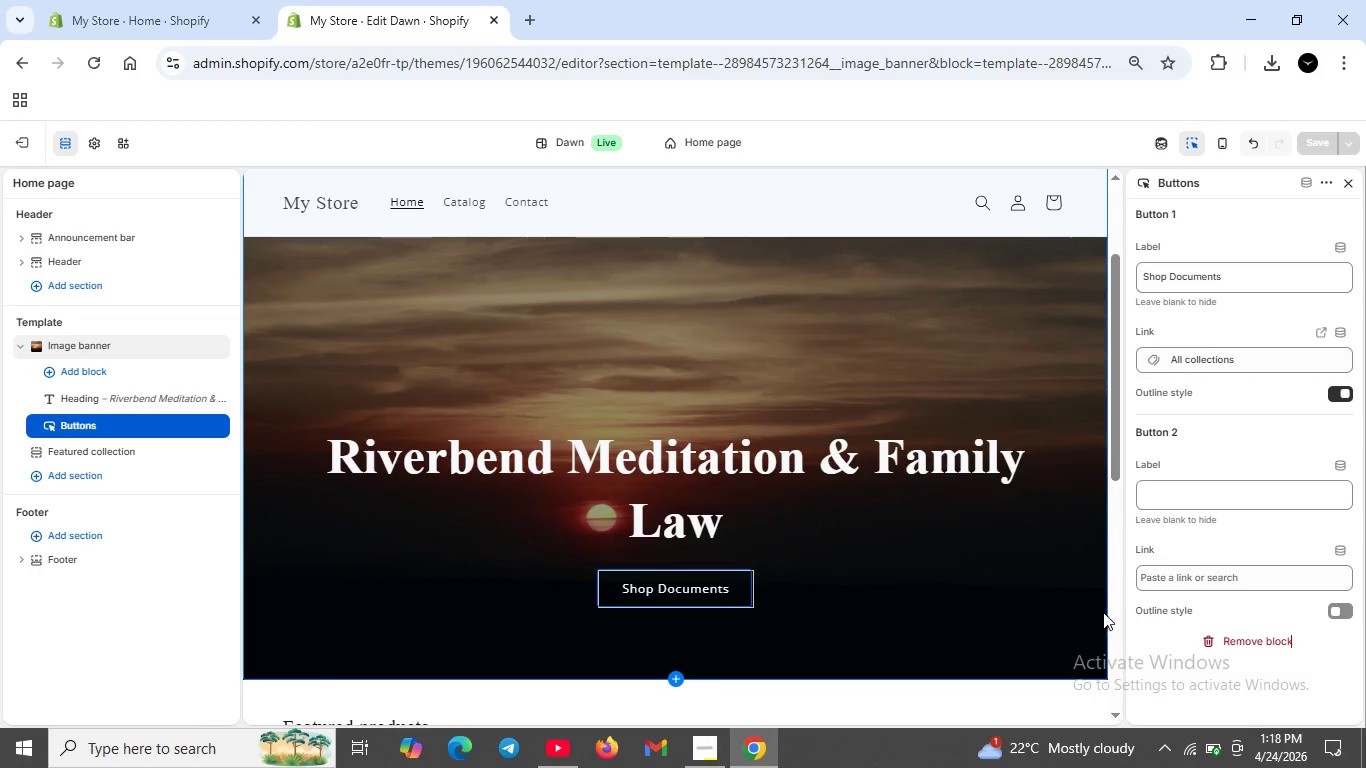 
wait(20.78)
 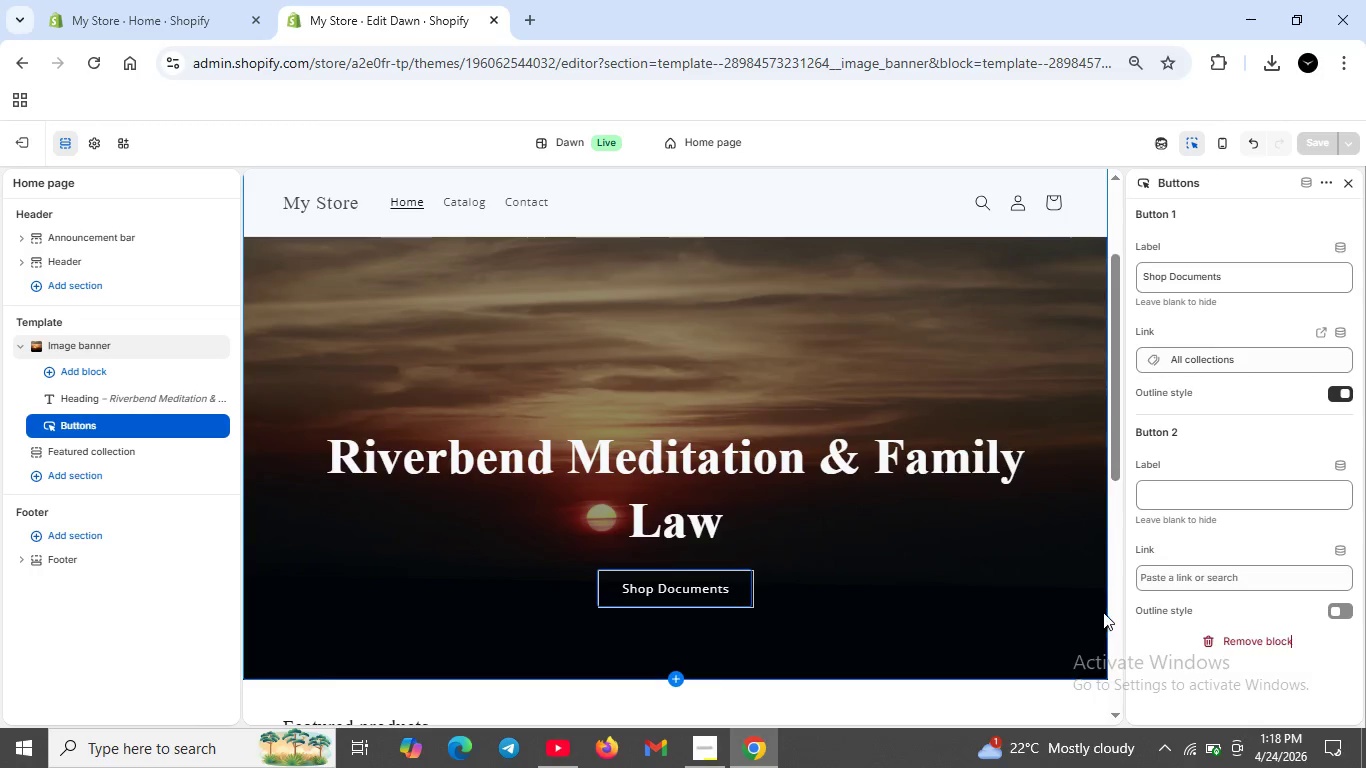 
left_click([1099, 133])
 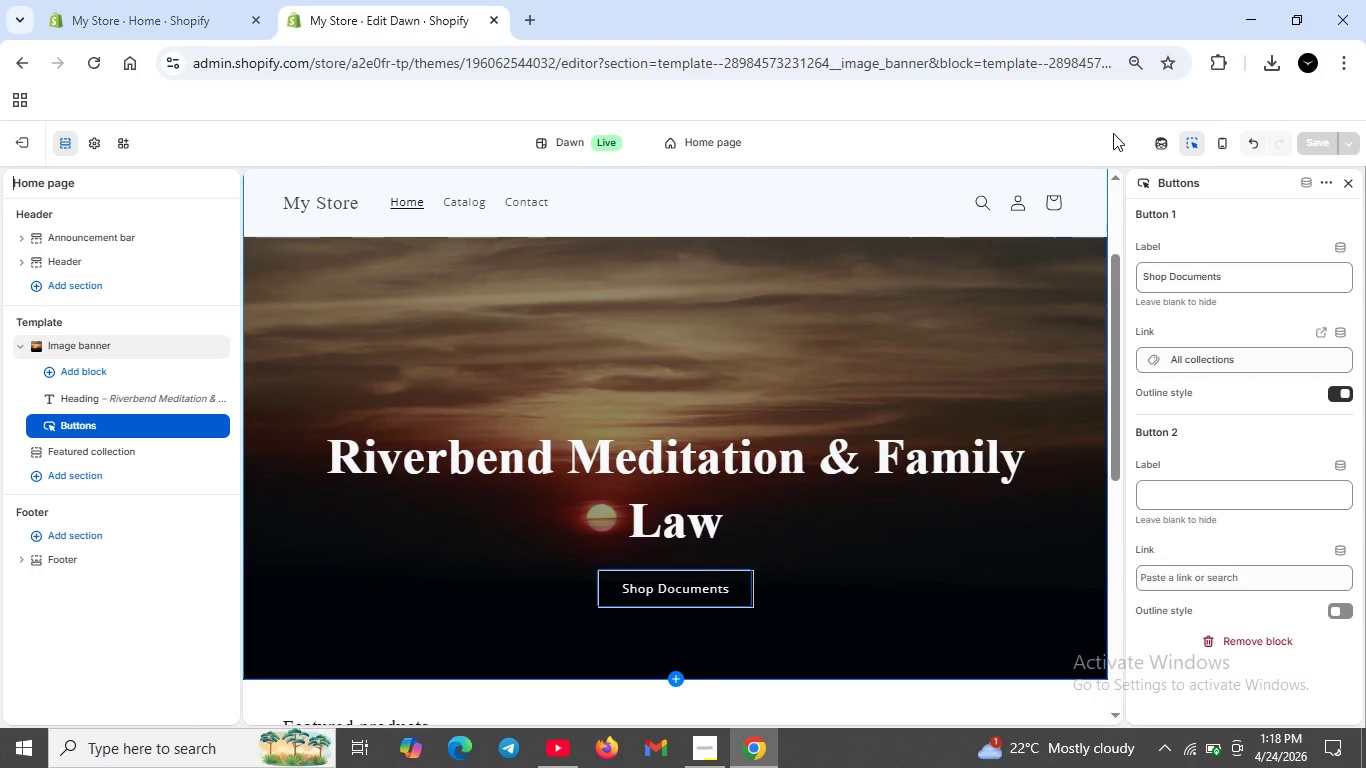 
wait(8.97)
 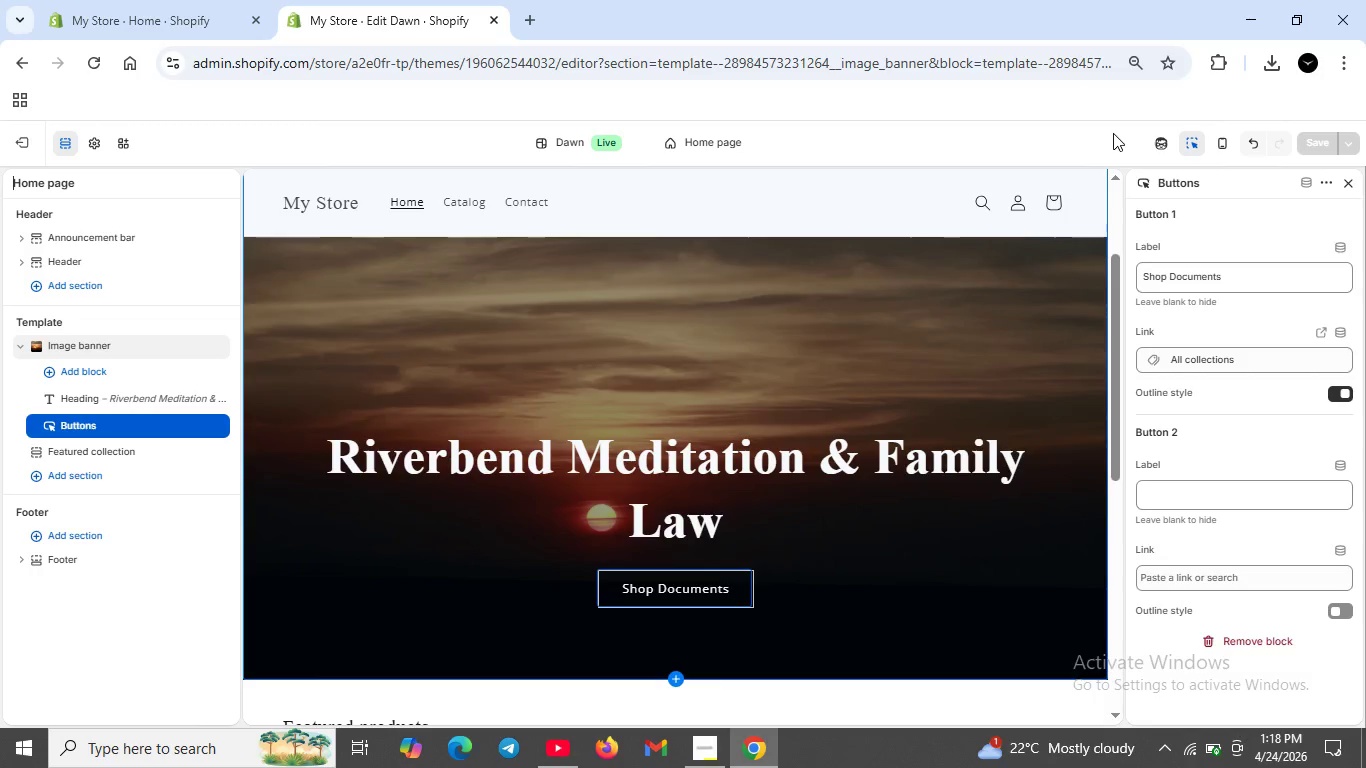 
left_click_drag(start_coordinate=[673, 465], to_coordinate=[662, 412])
 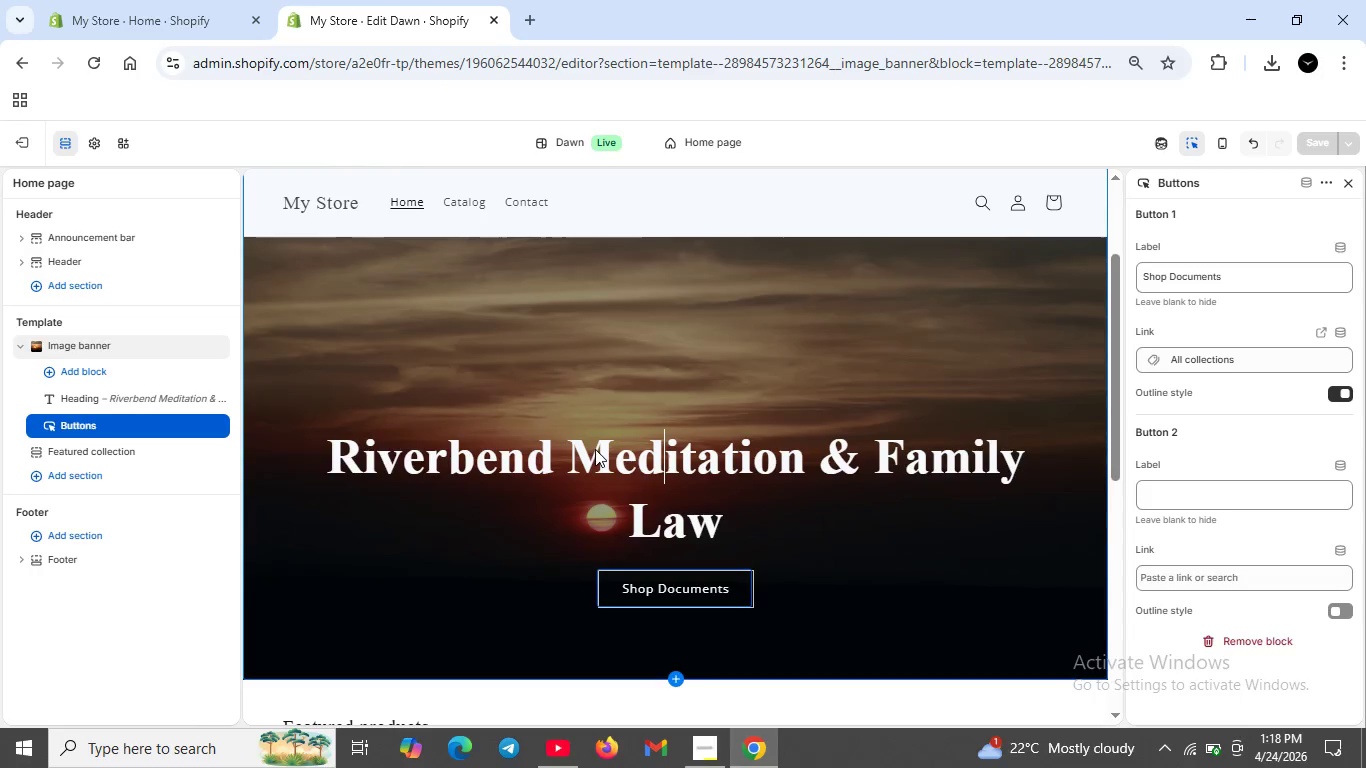 
left_click([595, 449])
 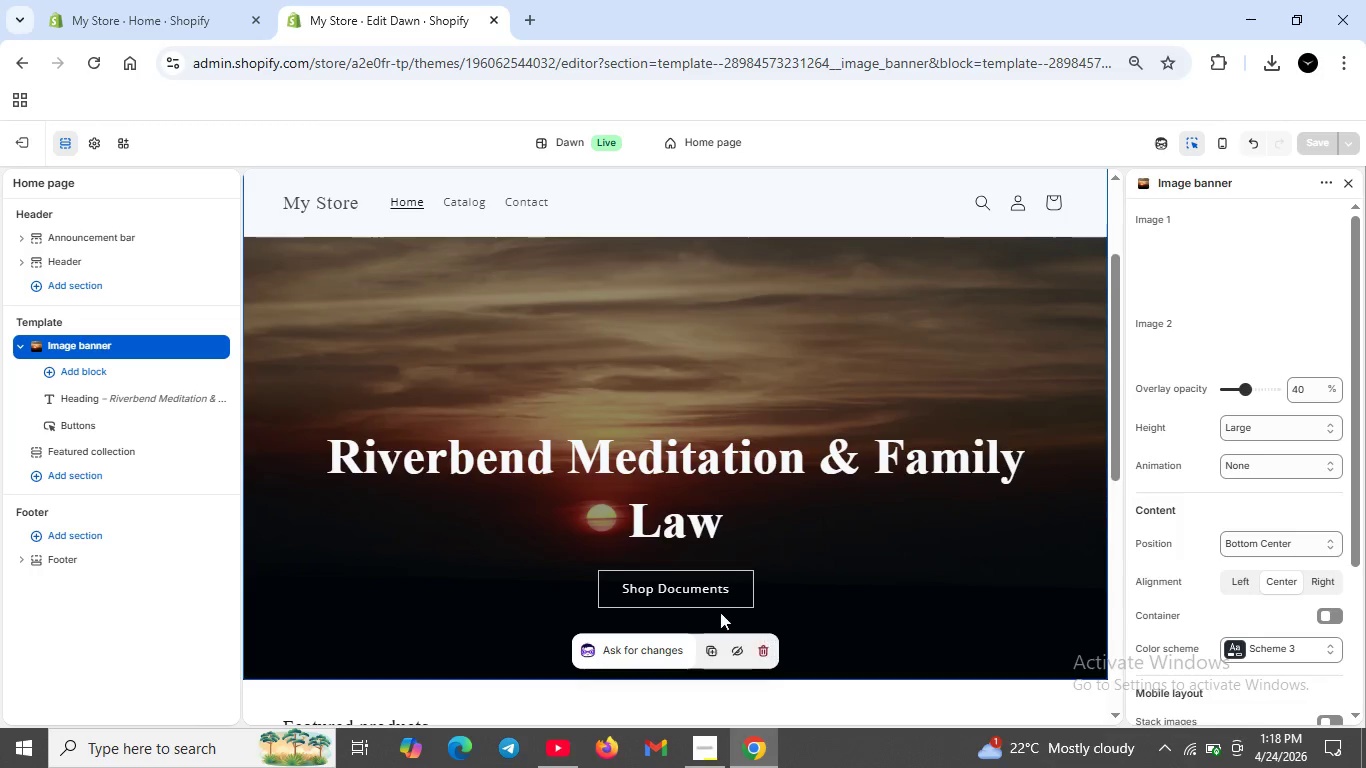 
mouse_move([676, 604])
 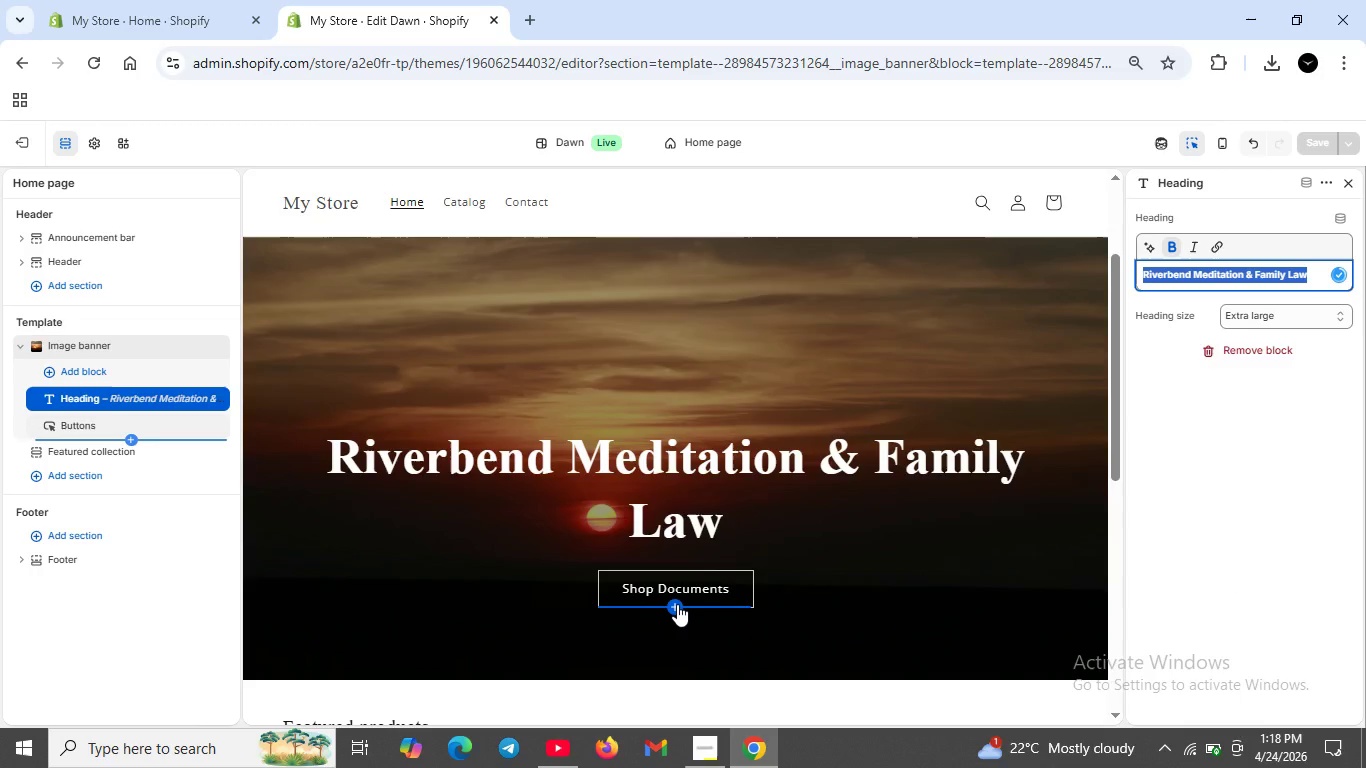 
left_click_drag(start_coordinate=[676, 604], to_coordinate=[682, 641])
 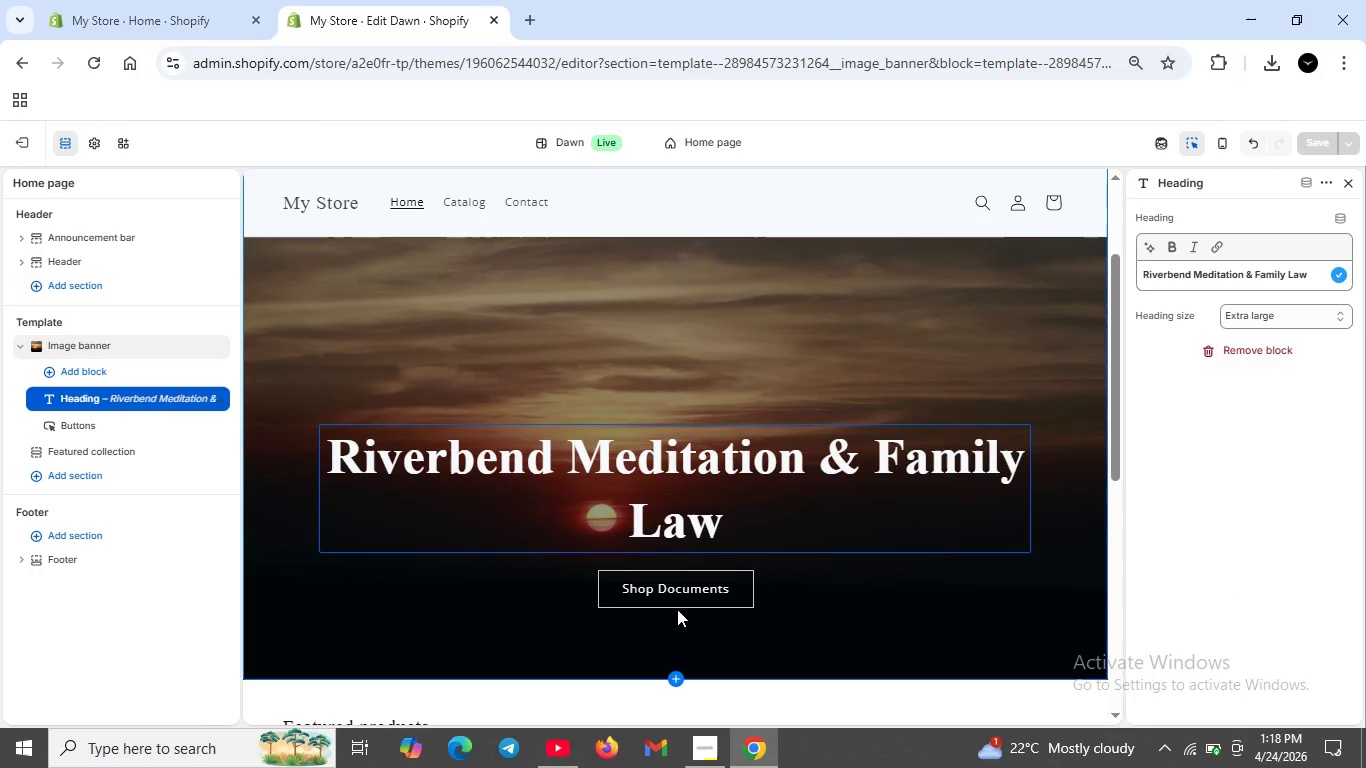 
left_click([676, 593])
 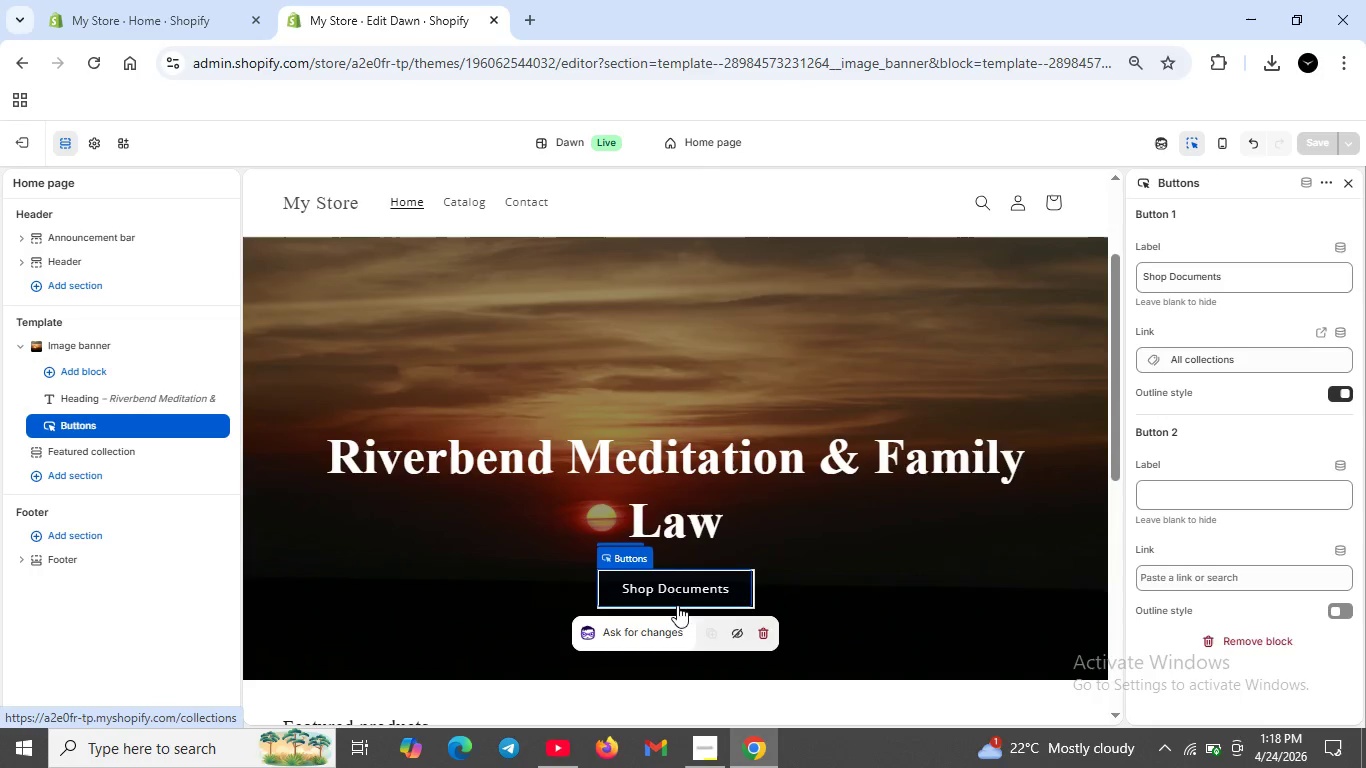 
left_click_drag(start_coordinate=[677, 605], to_coordinate=[682, 624])
 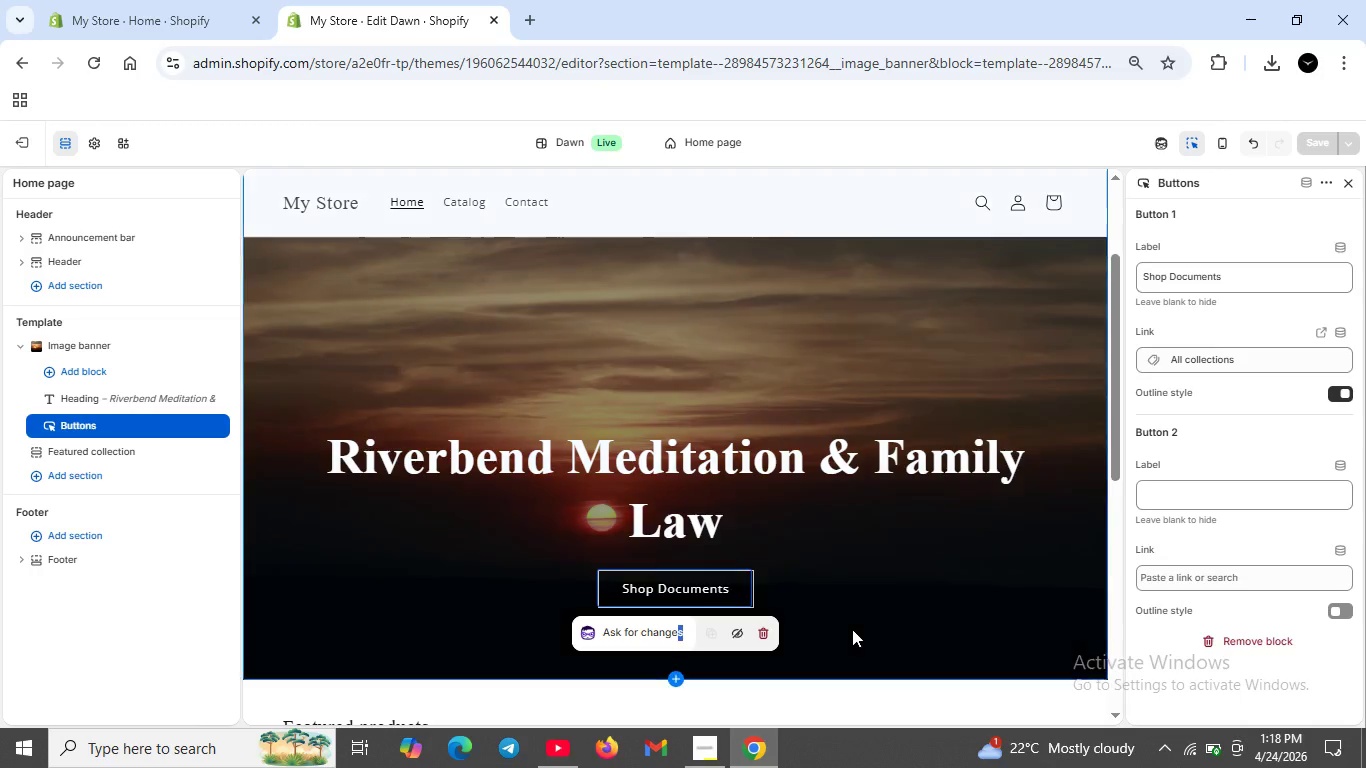 
left_click([852, 629])
 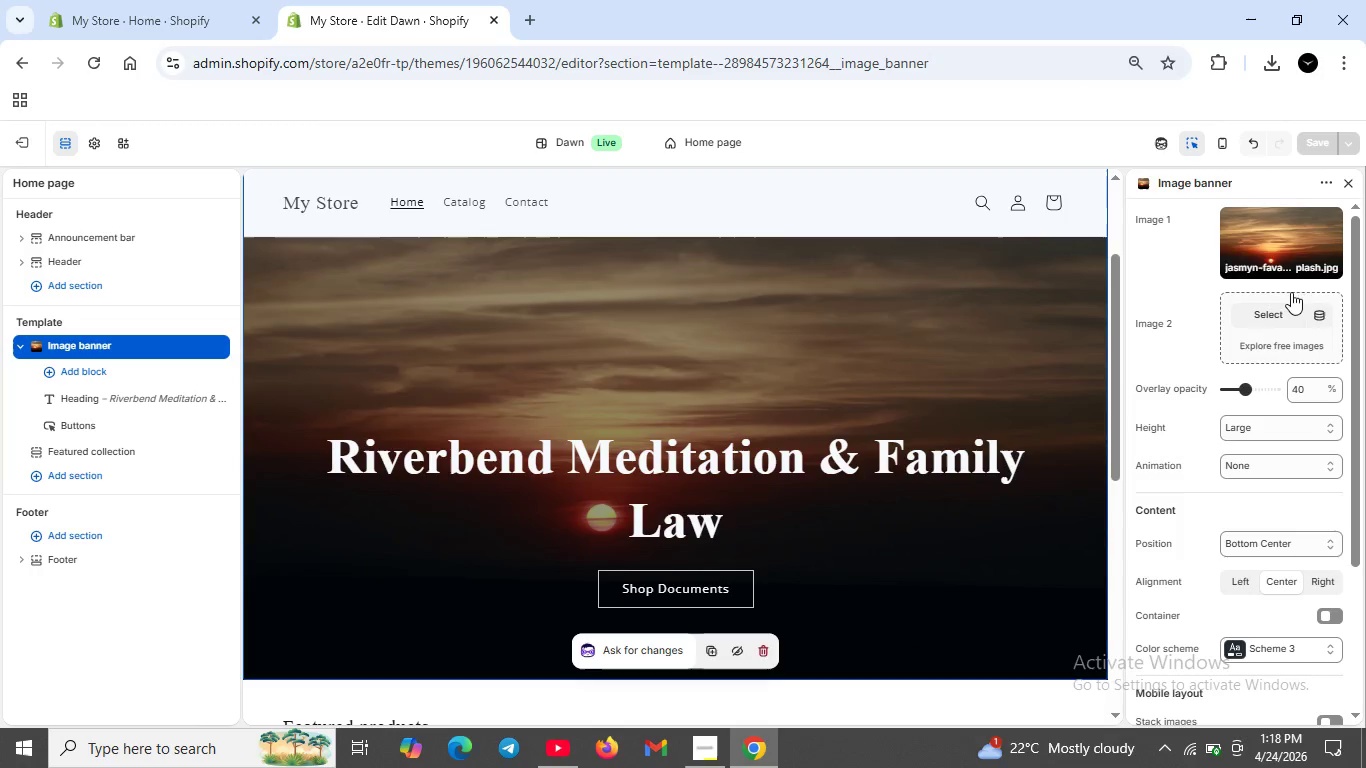 
scroll: coordinate [1323, 475], scroll_direction: down, amount: 2.0
 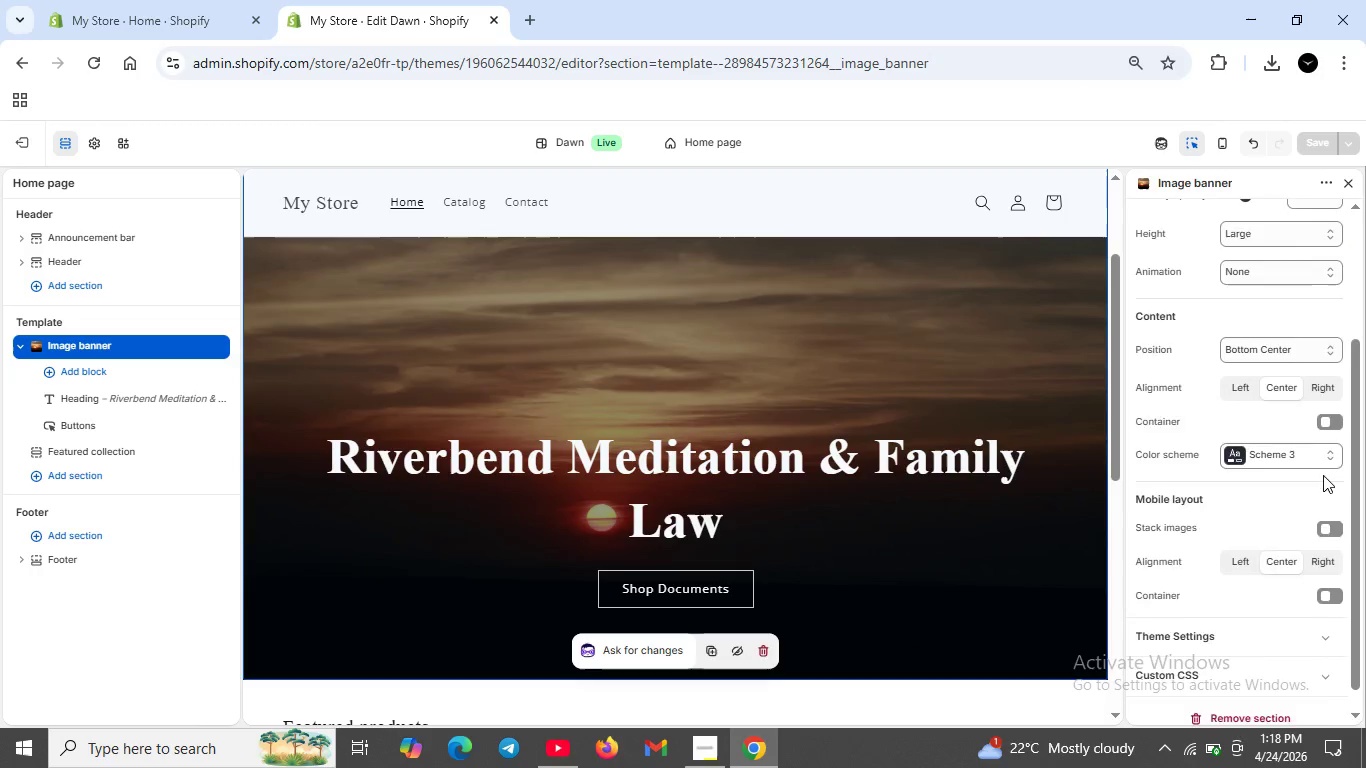 
scroll: coordinate [1323, 475], scroll_direction: up, amount: 1.0
 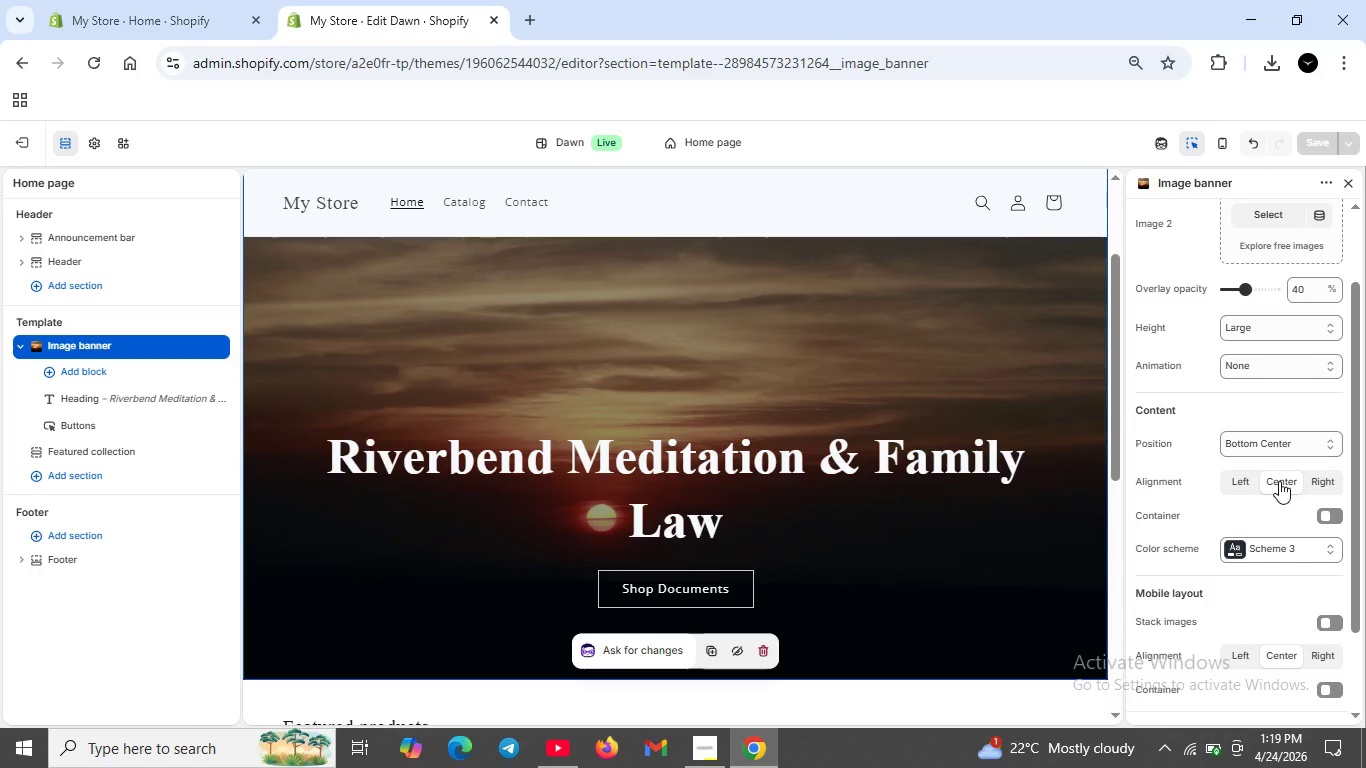 
scroll: coordinate [1273, 482], scroll_direction: down, amount: 2.0
 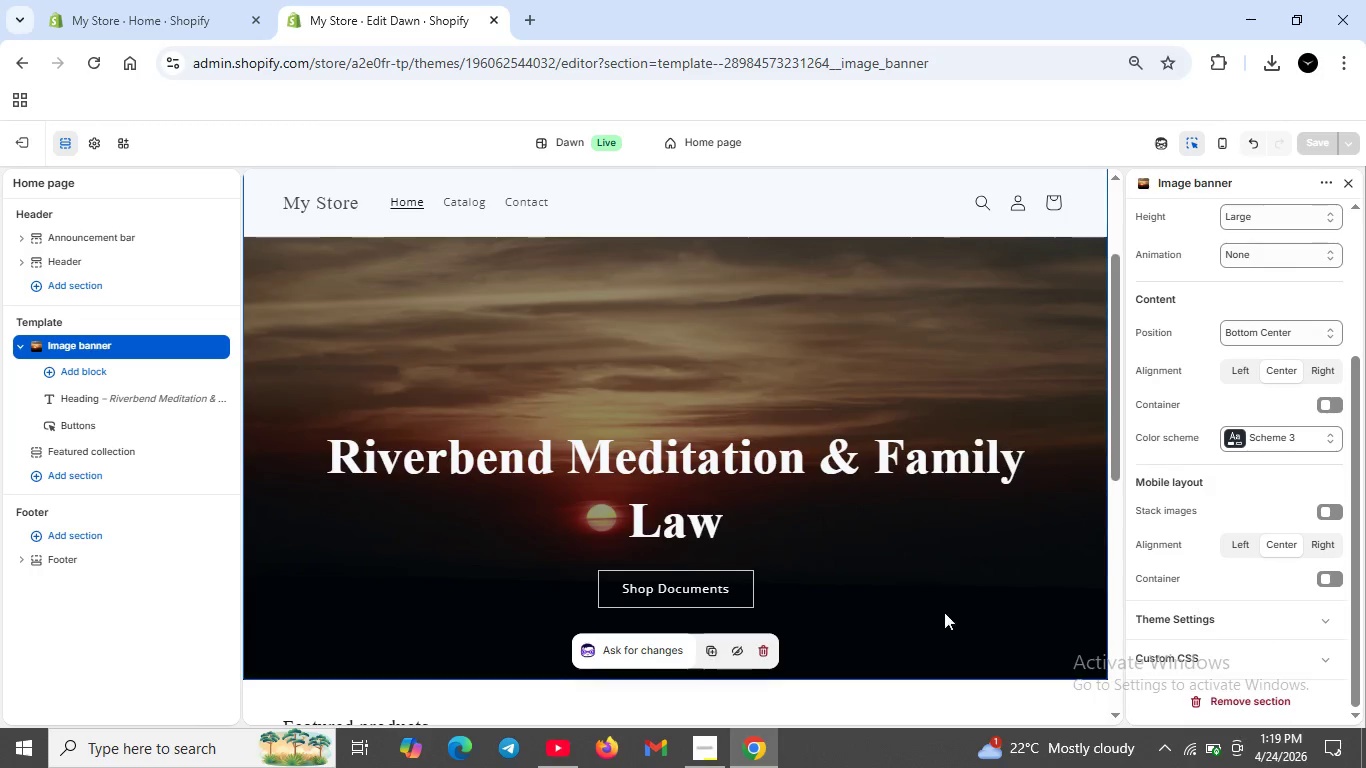 
scroll: coordinate [1209, 450], scroll_direction: up, amount: 3.0
 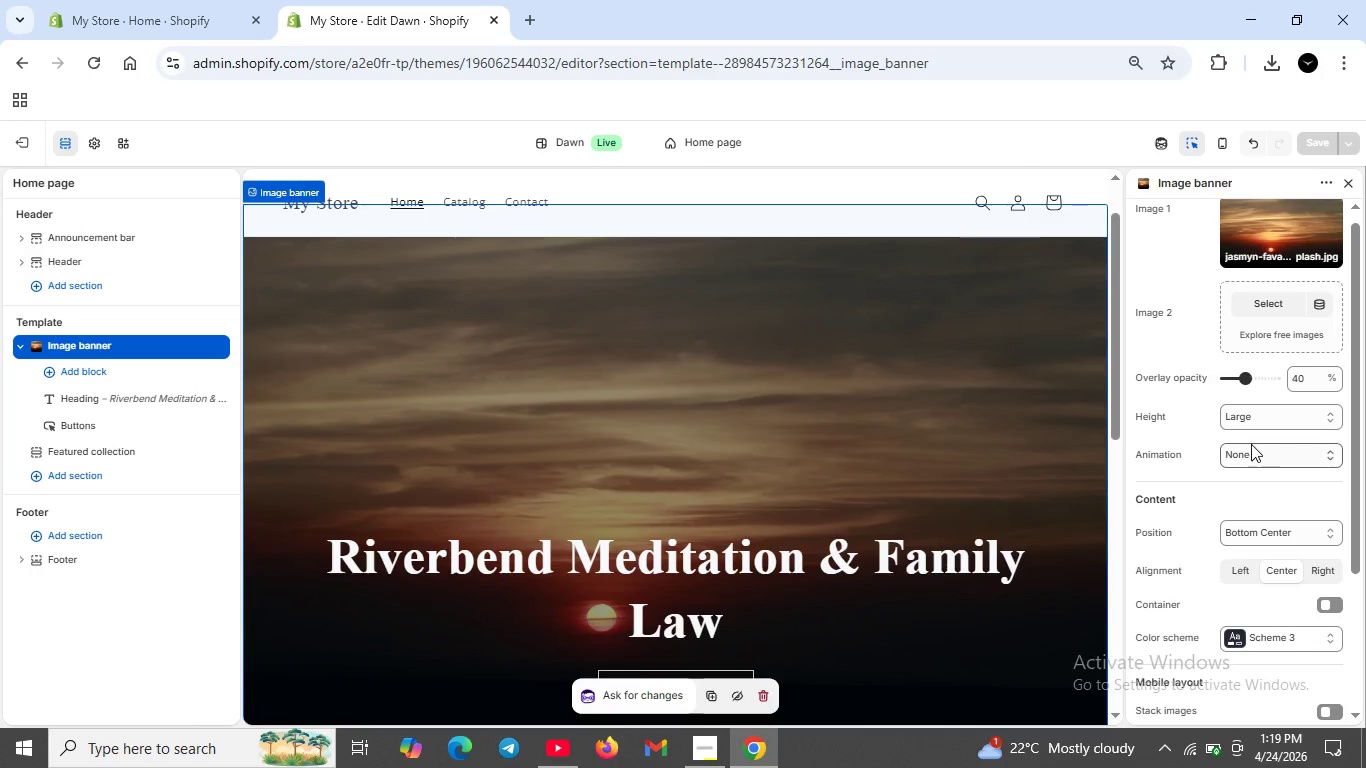 
left_click([1246, 448])
 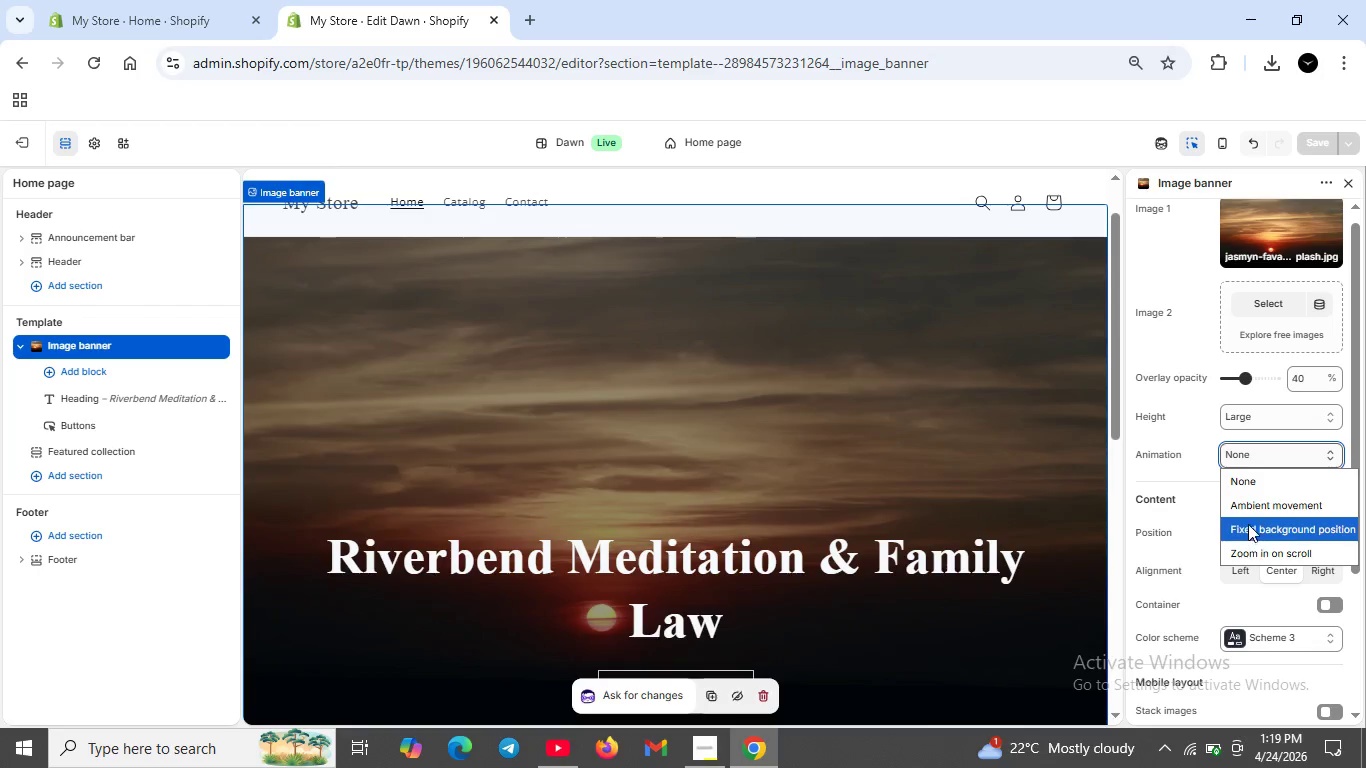 
left_click([1248, 512])
 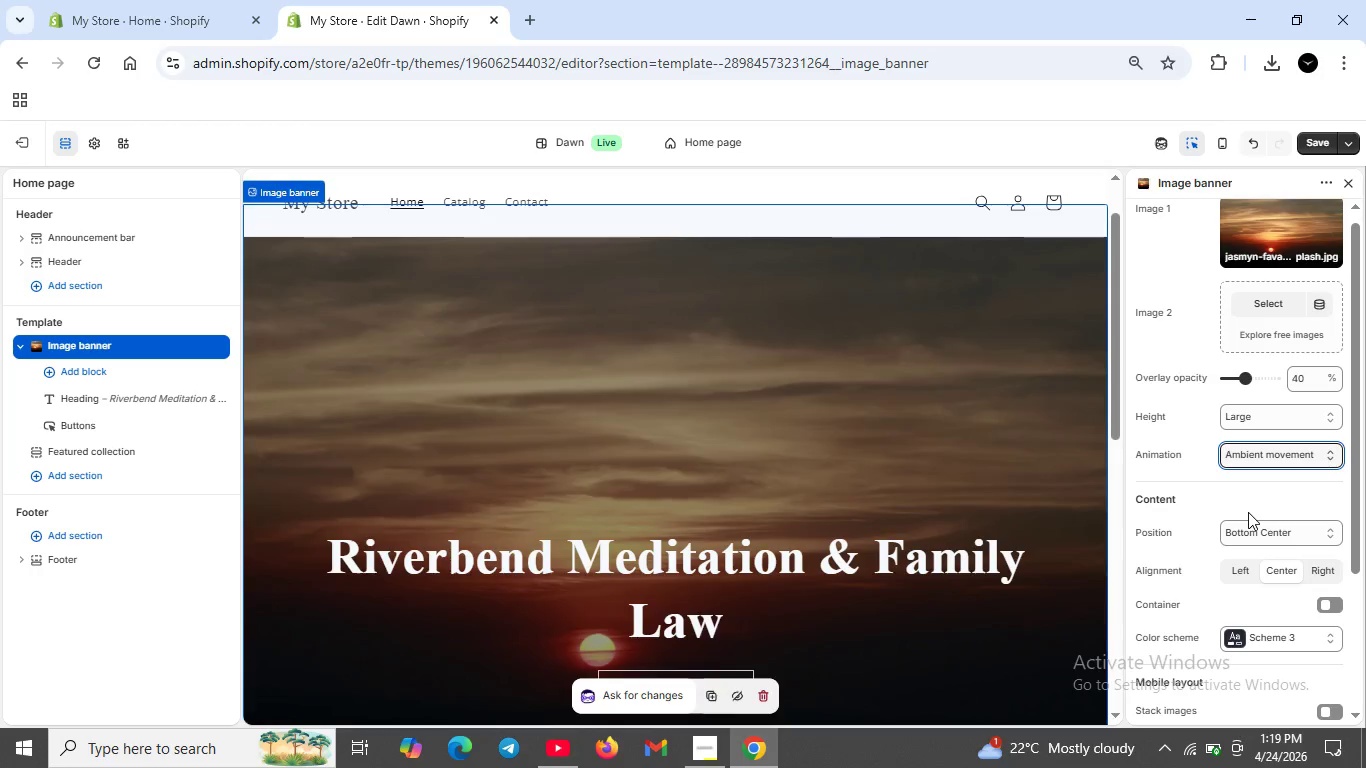 
wait(8.77)
 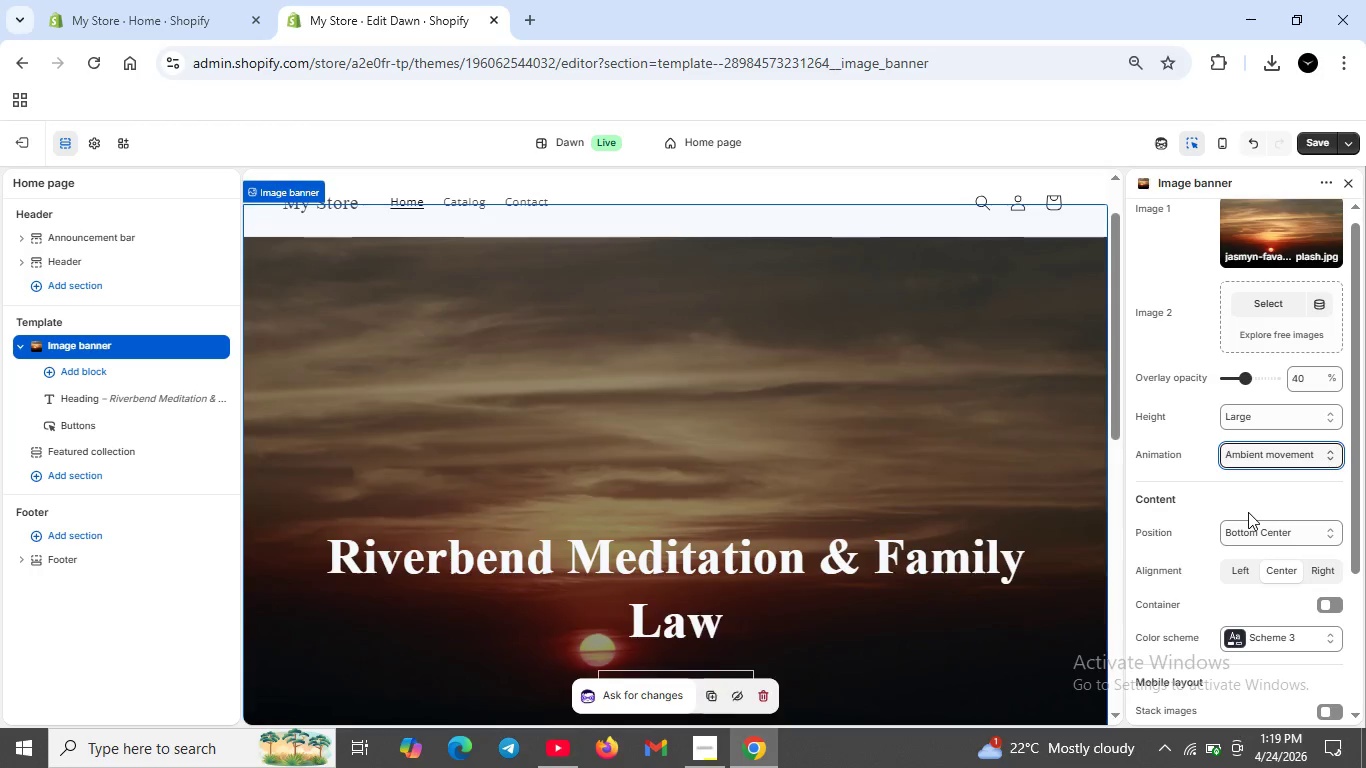 
left_click([1344, 143])
 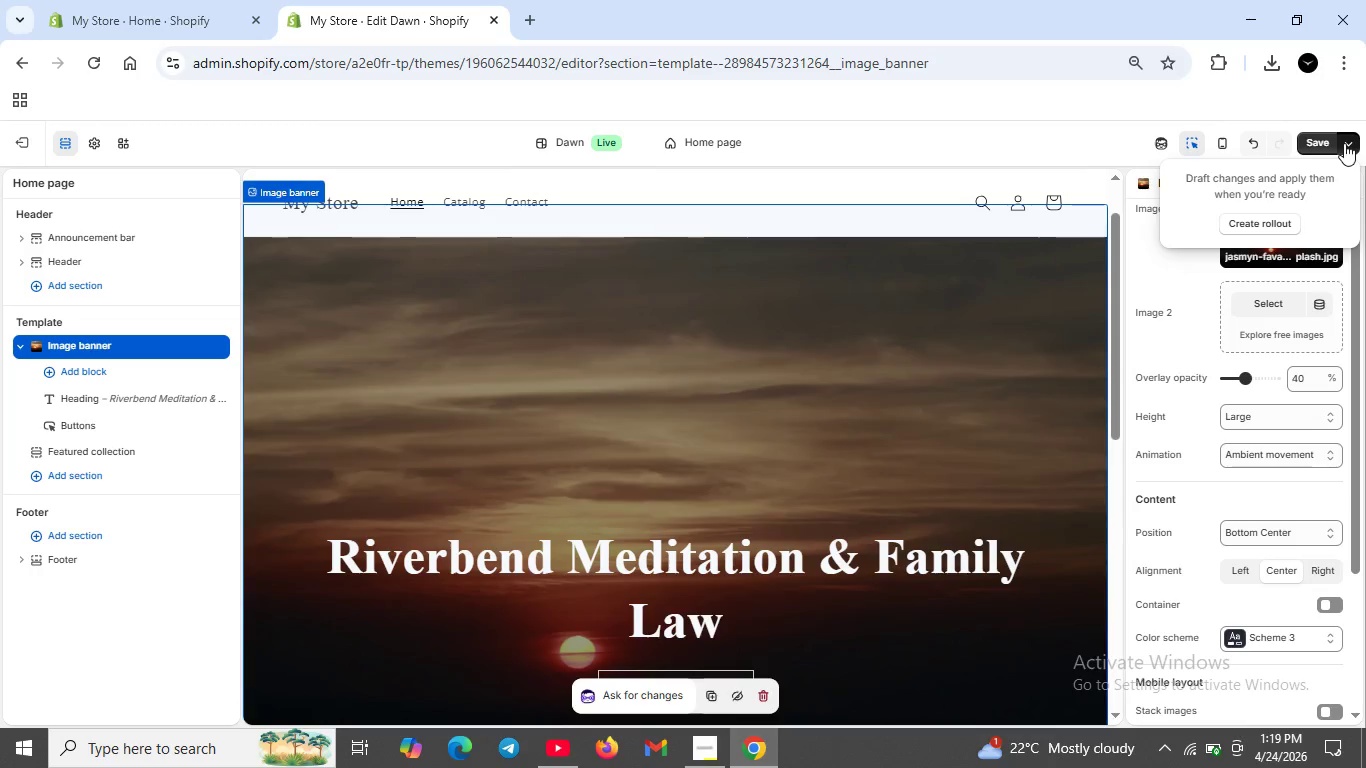 
wait(8.5)
 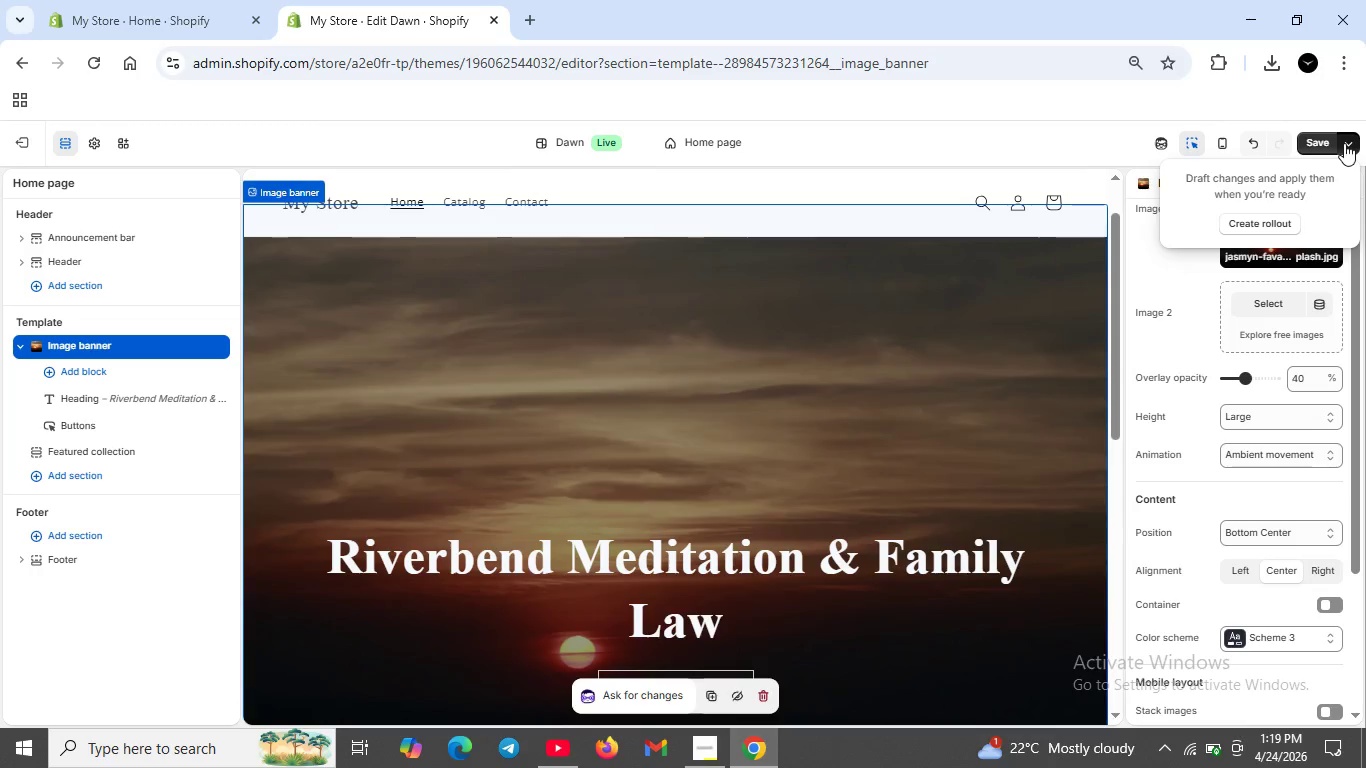 
left_click([940, 566])
 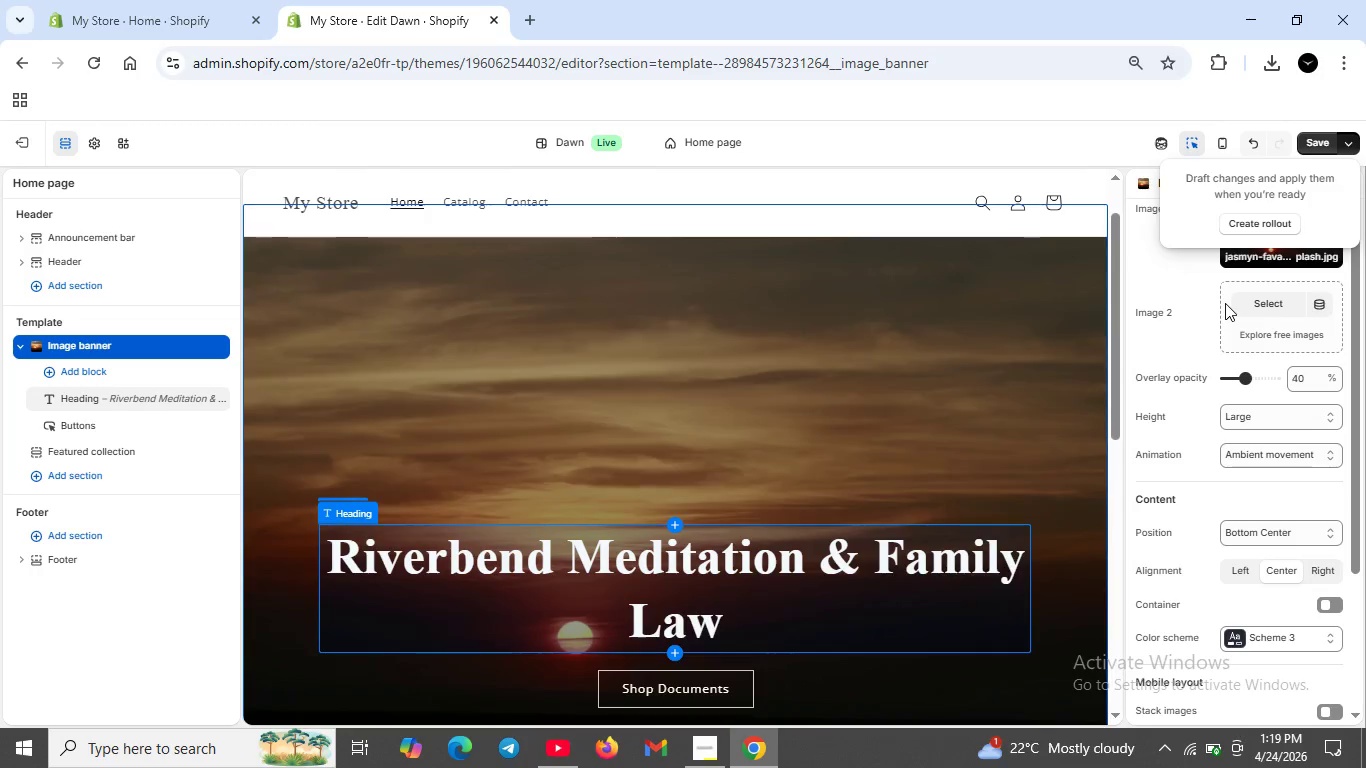 
scroll: coordinate [1225, 303], scroll_direction: up, amount: 4.0
 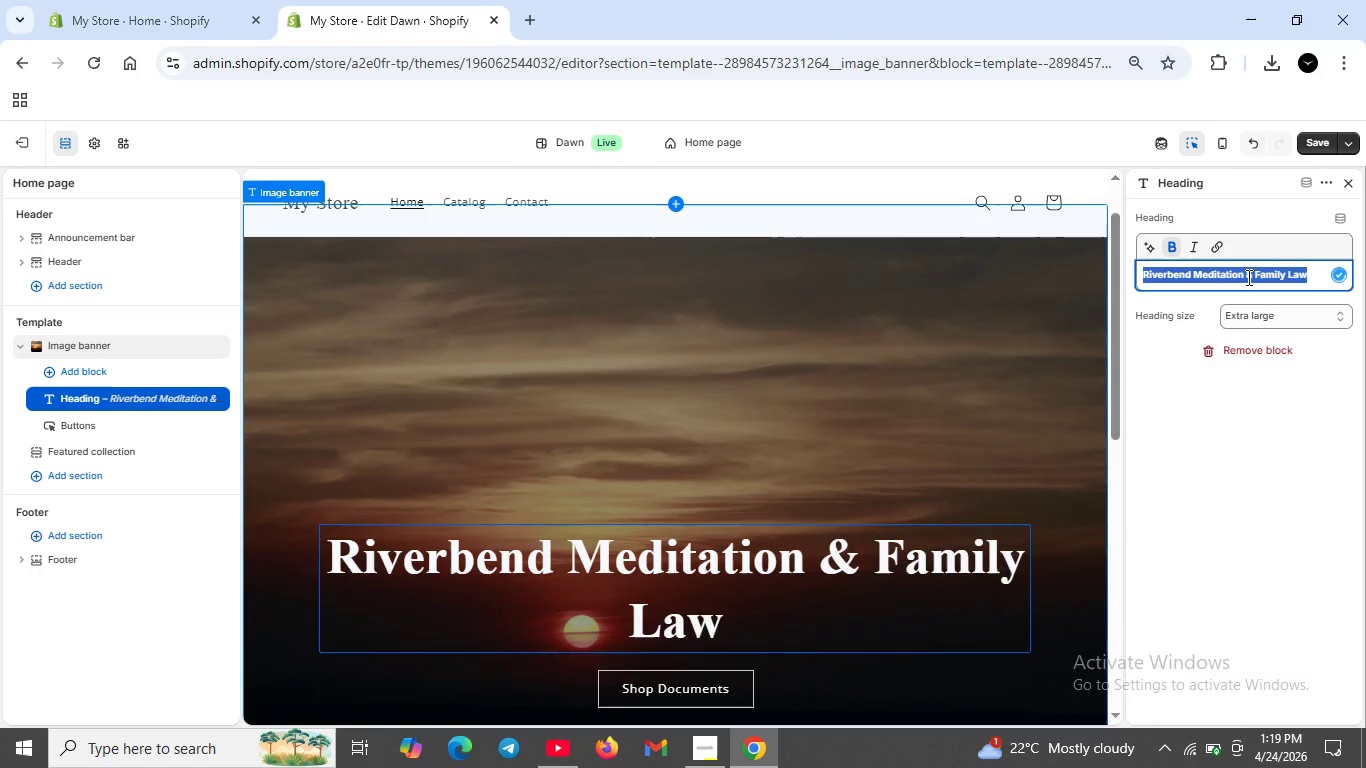 
left_click([1225, 292])
 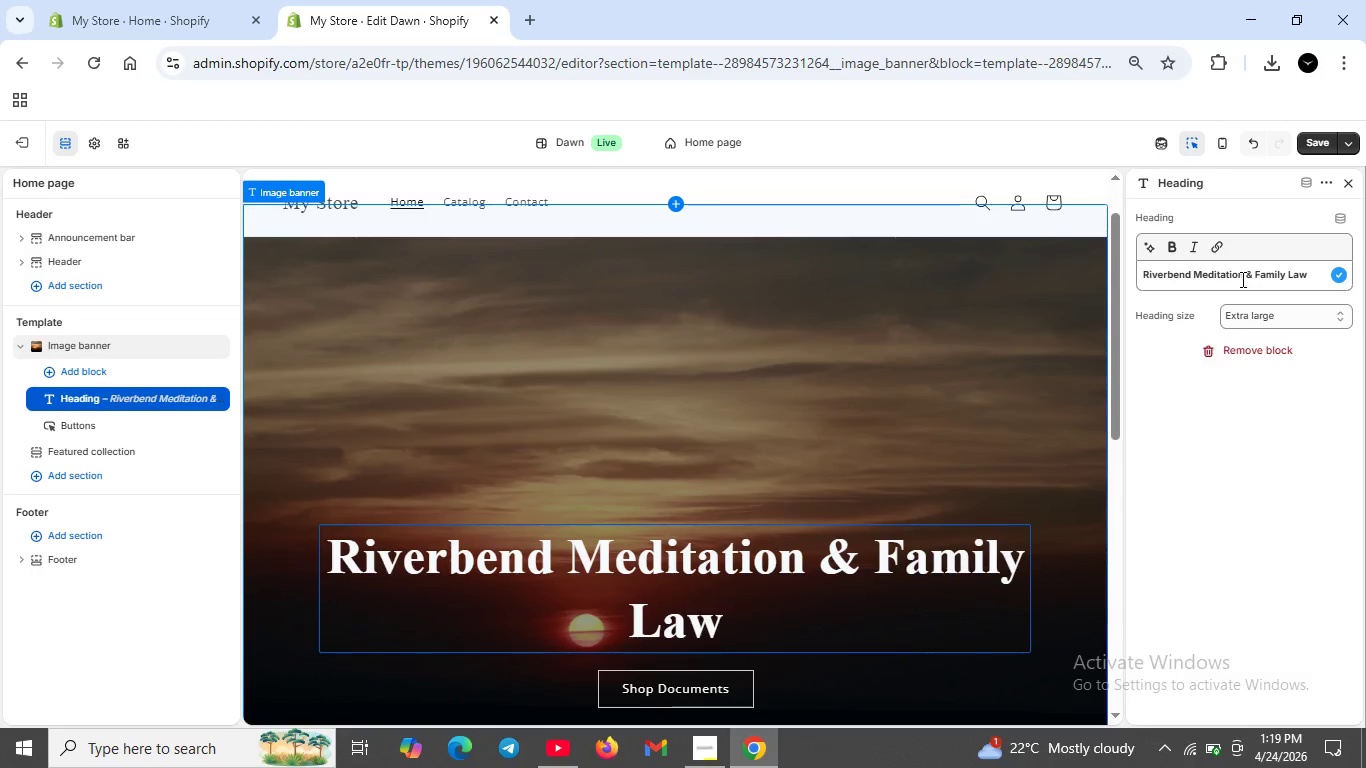 
left_click([1241, 279])
 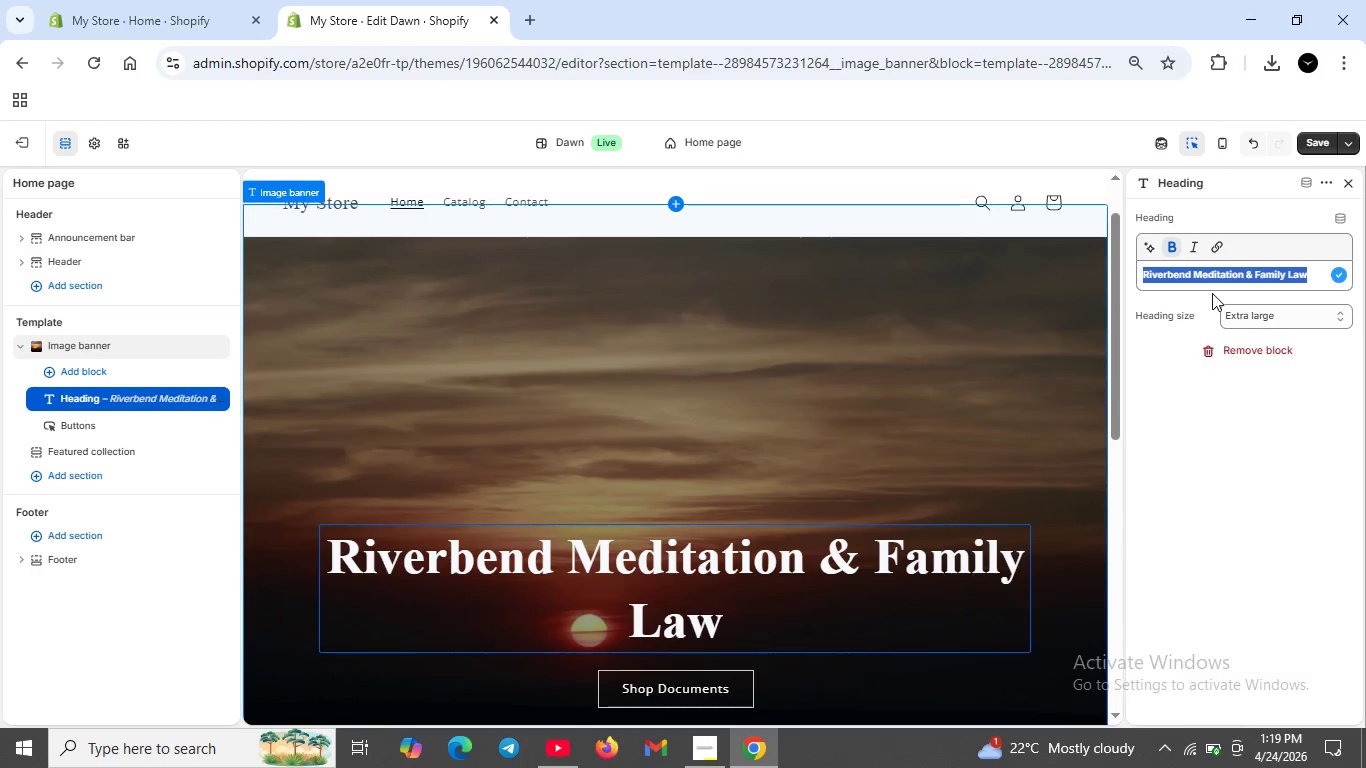 
left_click([1212, 293])
 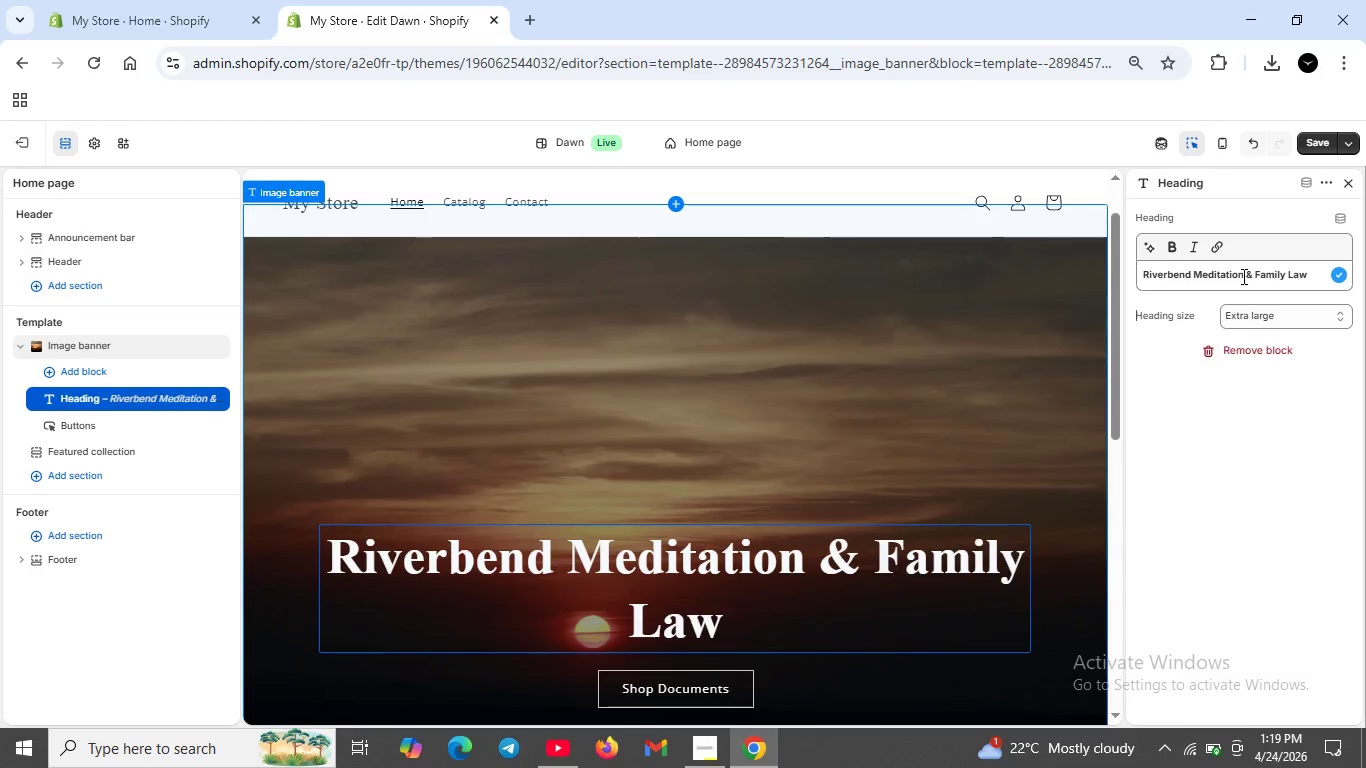 
left_click([1242, 276])
 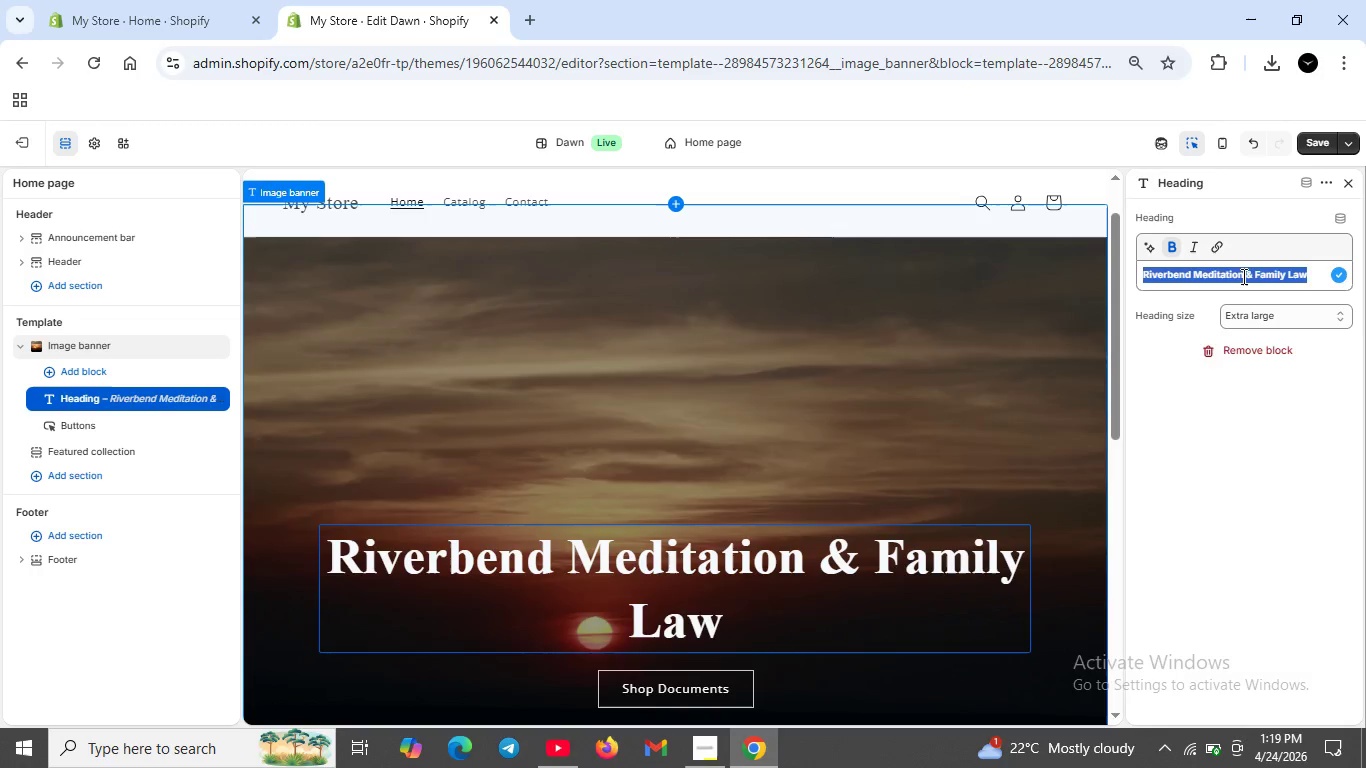 
left_click([1242, 276])
 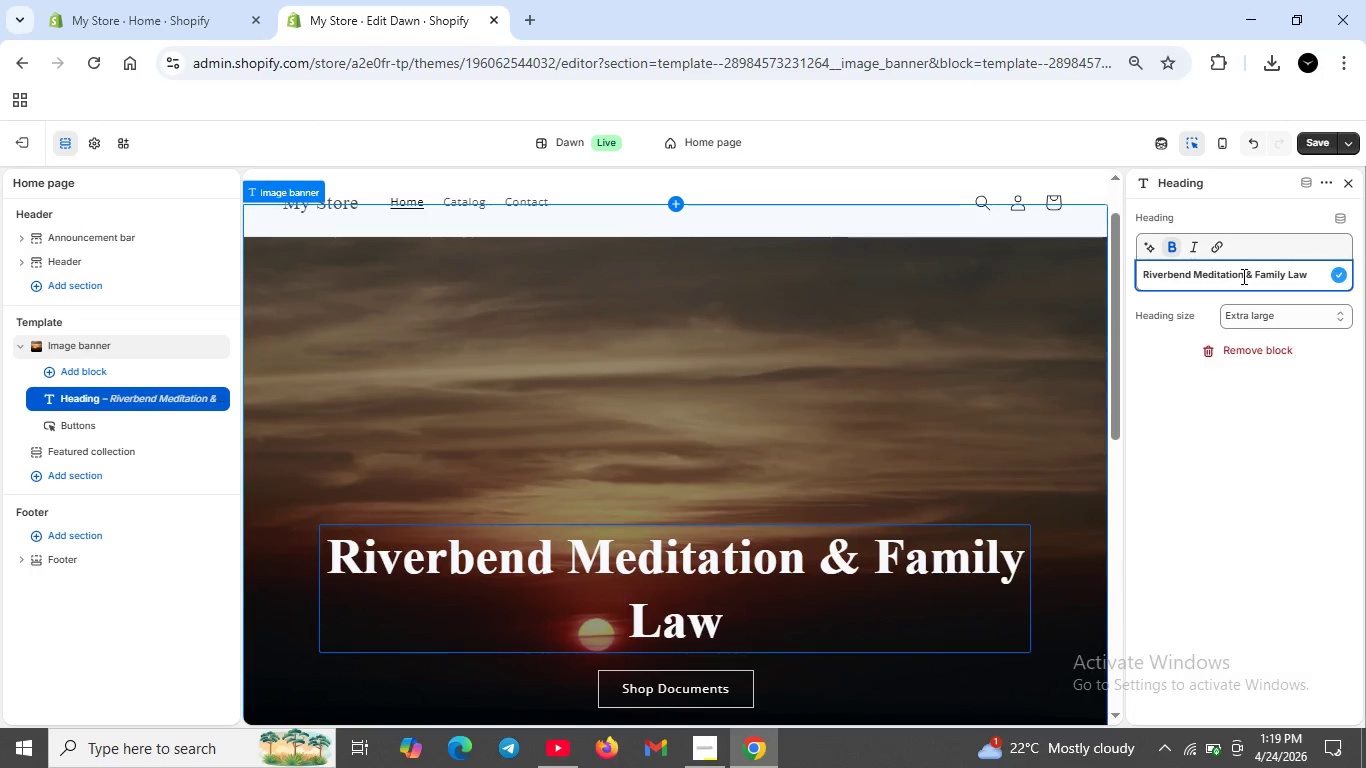 
key(Backspace)
 